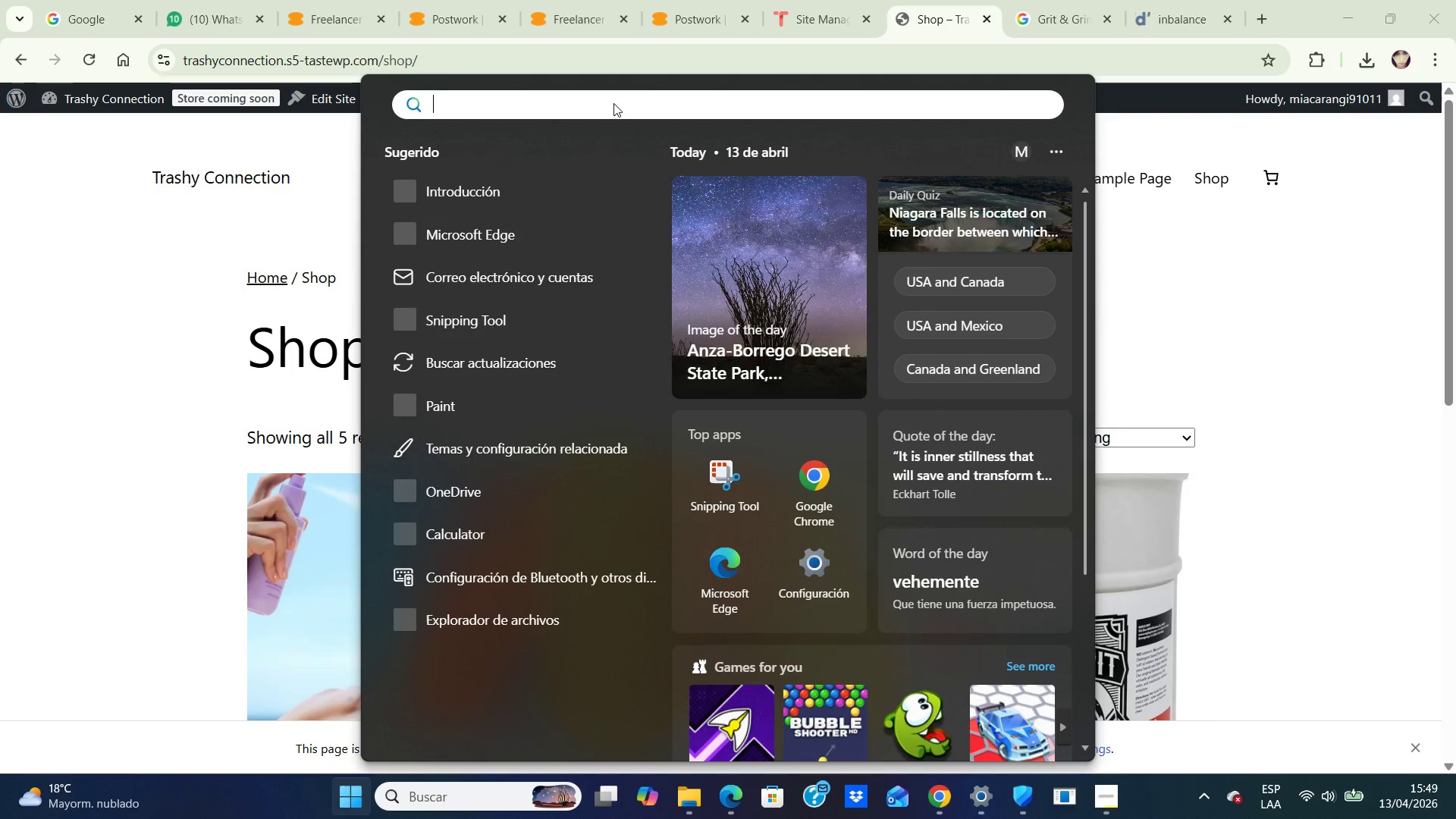 
type(no)
 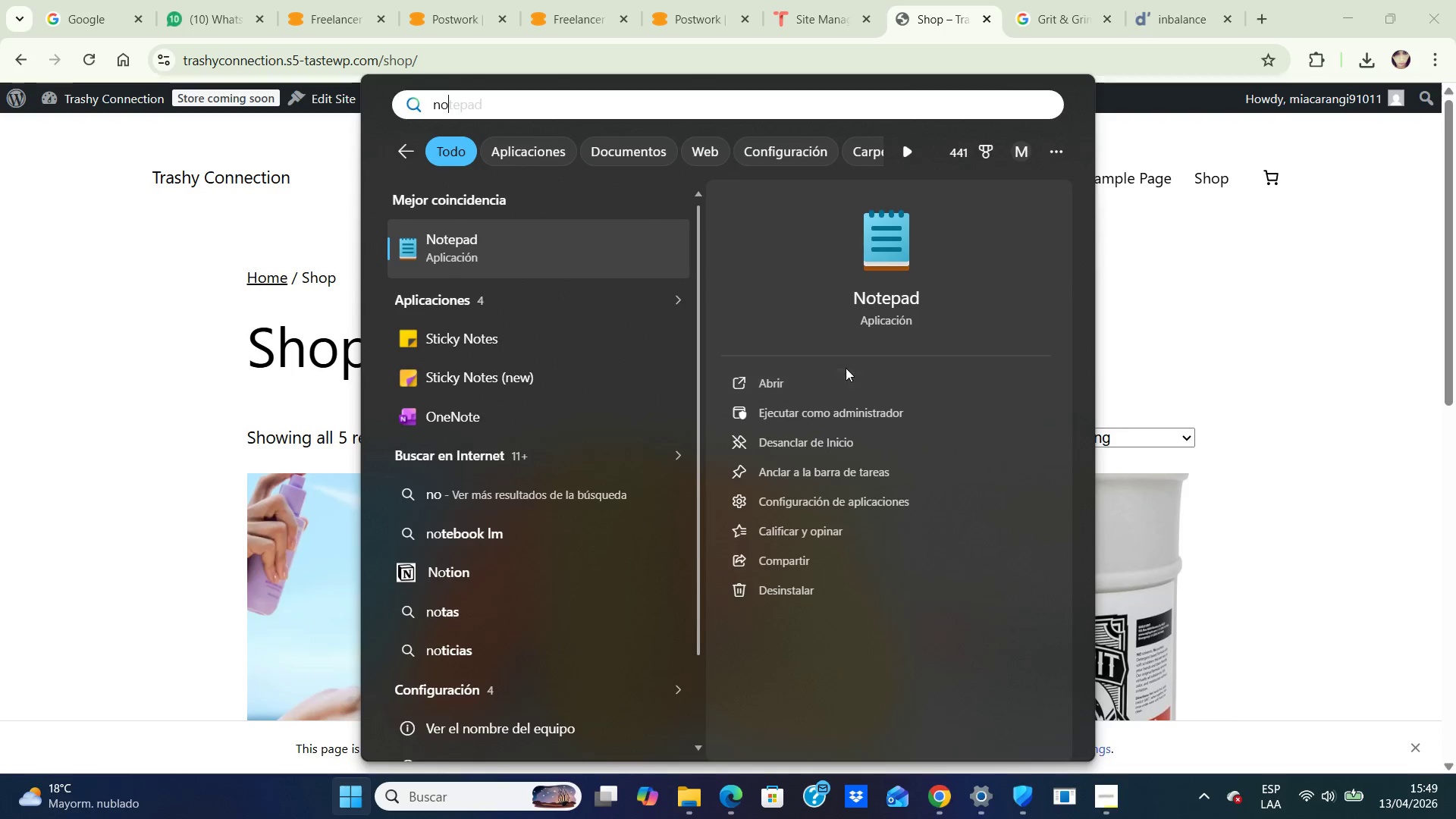 
left_click([828, 374])
 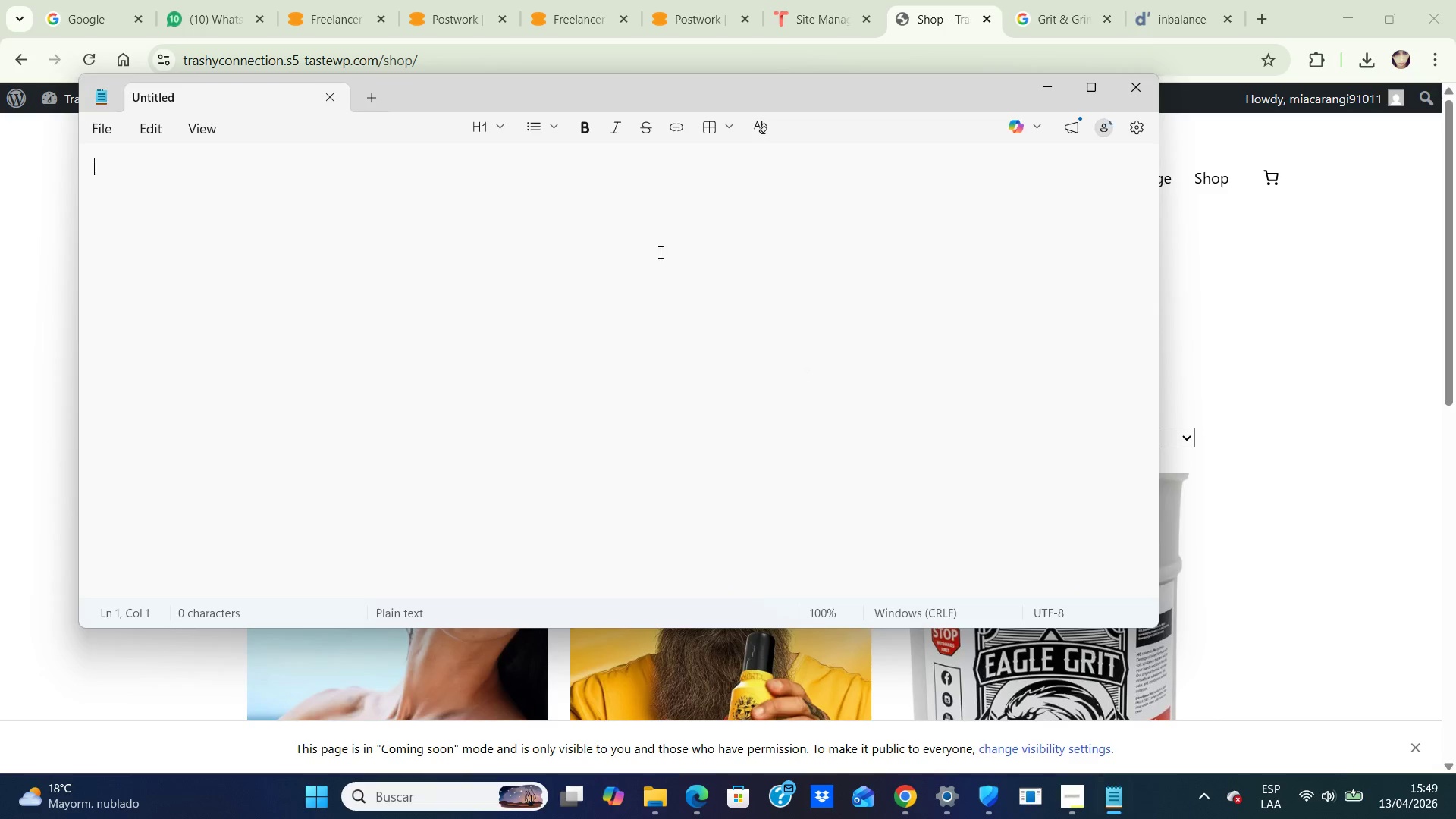 
left_click([662, 224])
 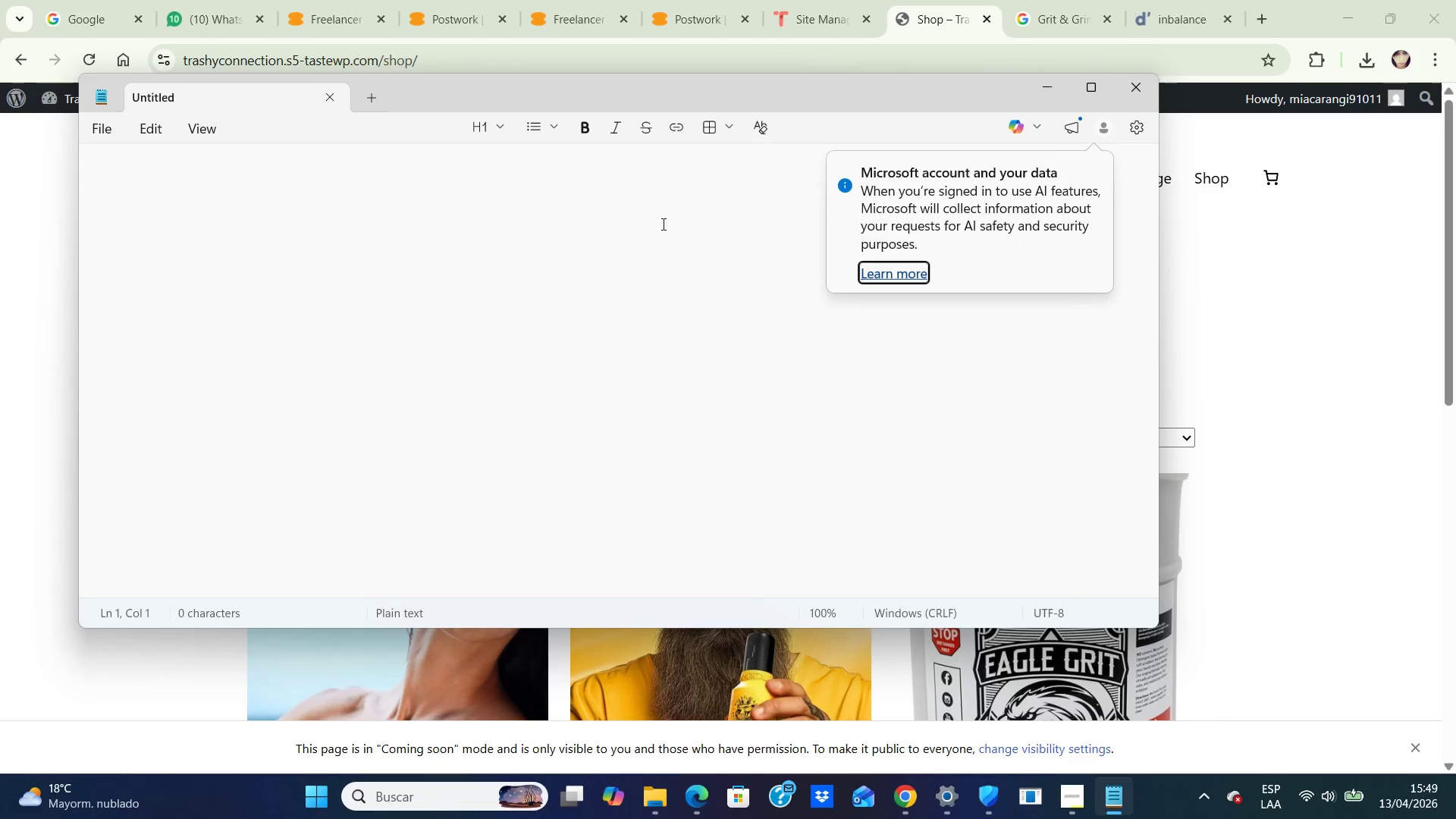 
key(Control+V)
 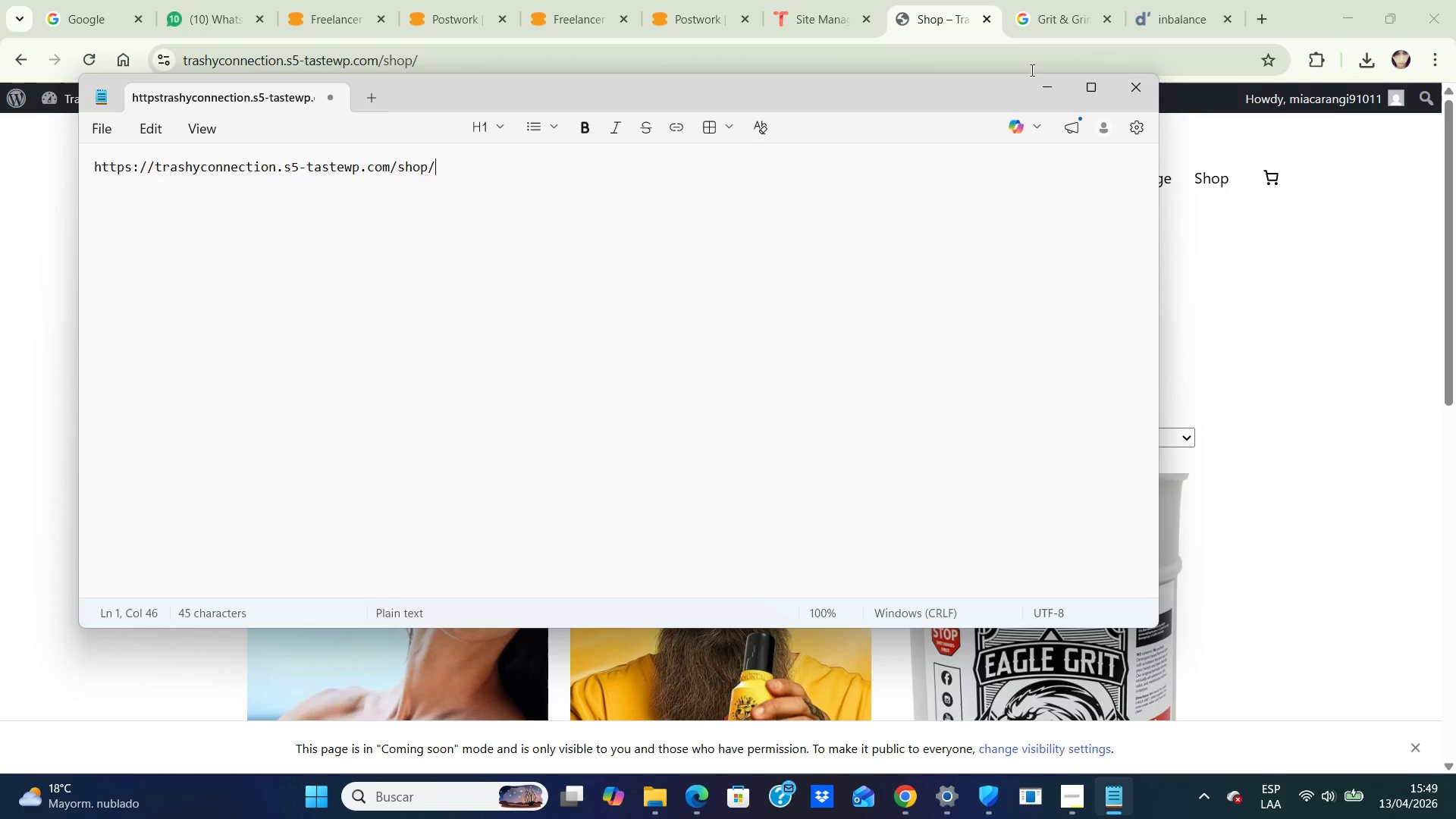 
left_click([1044, 95])
 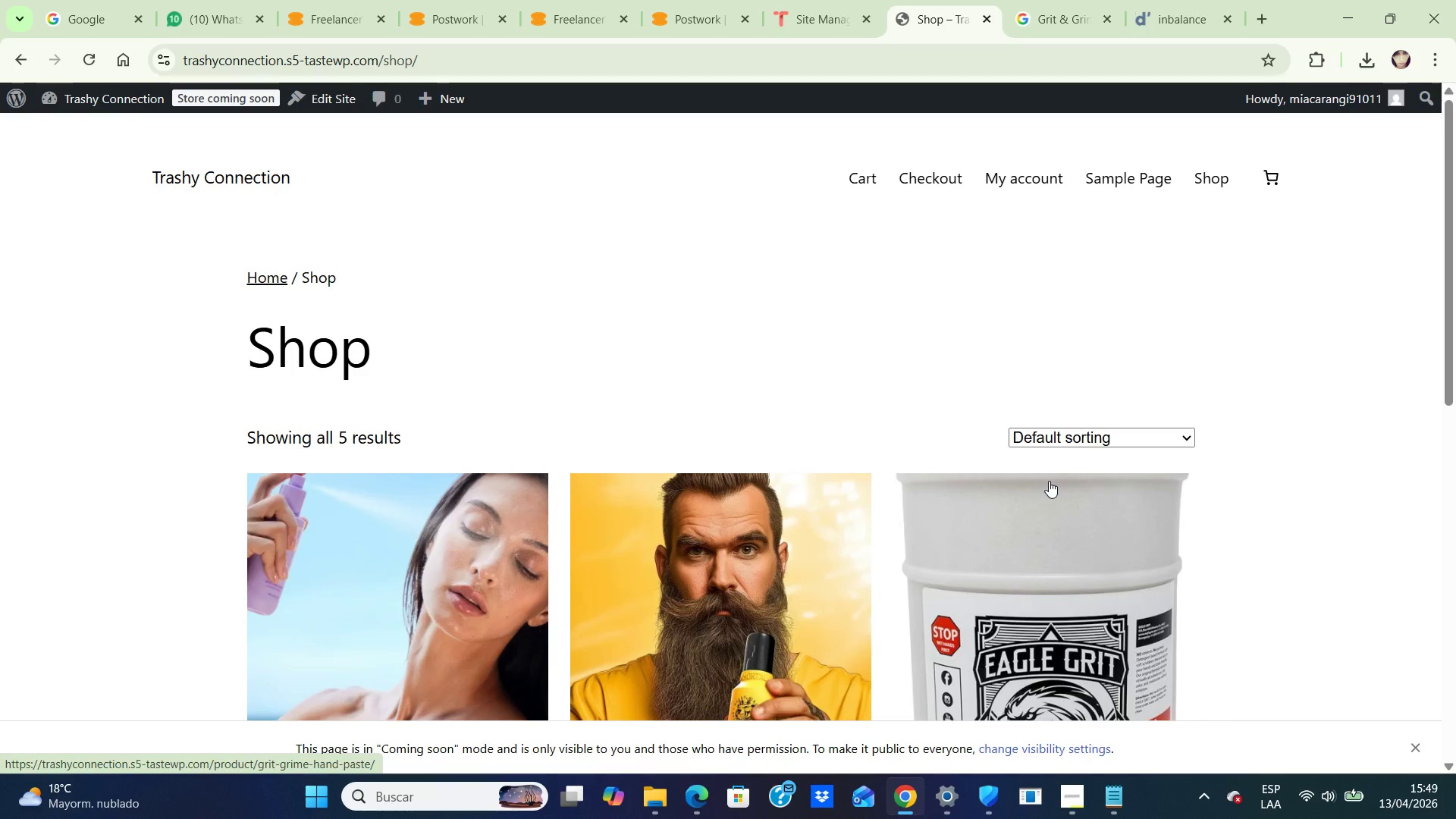 
wait(30.67)
 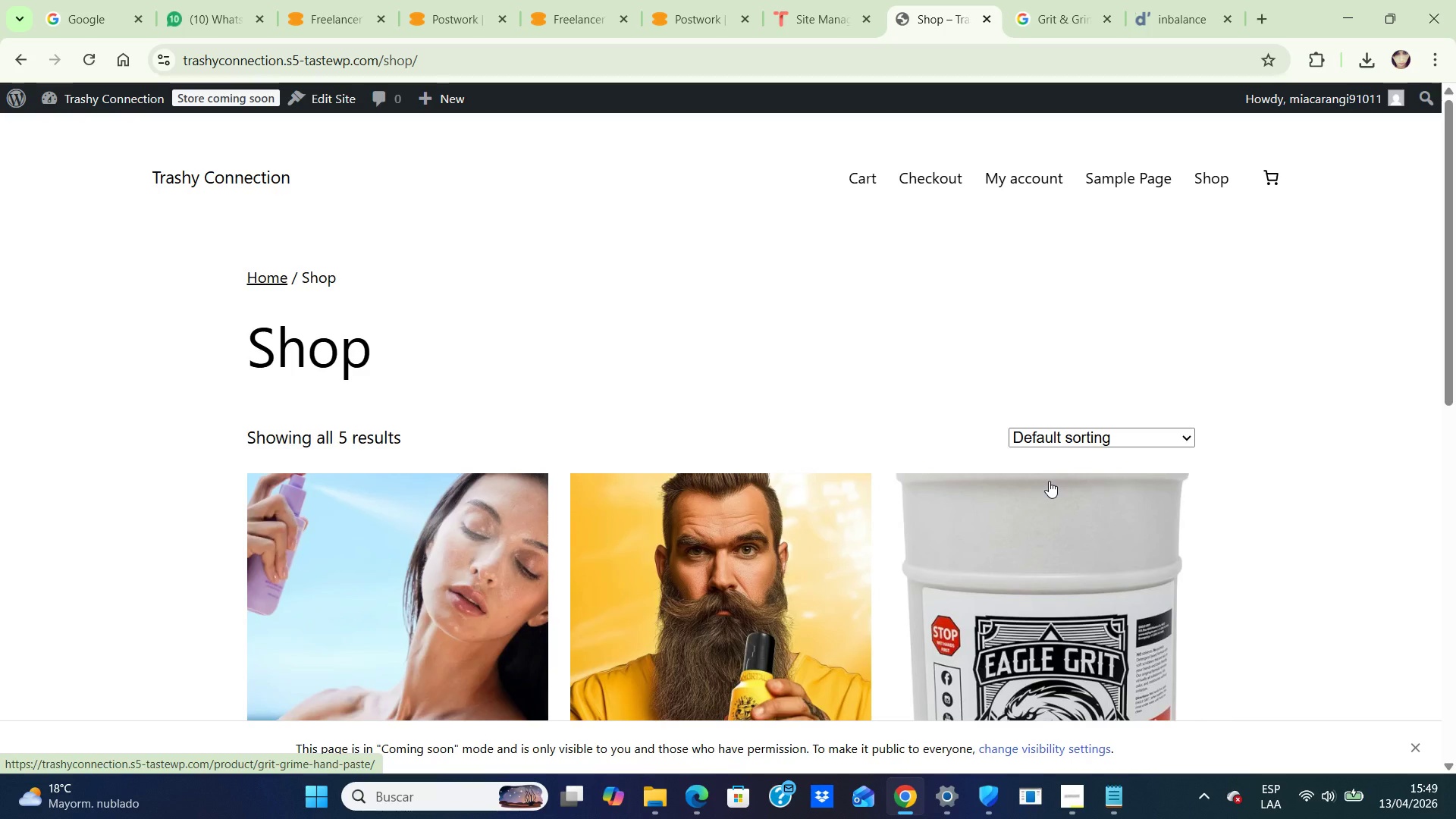 
scroll: coordinate [1288, 316], scroll_direction: down, amount: 1.0
 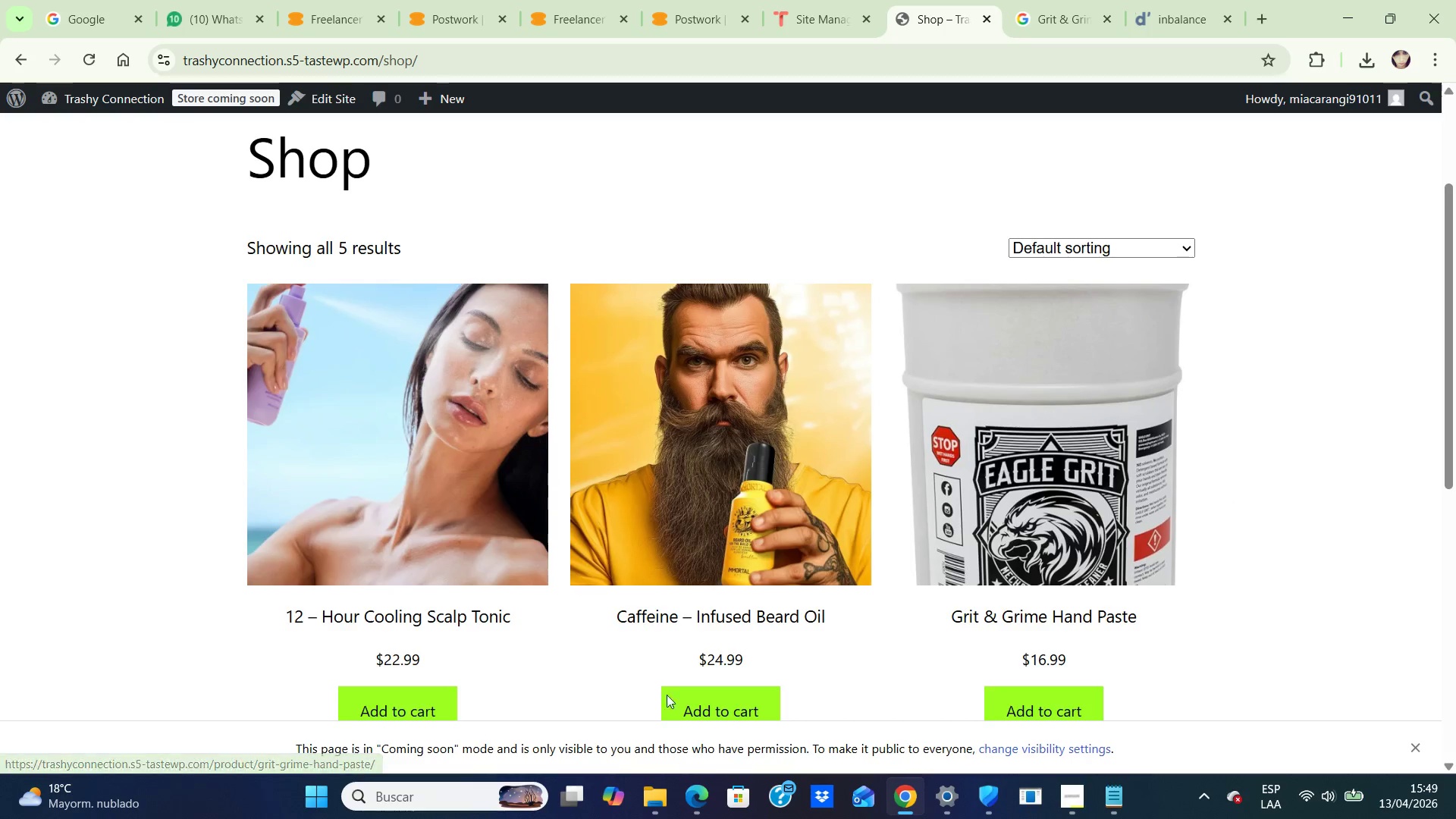 
wait(8.25)
 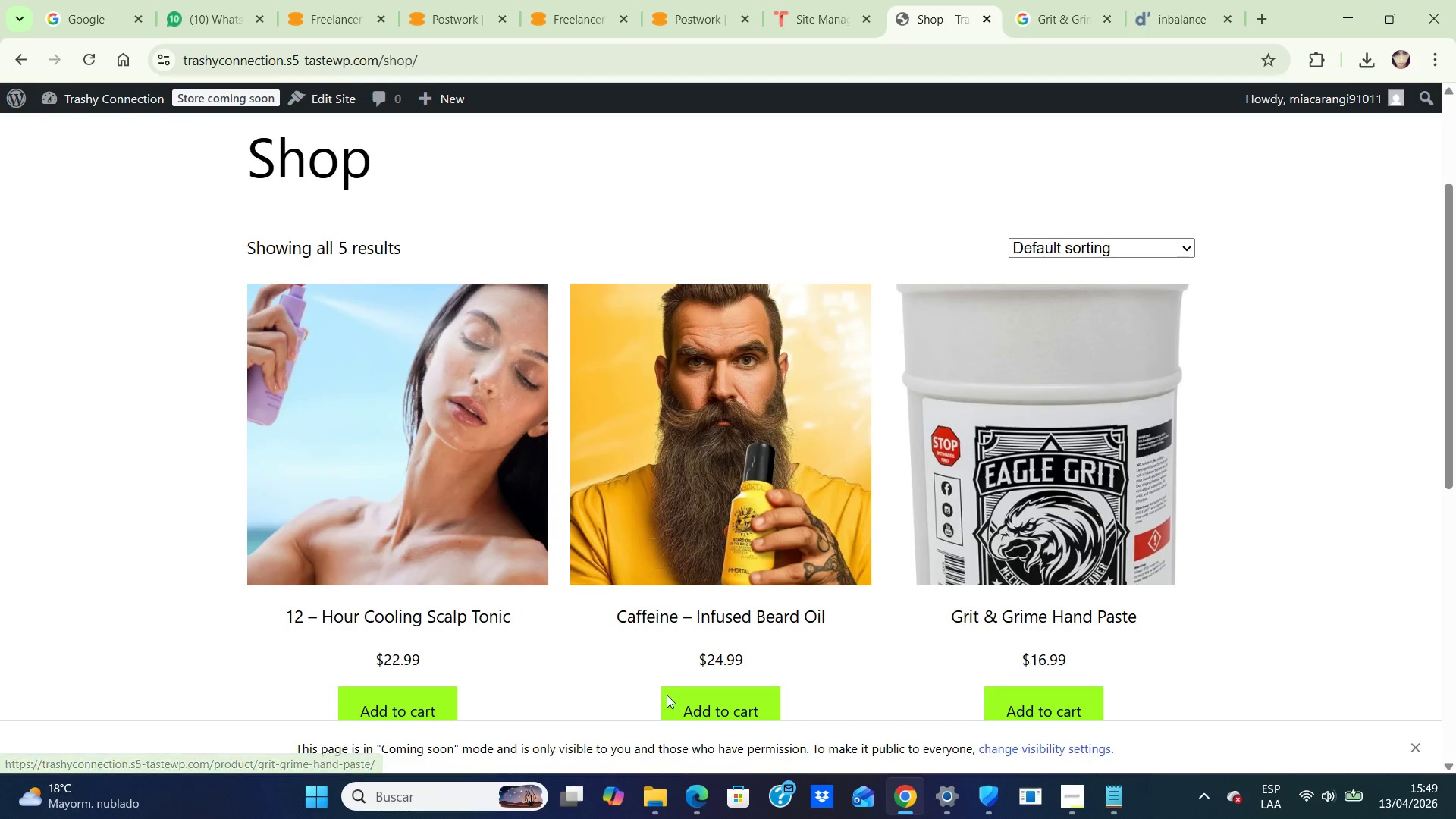 
scroll: coordinate [1426, 648], scroll_direction: down, amount: 1.0
 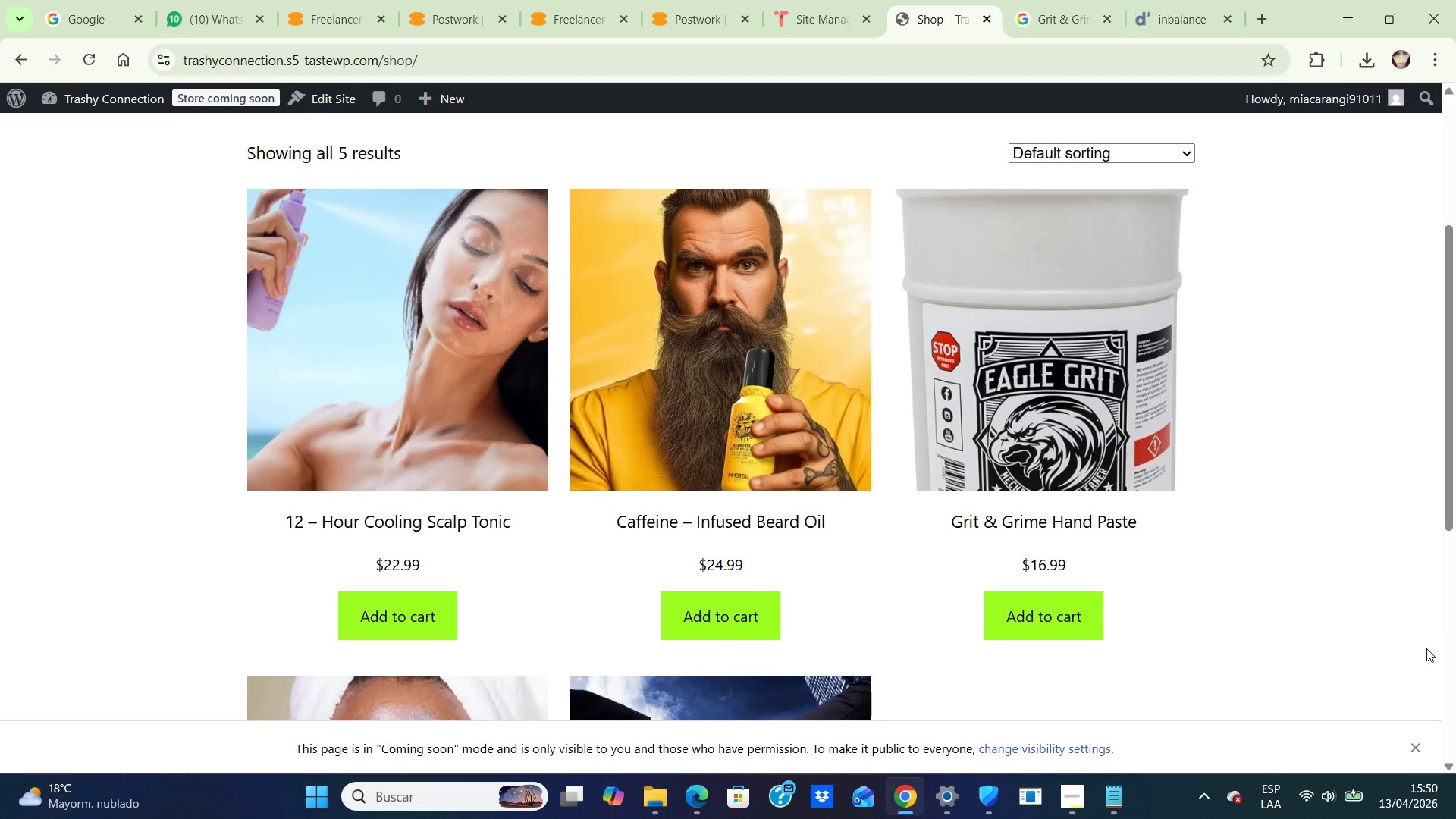 
scroll: coordinate [1426, 648], scroll_direction: up, amount: 1.0
 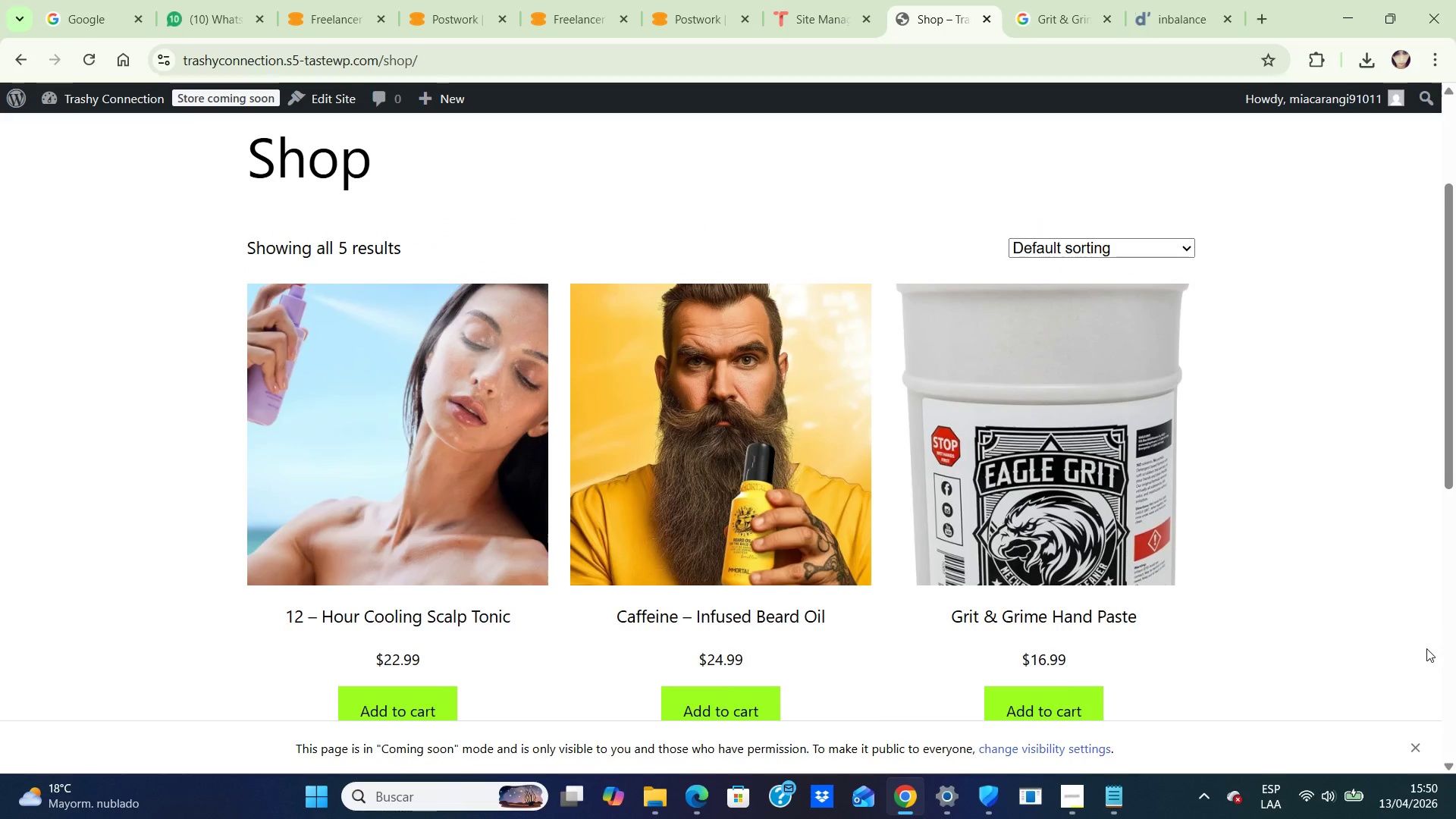 
scroll: coordinate [1426, 648], scroll_direction: down, amount: 1.0
 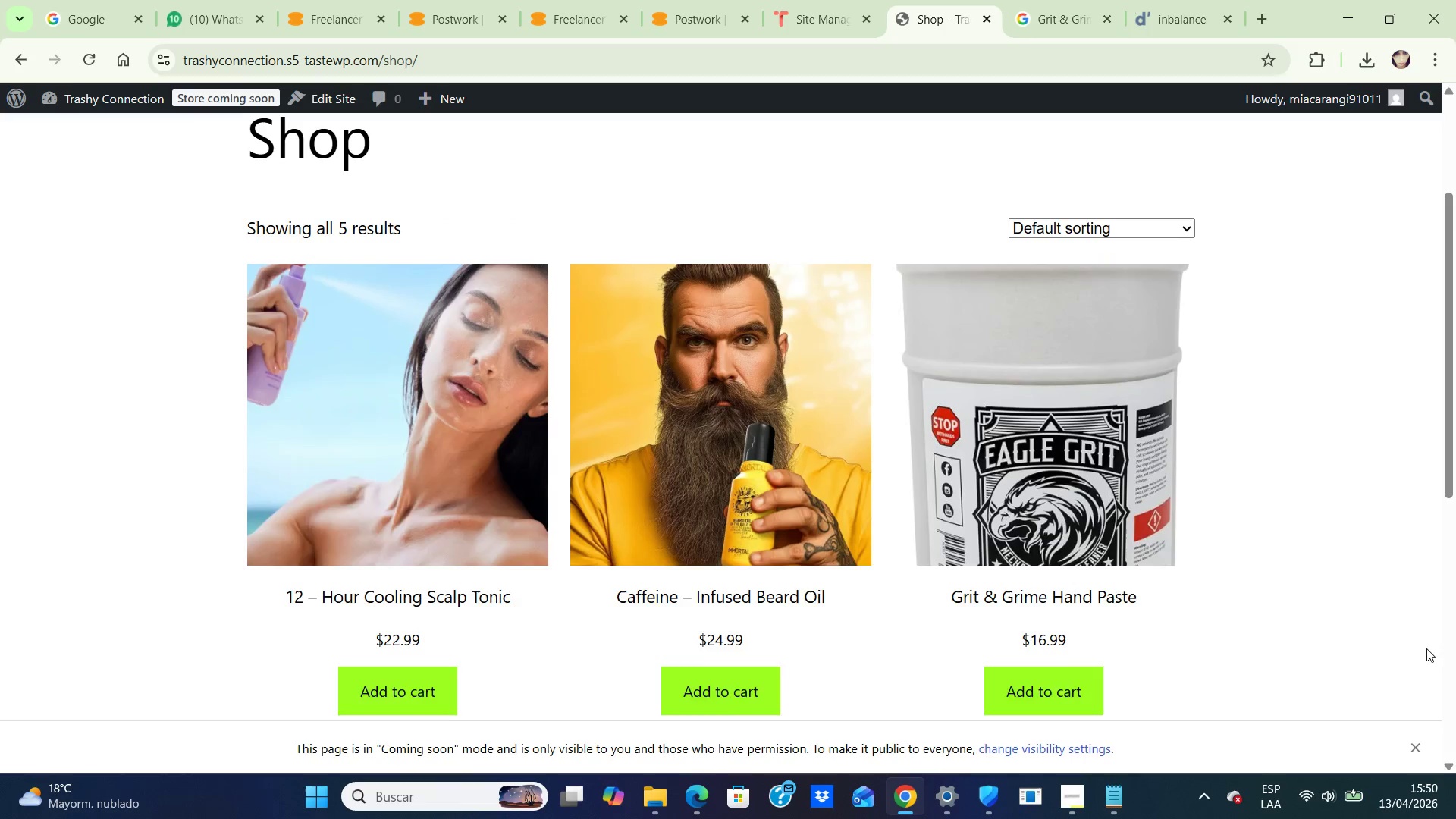 
scroll: coordinate [1426, 648], scroll_direction: up, amount: 1.0
 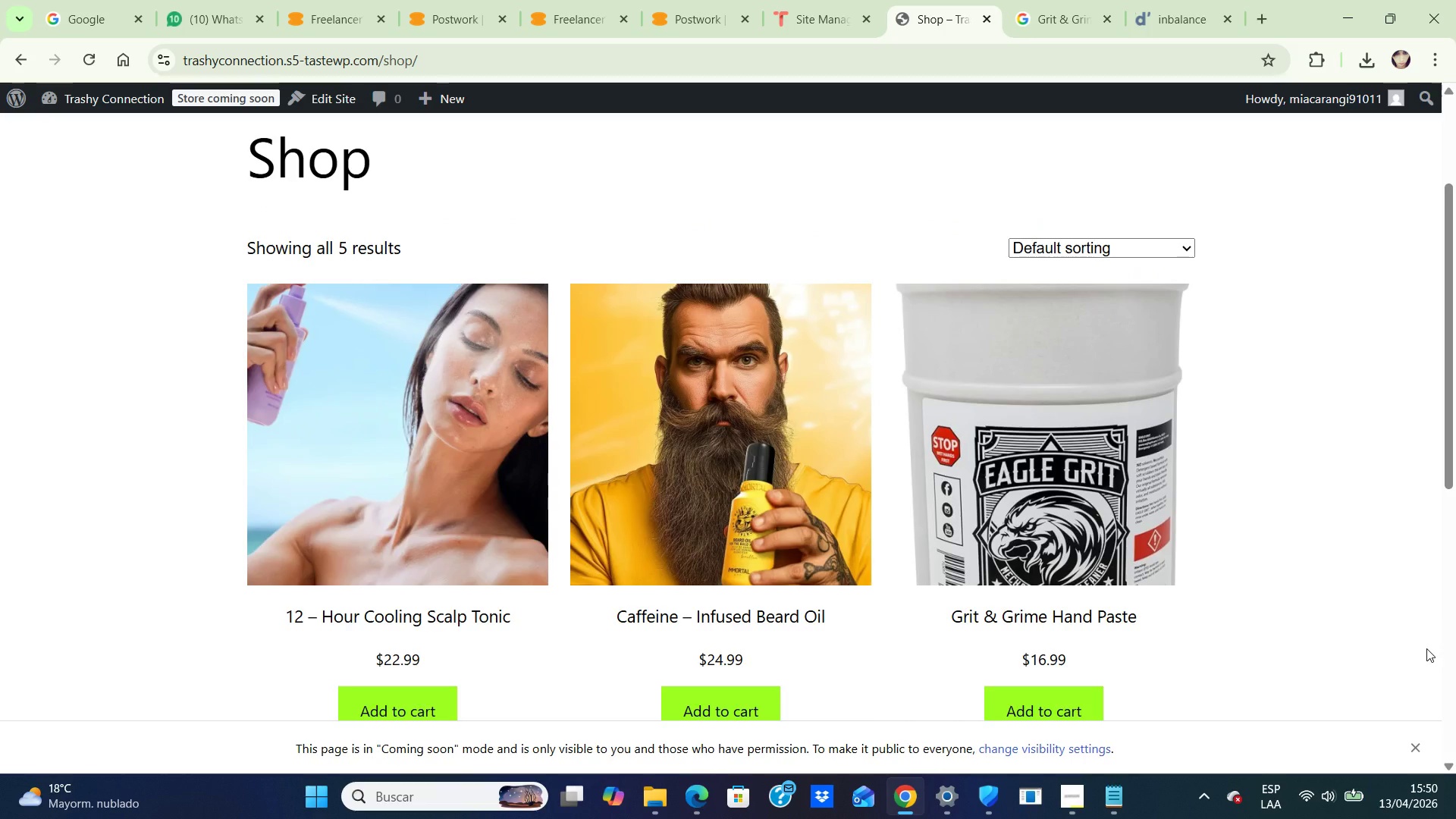 
key(PrintScreen)
 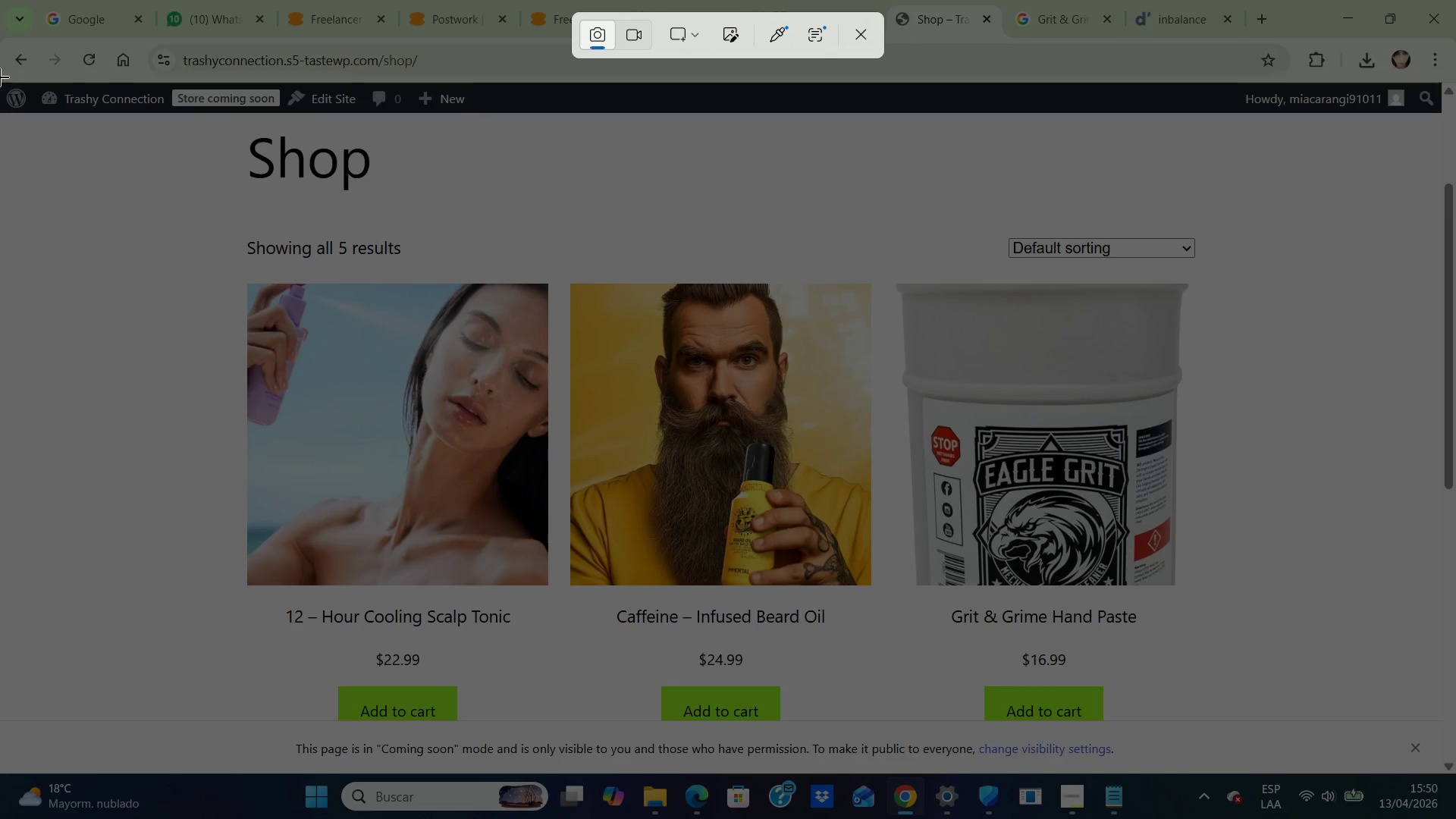 
left_click_drag(start_coordinate=[0, 77], to_coordinate=[1455, 773])
 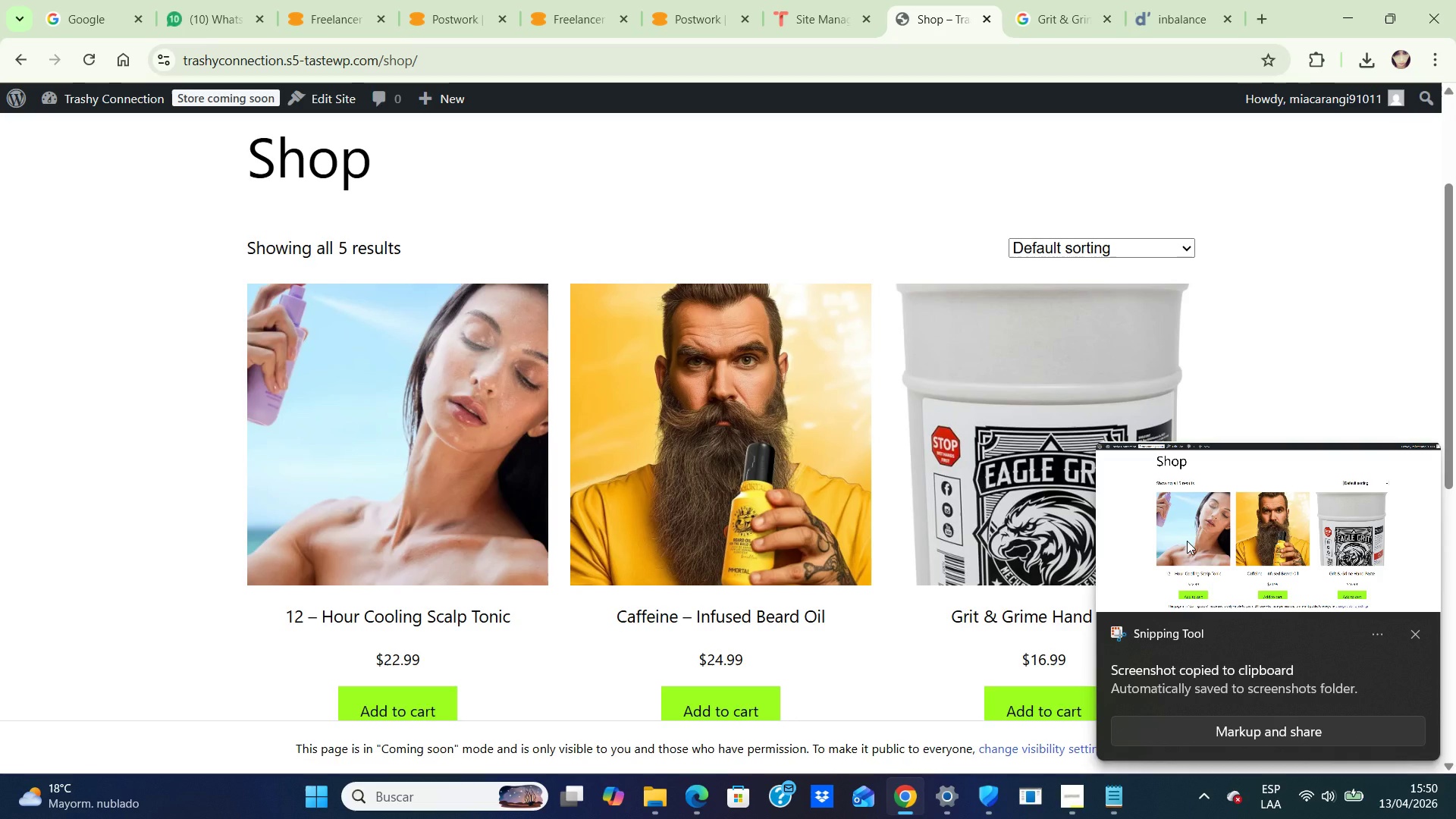 
wait(5.92)
 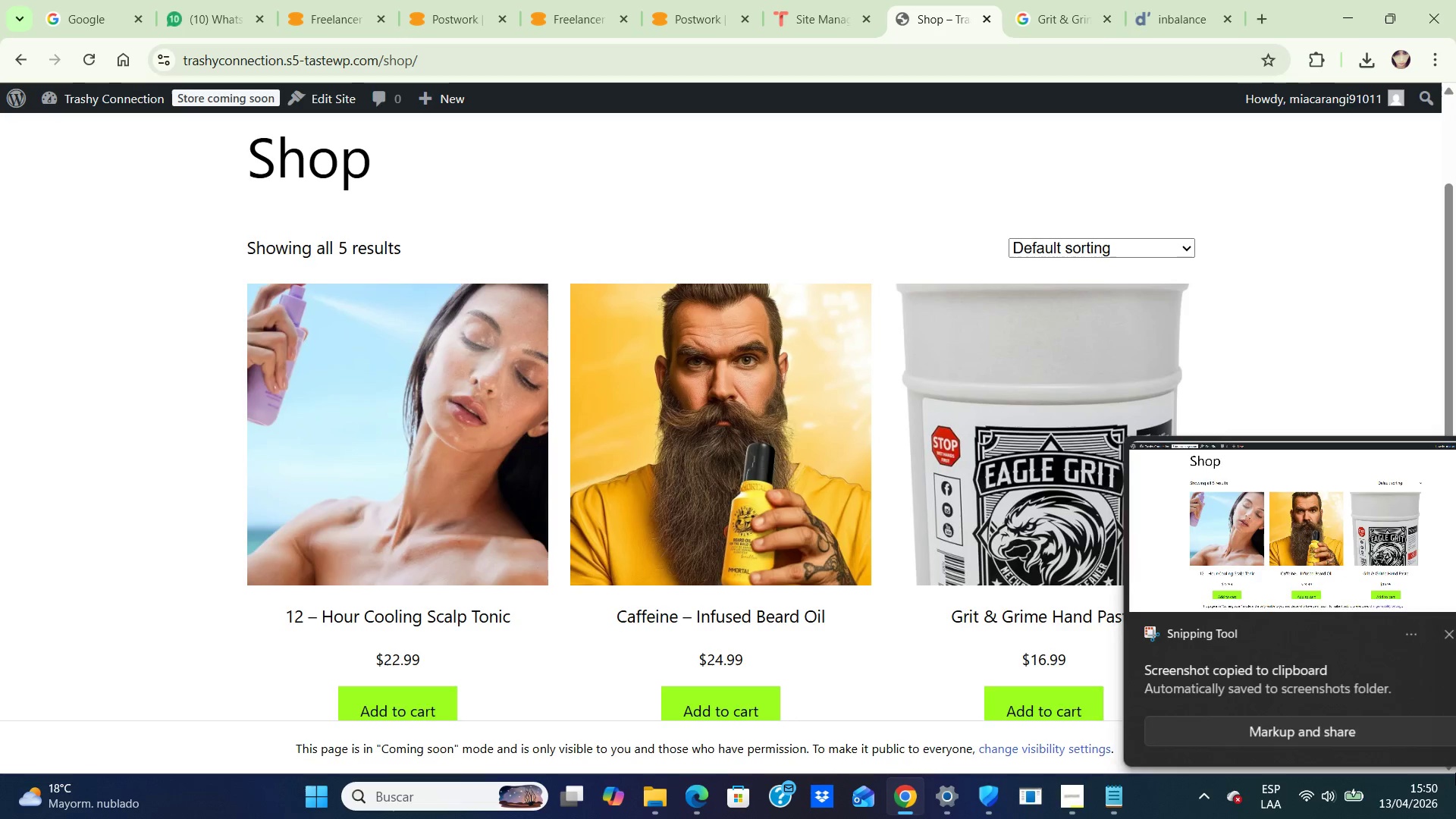 
double_click([1187, 541])
 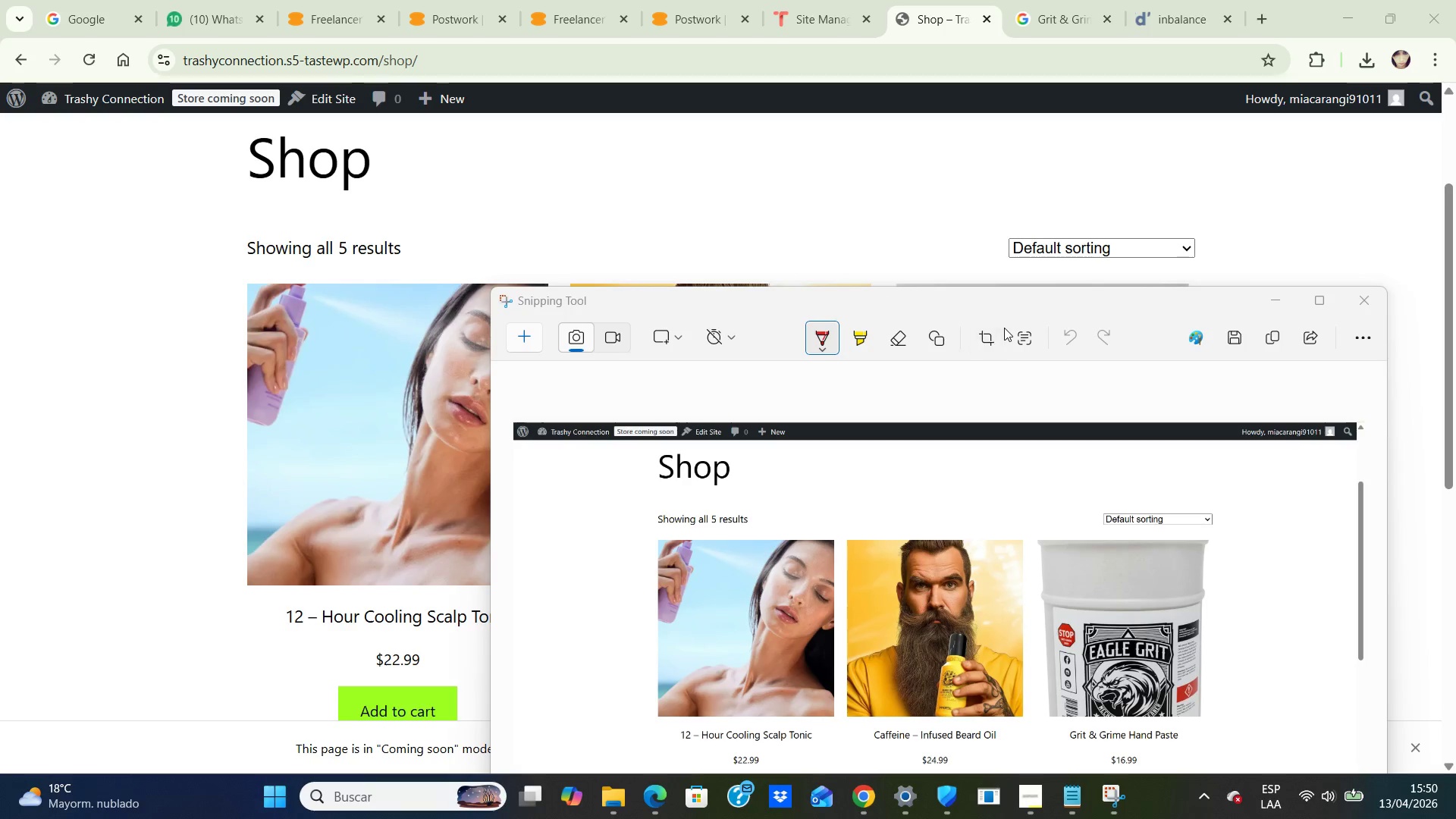 
mouse_move([1215, 335])
 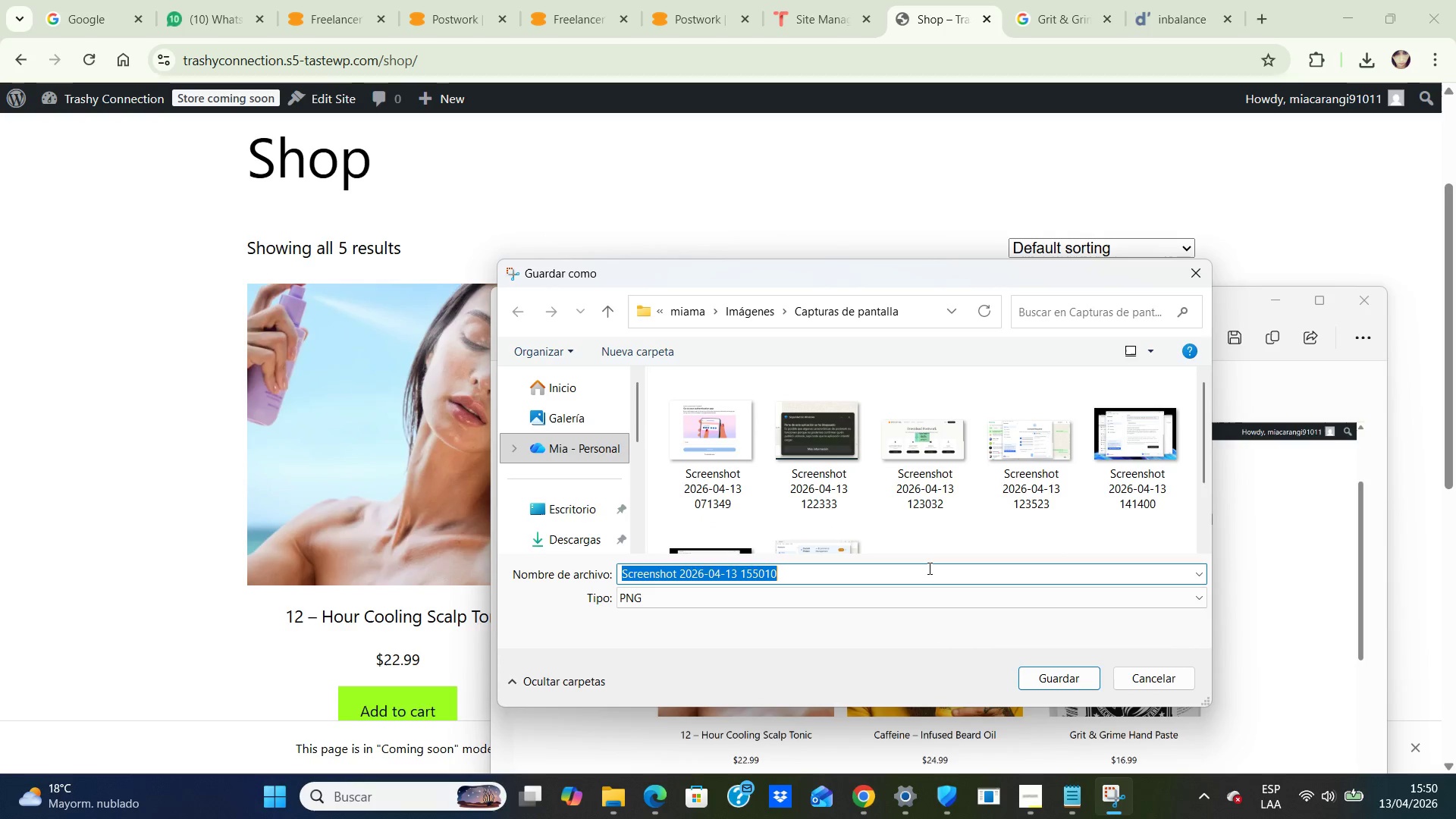 
type(slide 1)
 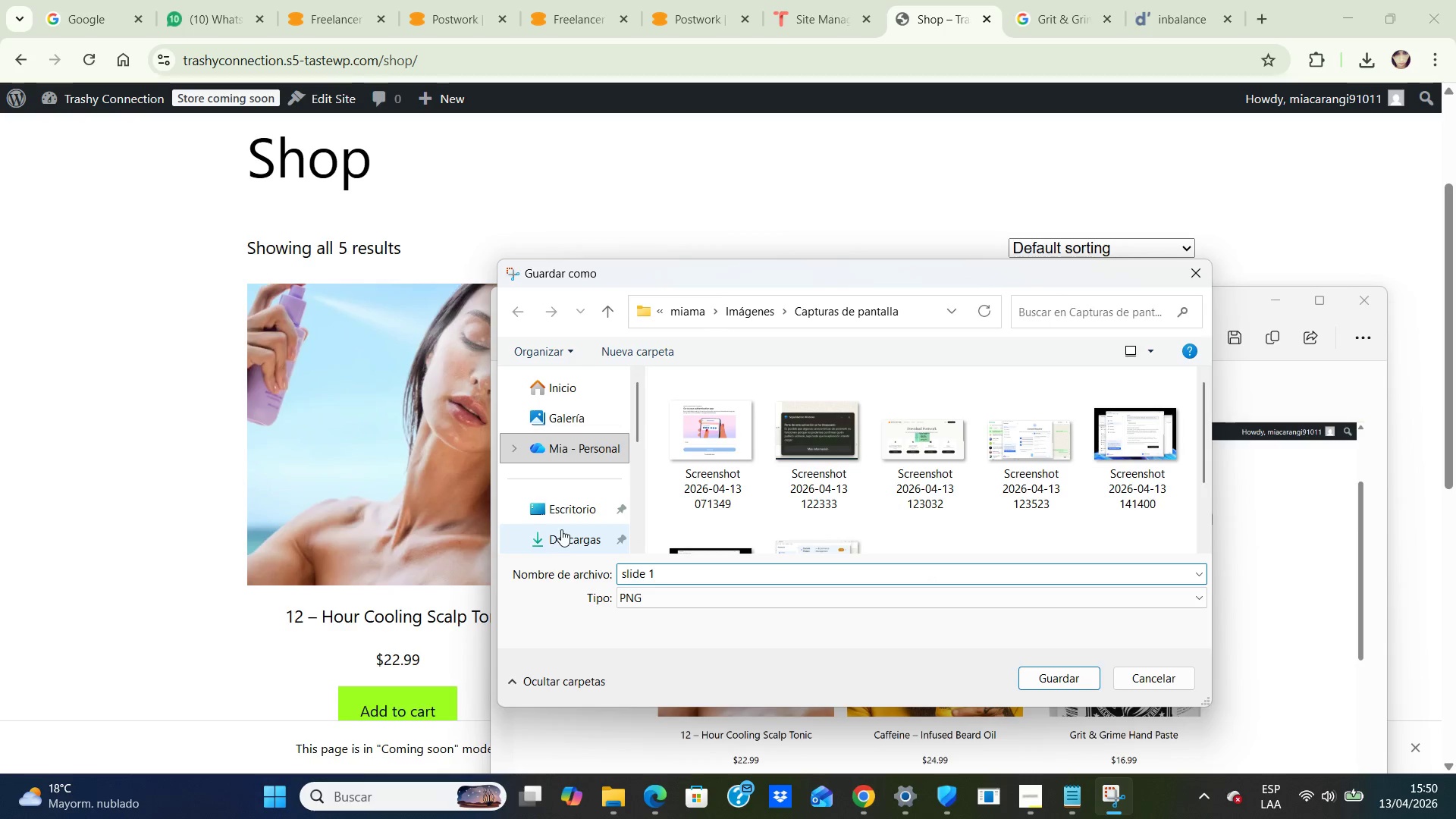 
left_click([562, 536])
 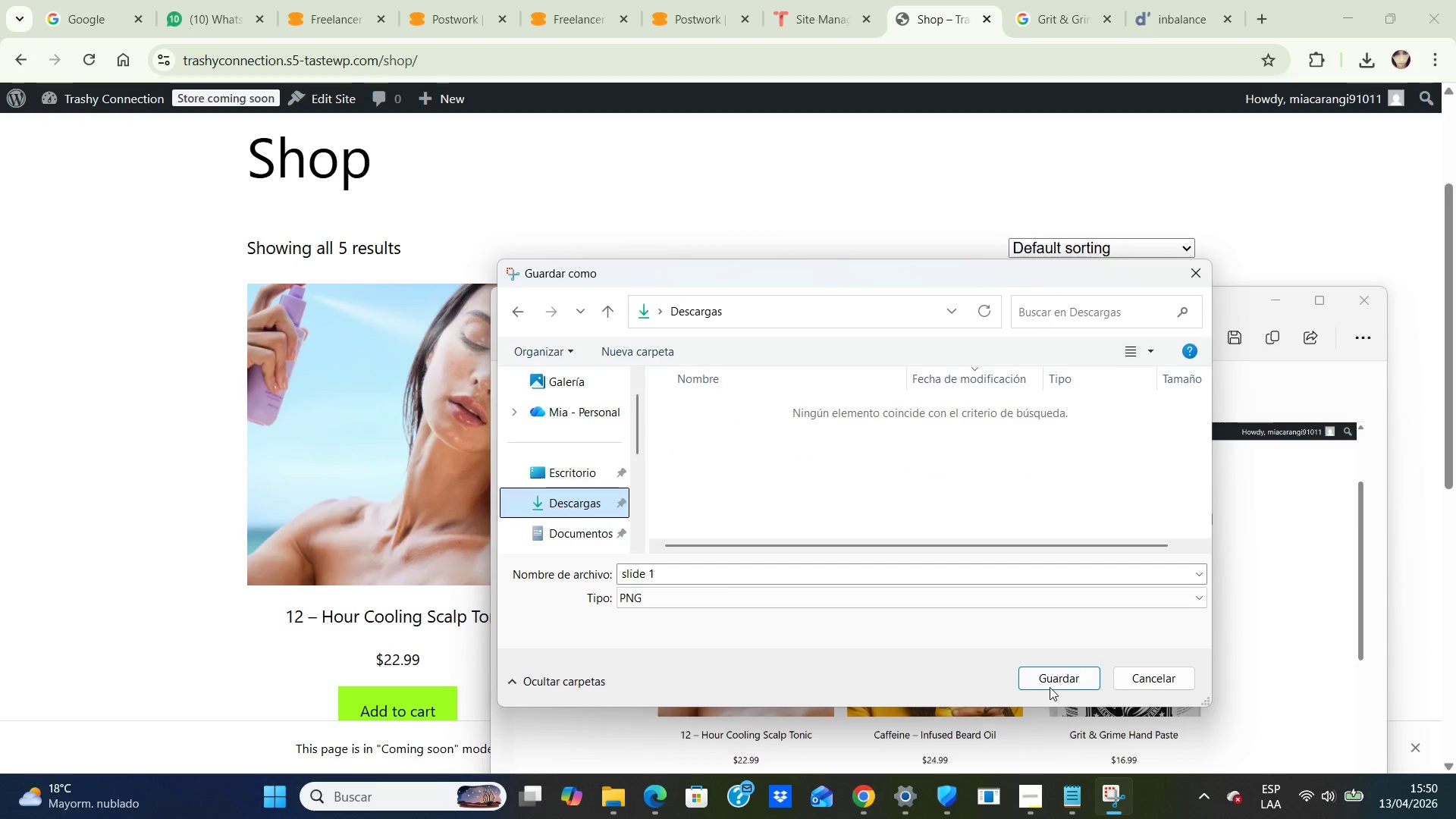 
left_click([1050, 684])
 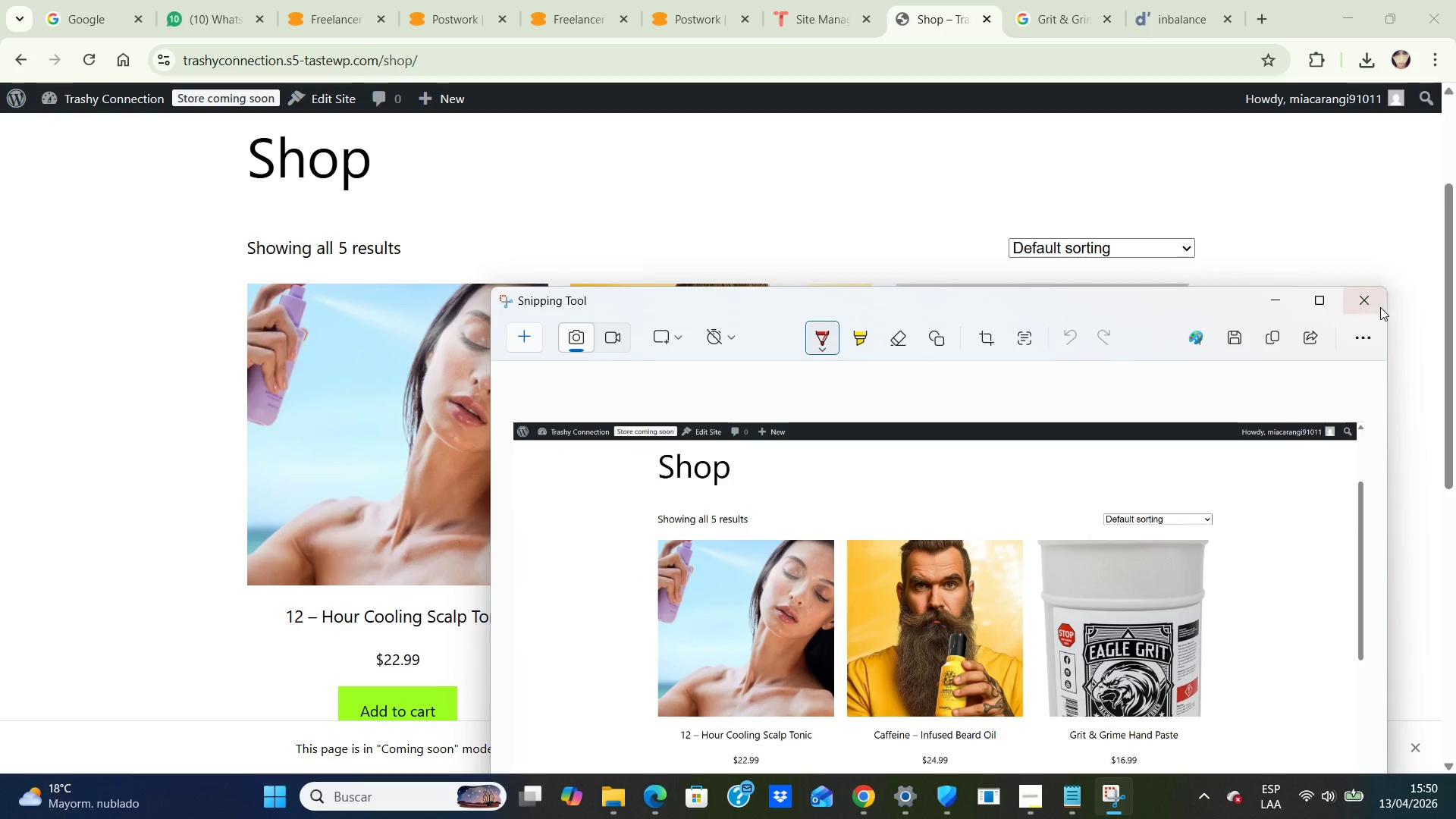 
left_click([1373, 307])
 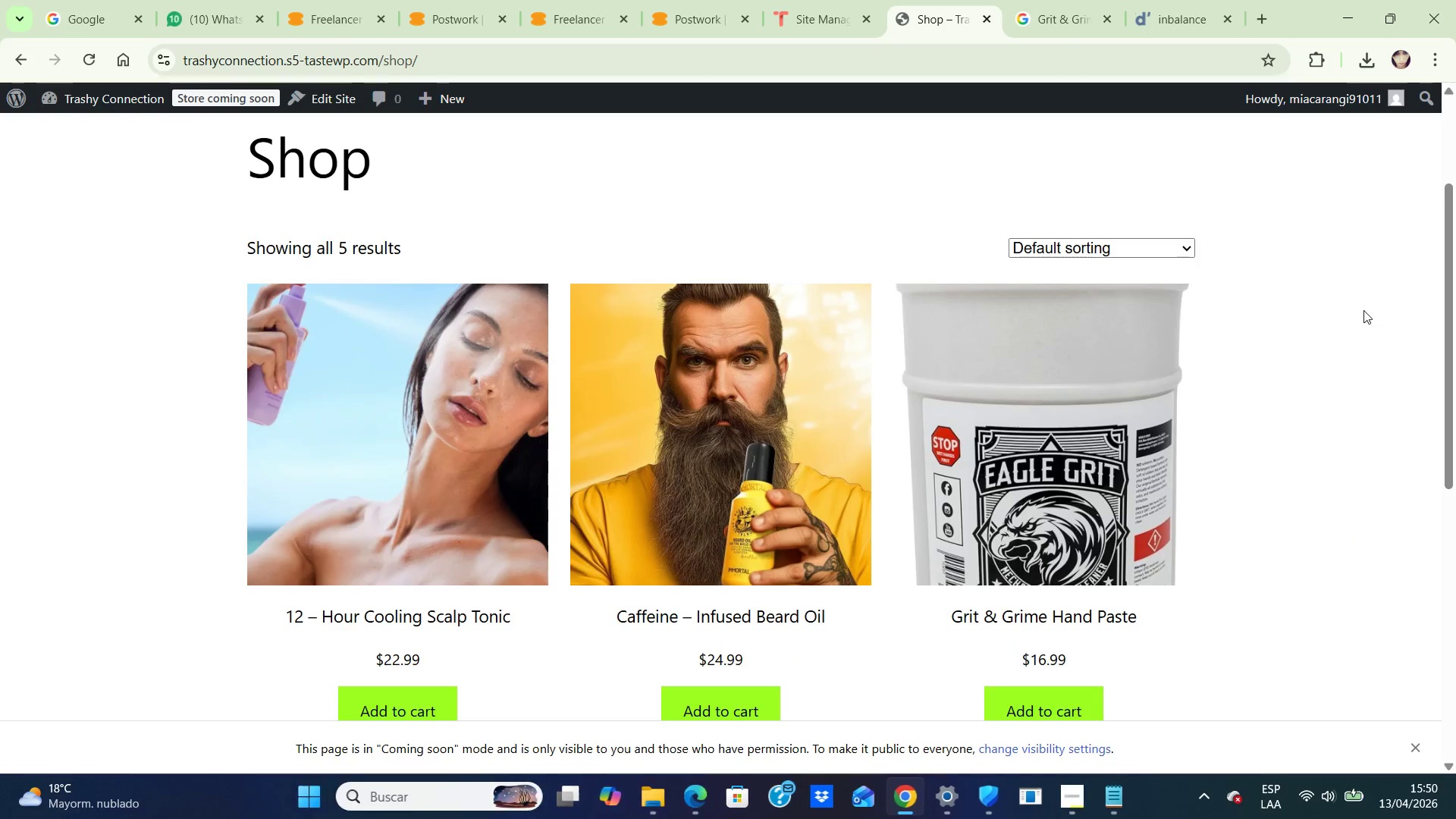 
scroll: coordinate [1323, 318], scroll_direction: down, amount: 6.0
 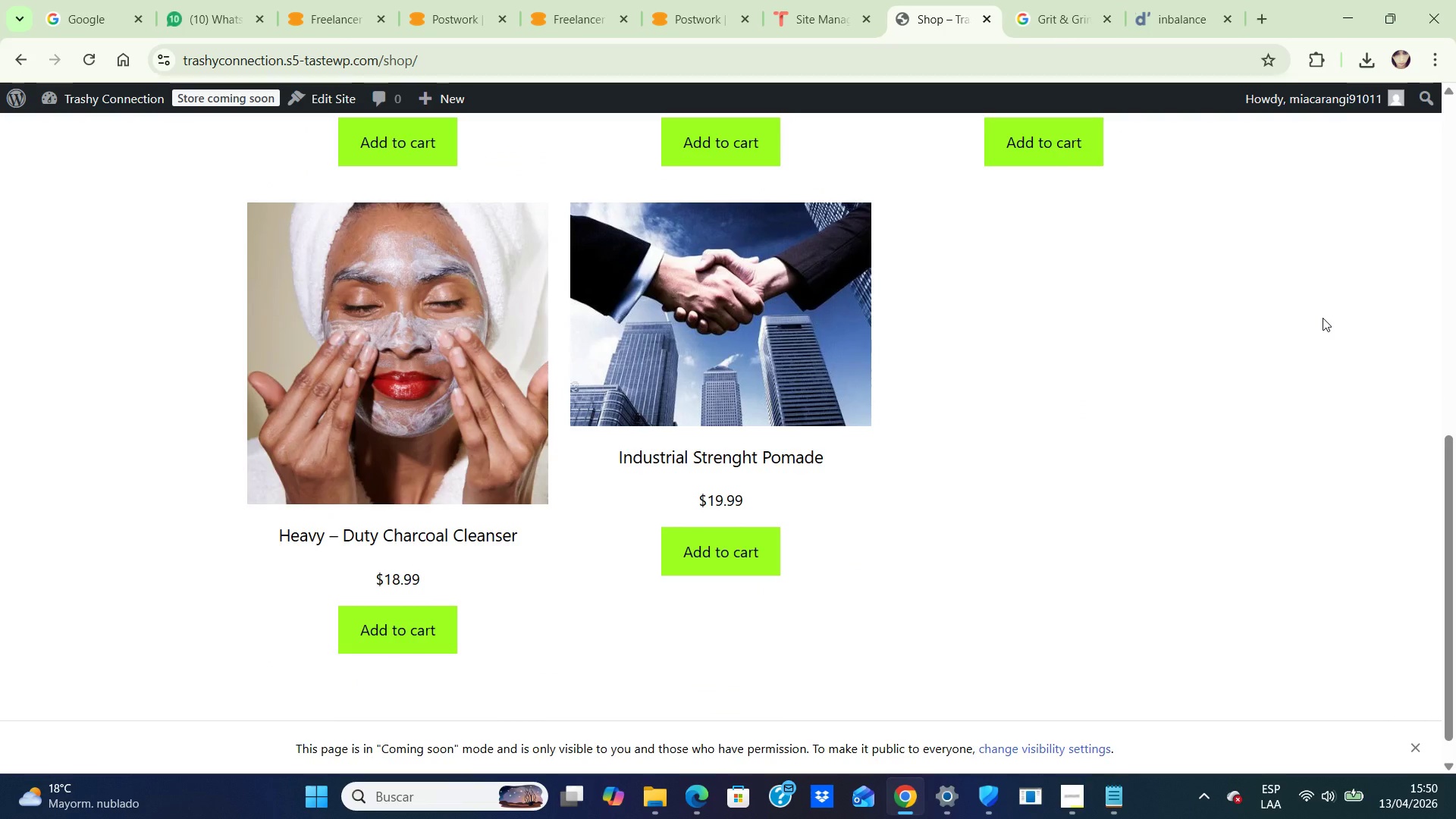 
key(PrintScreen)
 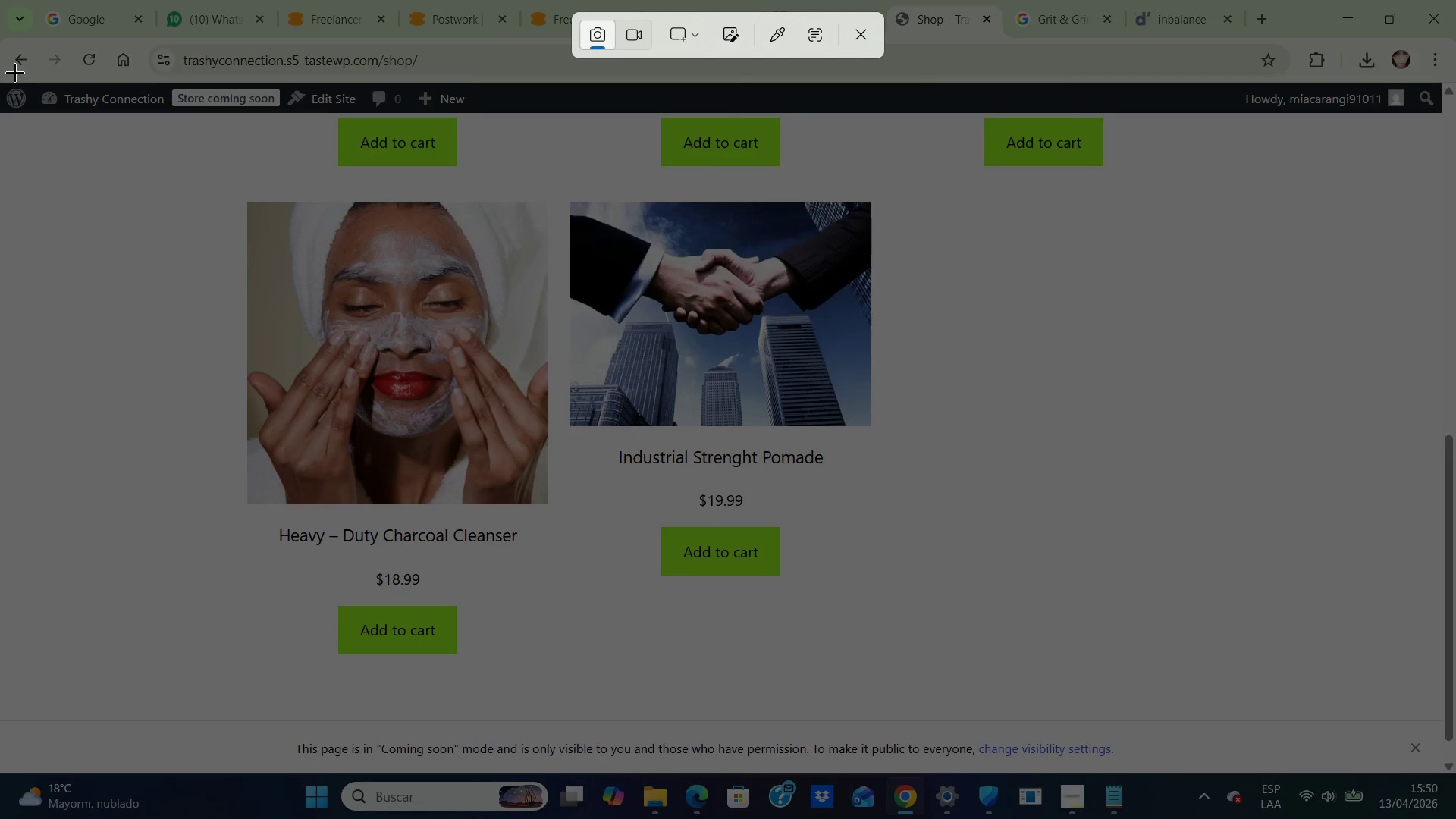 
left_click_drag(start_coordinate=[14, 82], to_coordinate=[1449, 770])
 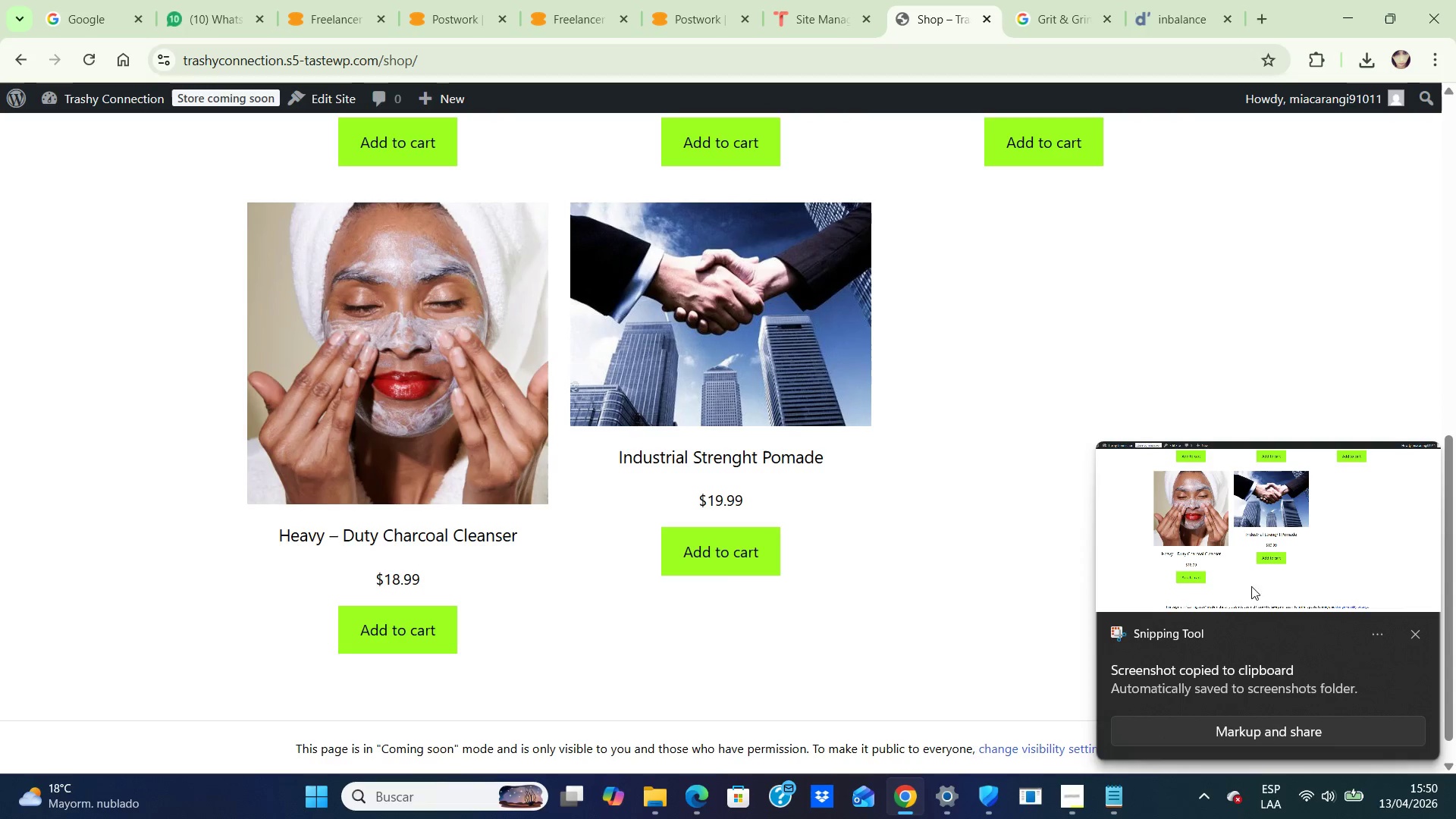 
double_click([1246, 549])
 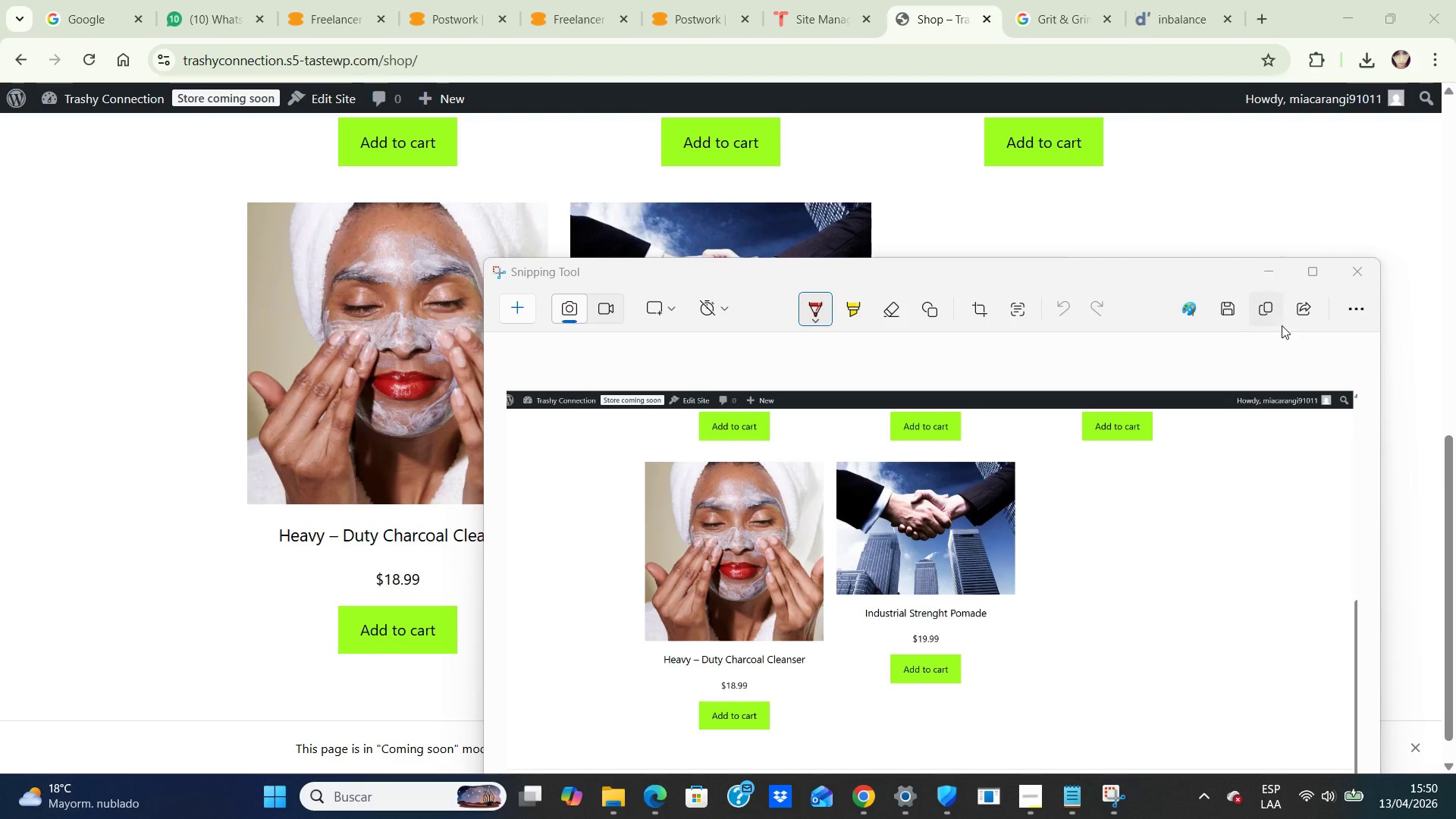 
left_click([1230, 315])
 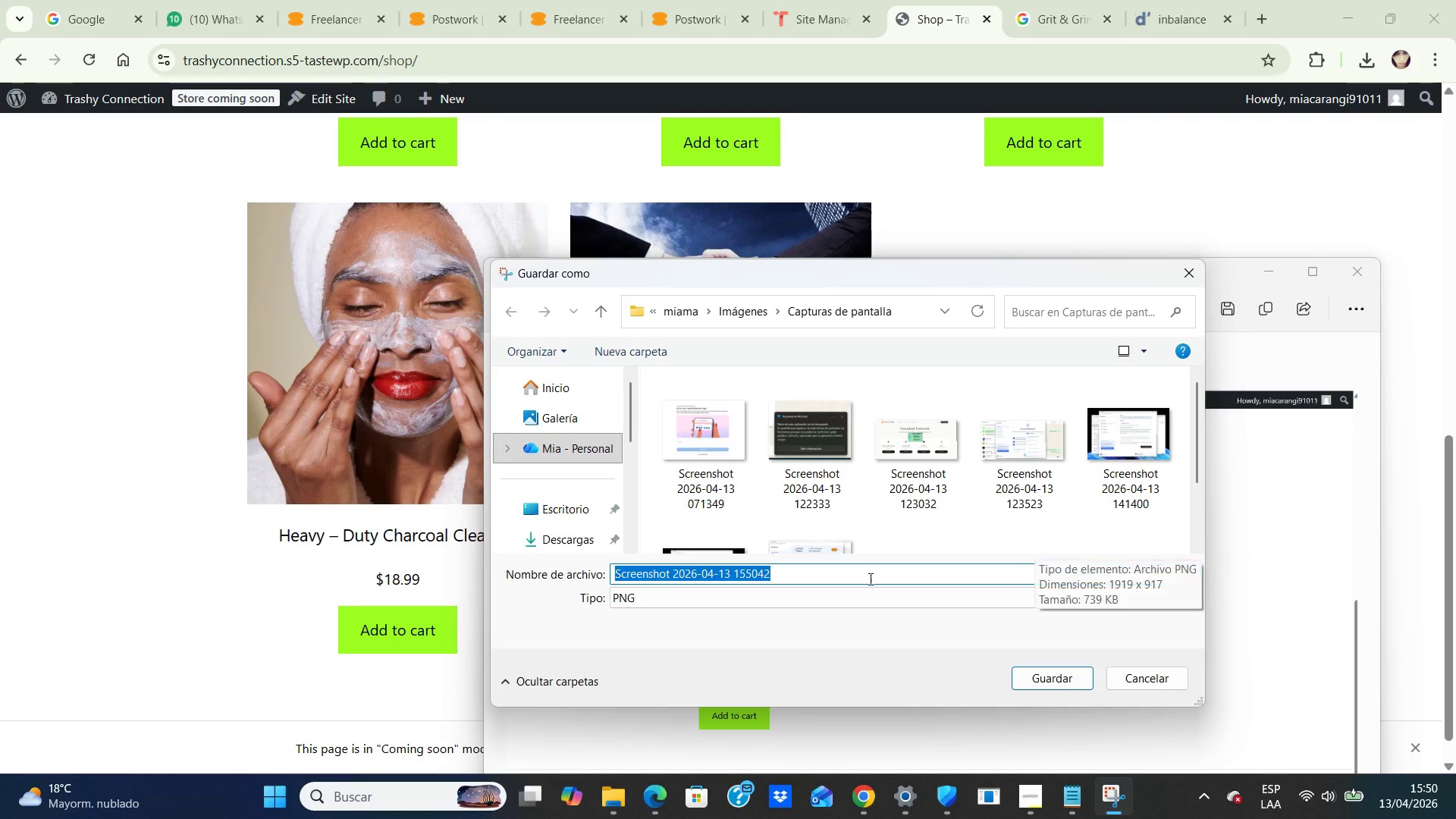 
left_click([580, 538])
 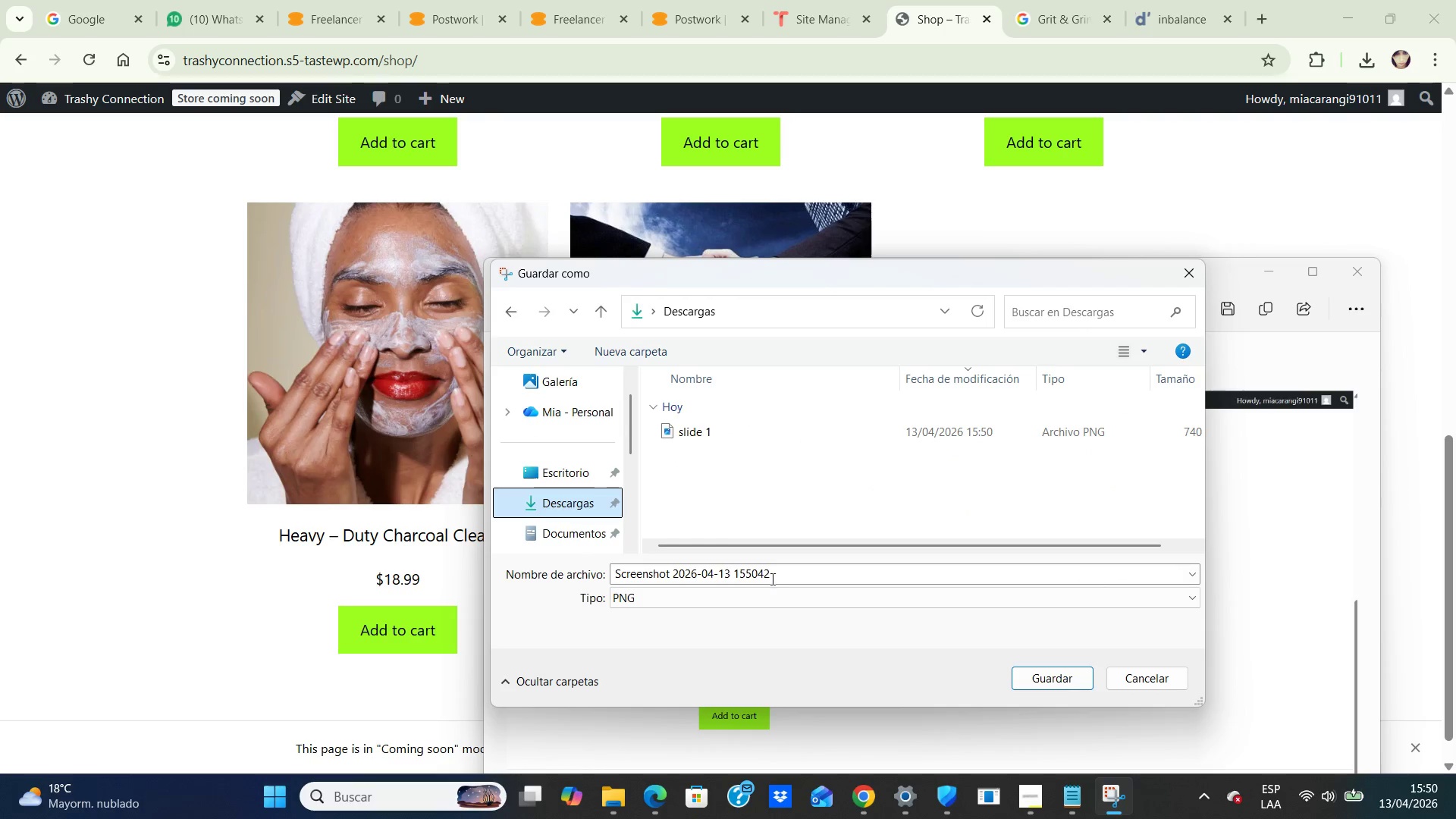 
left_click([775, 573])
 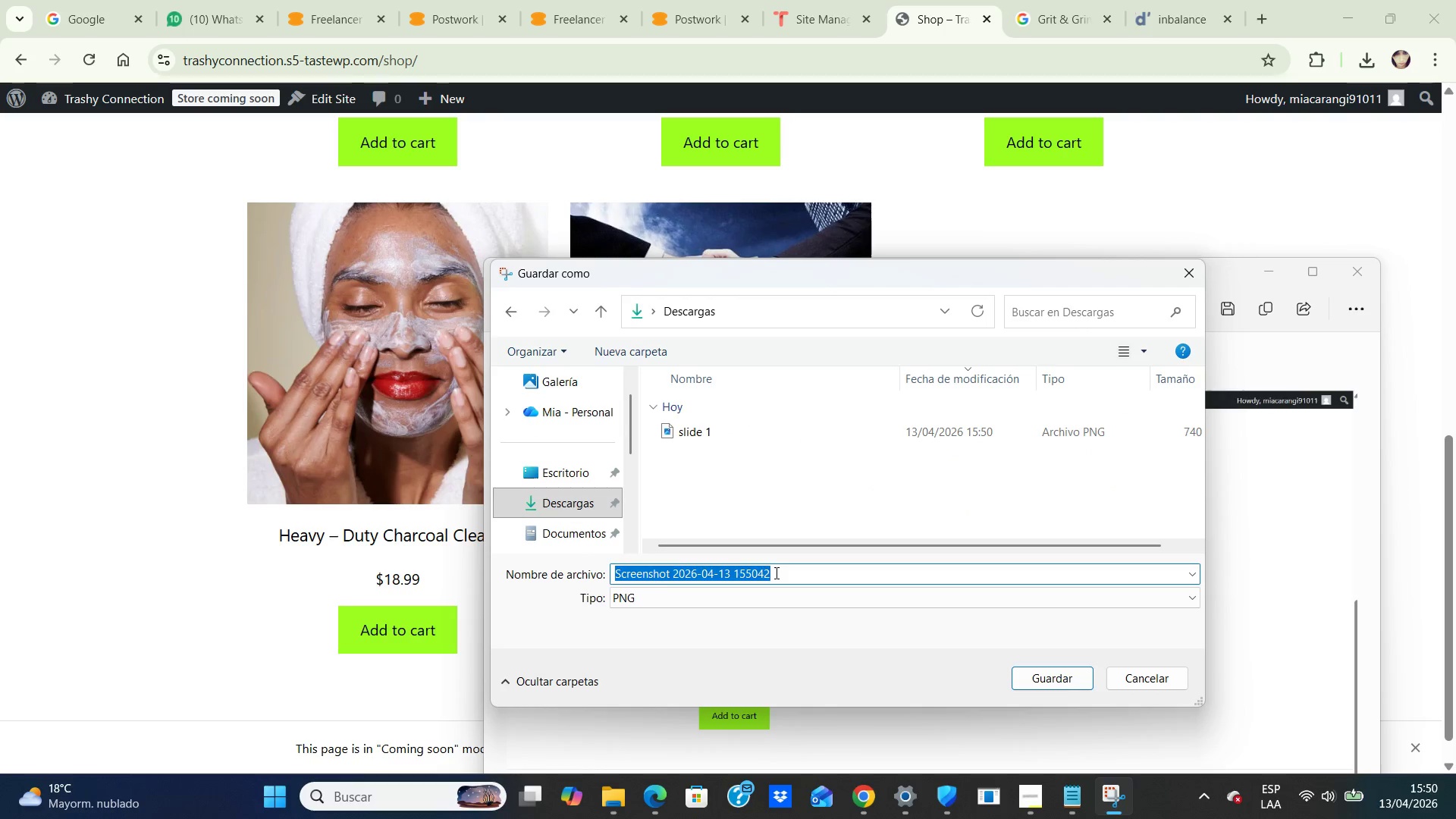 
type(slide 2)
 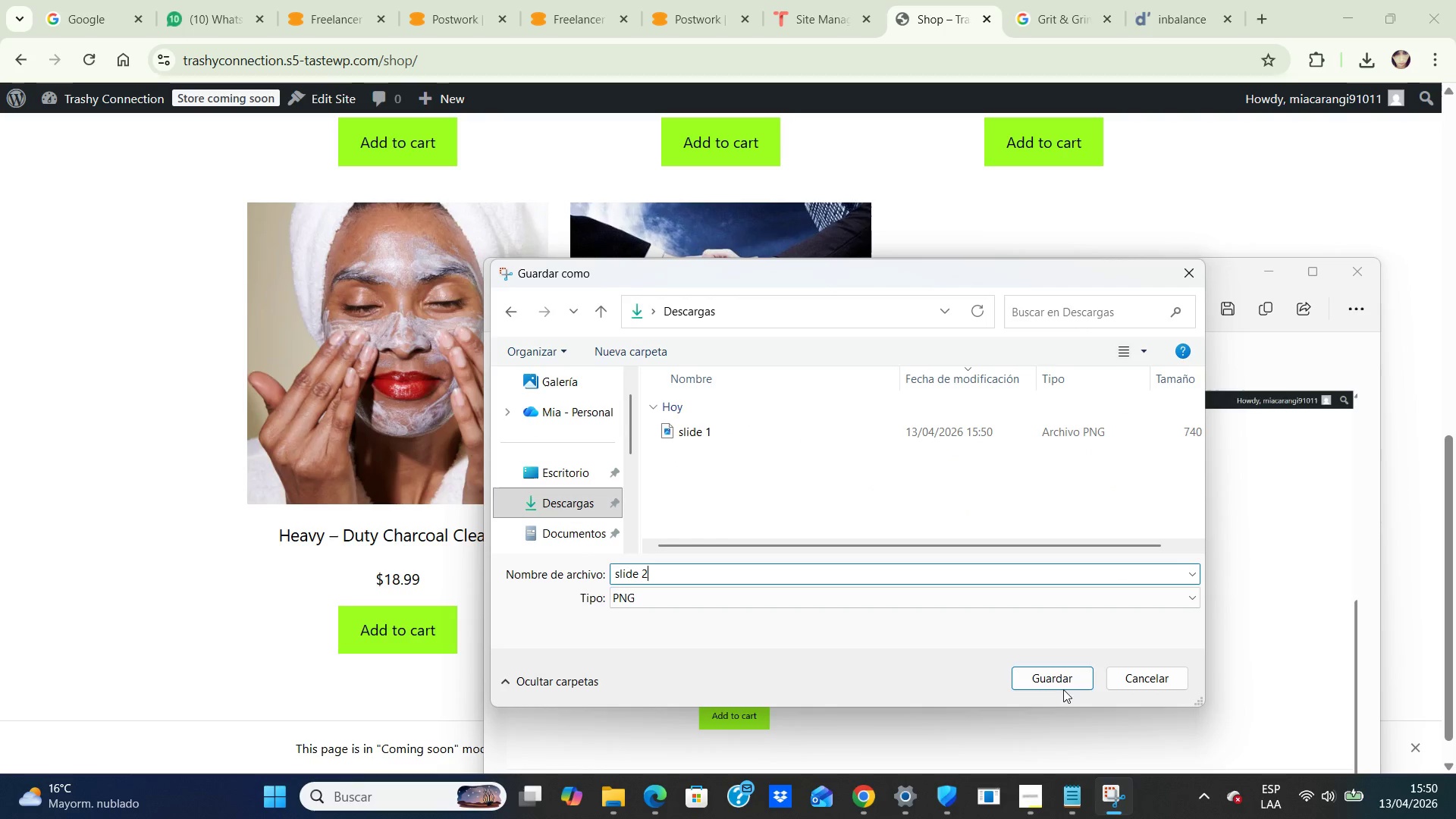 
left_click([1059, 671])
 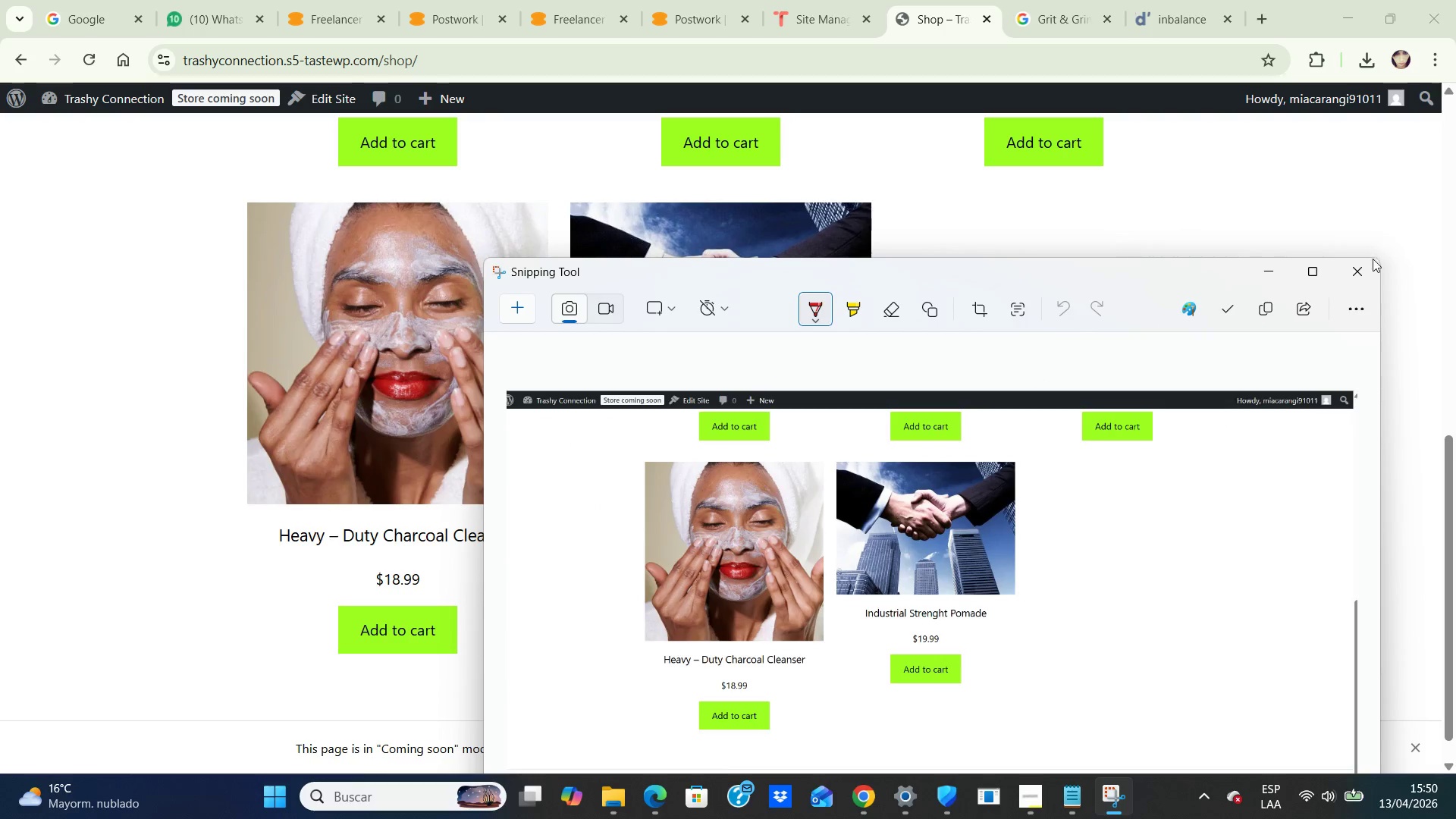 
left_click([1357, 276])
 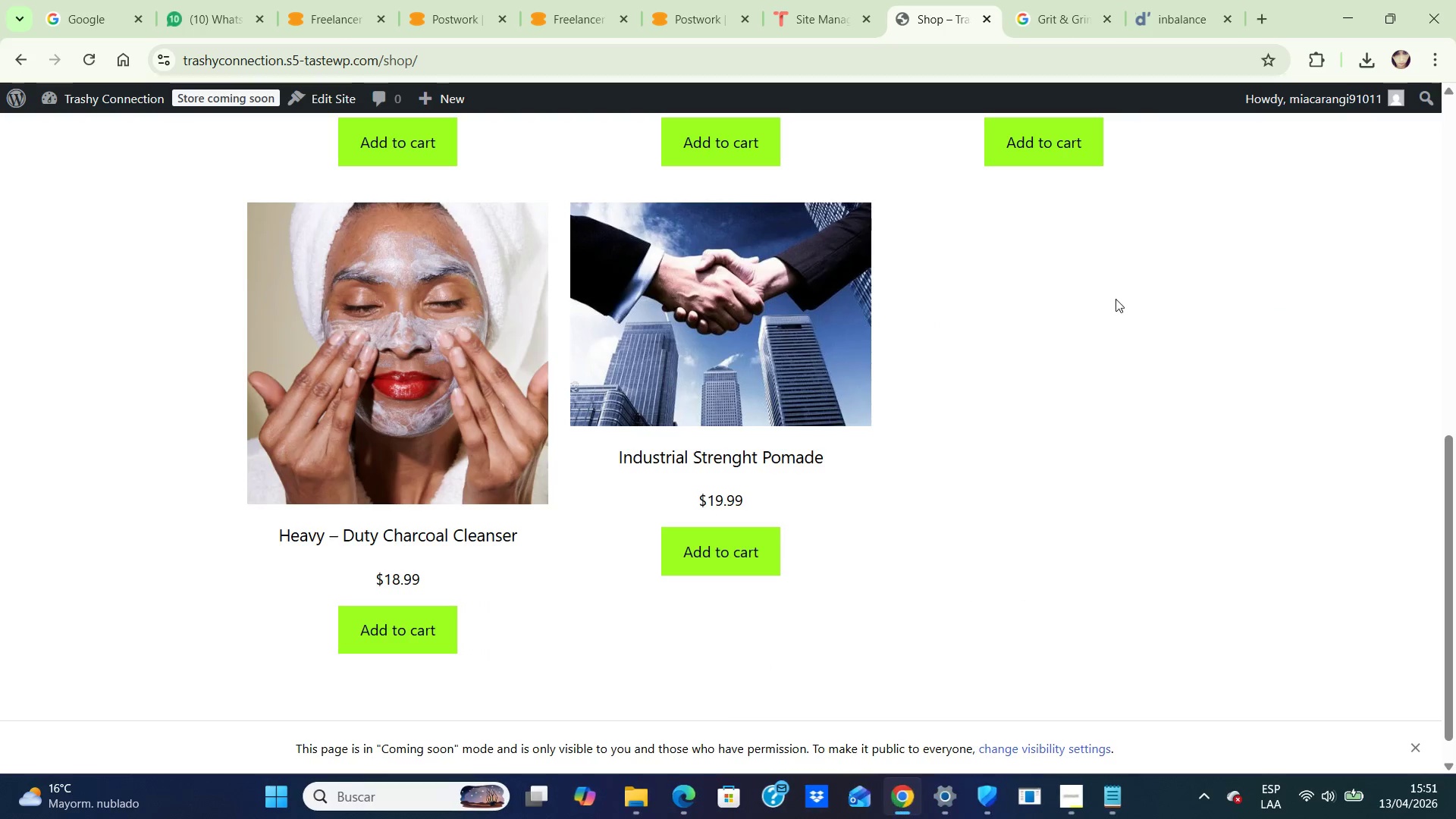 
scroll: coordinate [1097, 306], scroll_direction: up, amount: 4.0
 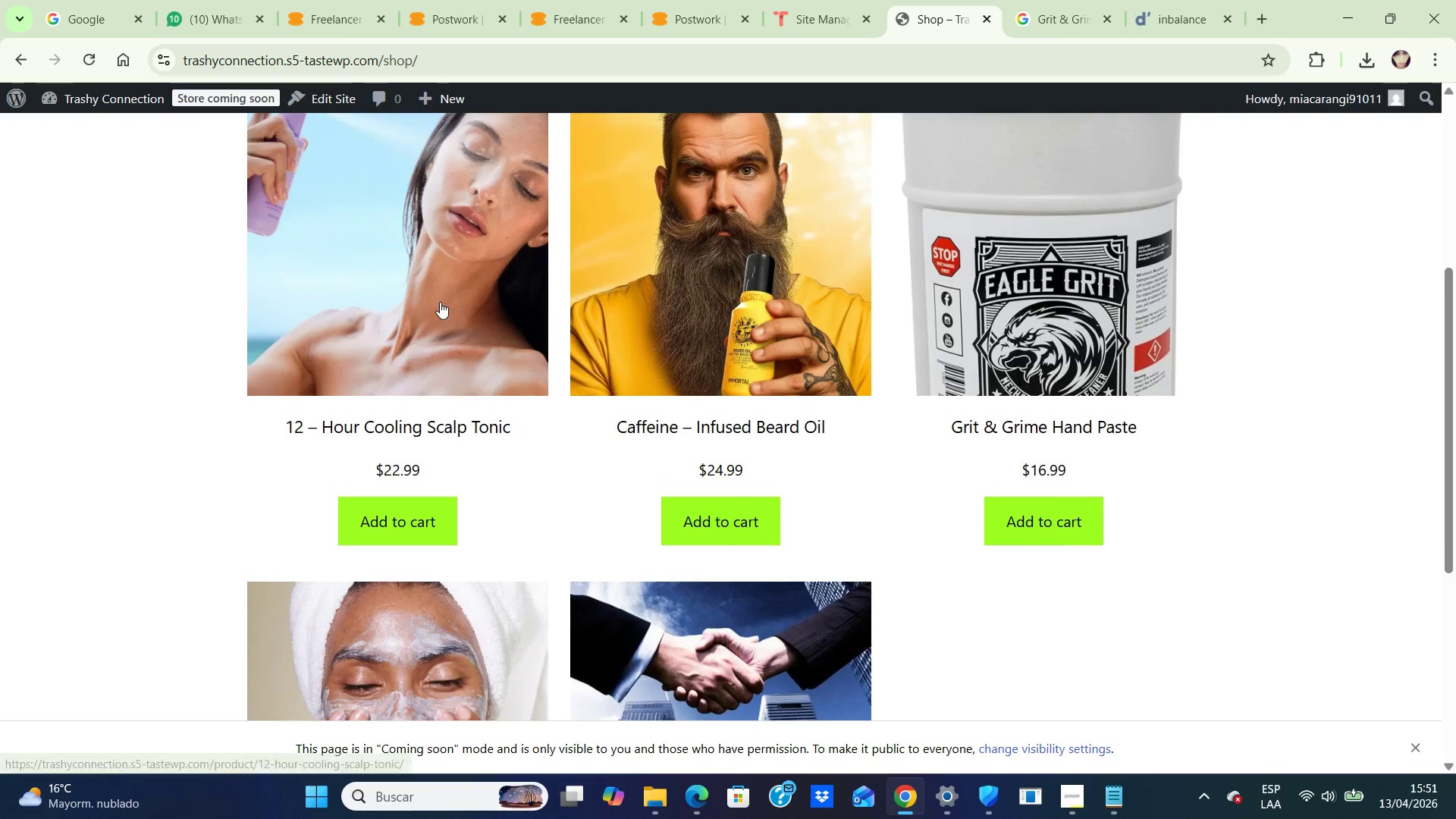 
double_click([440, 302])
 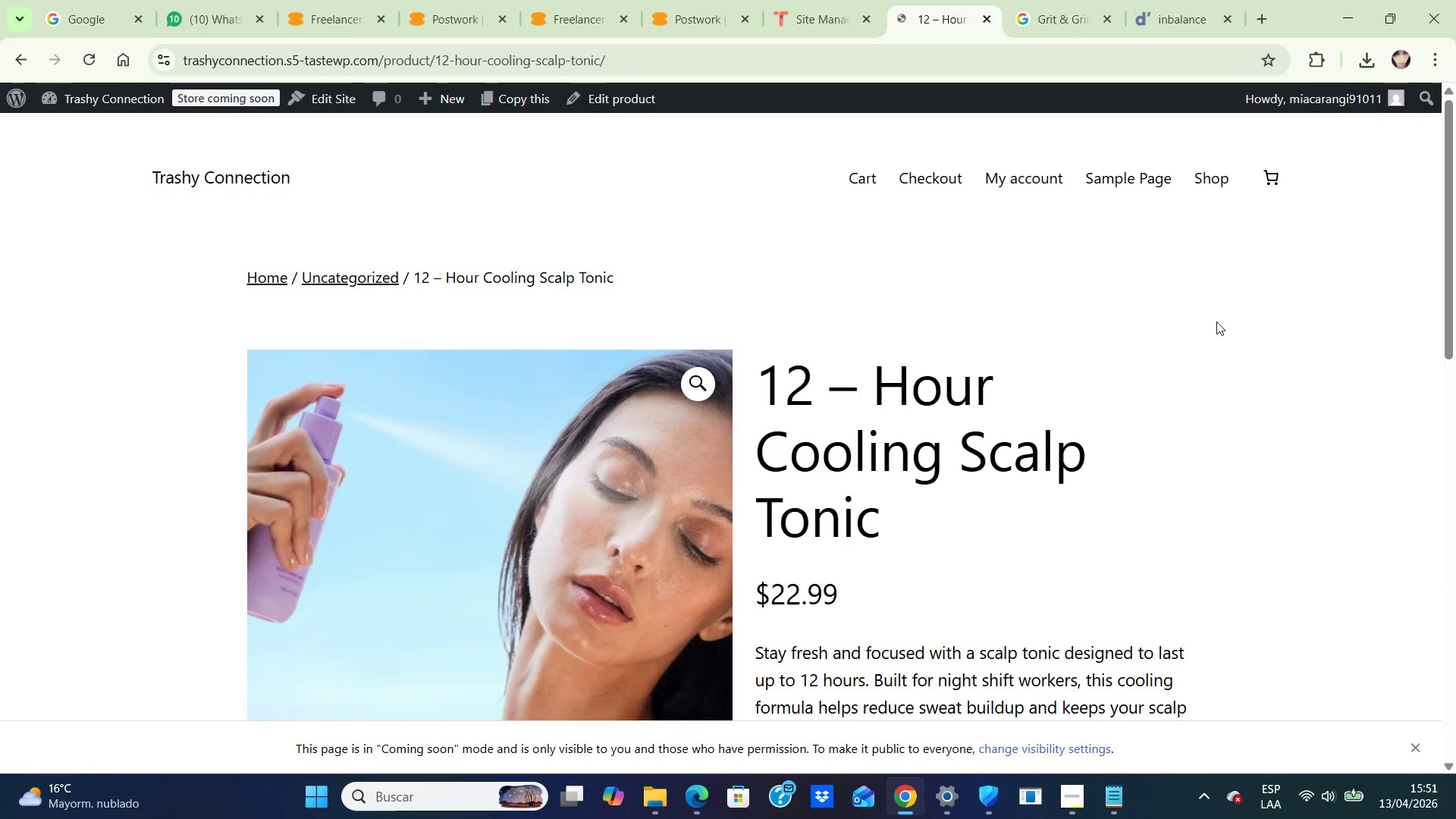 
scroll: coordinate [1216, 322], scroll_direction: down, amount: 2.0
 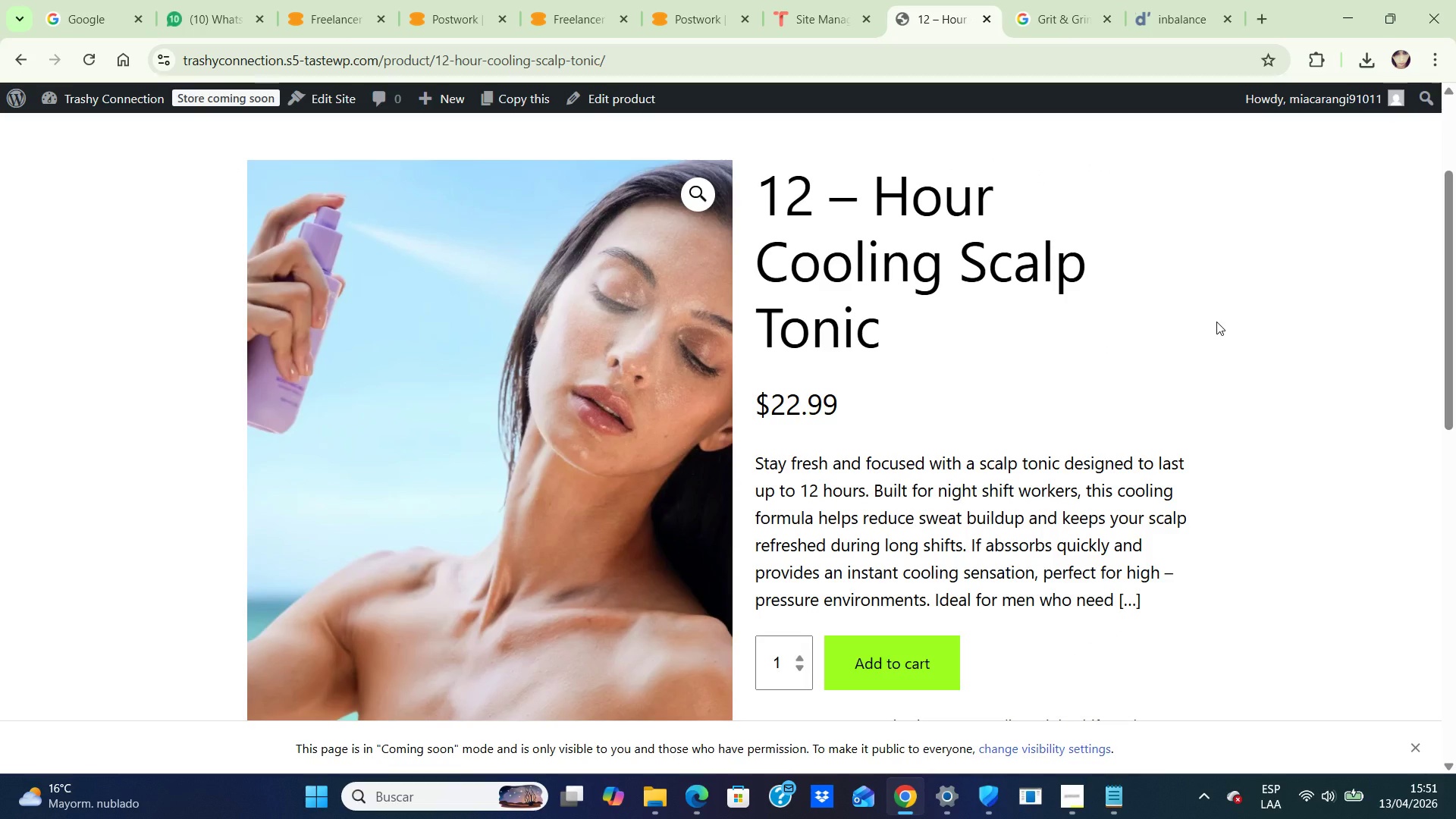 
key(PrintScreen)
 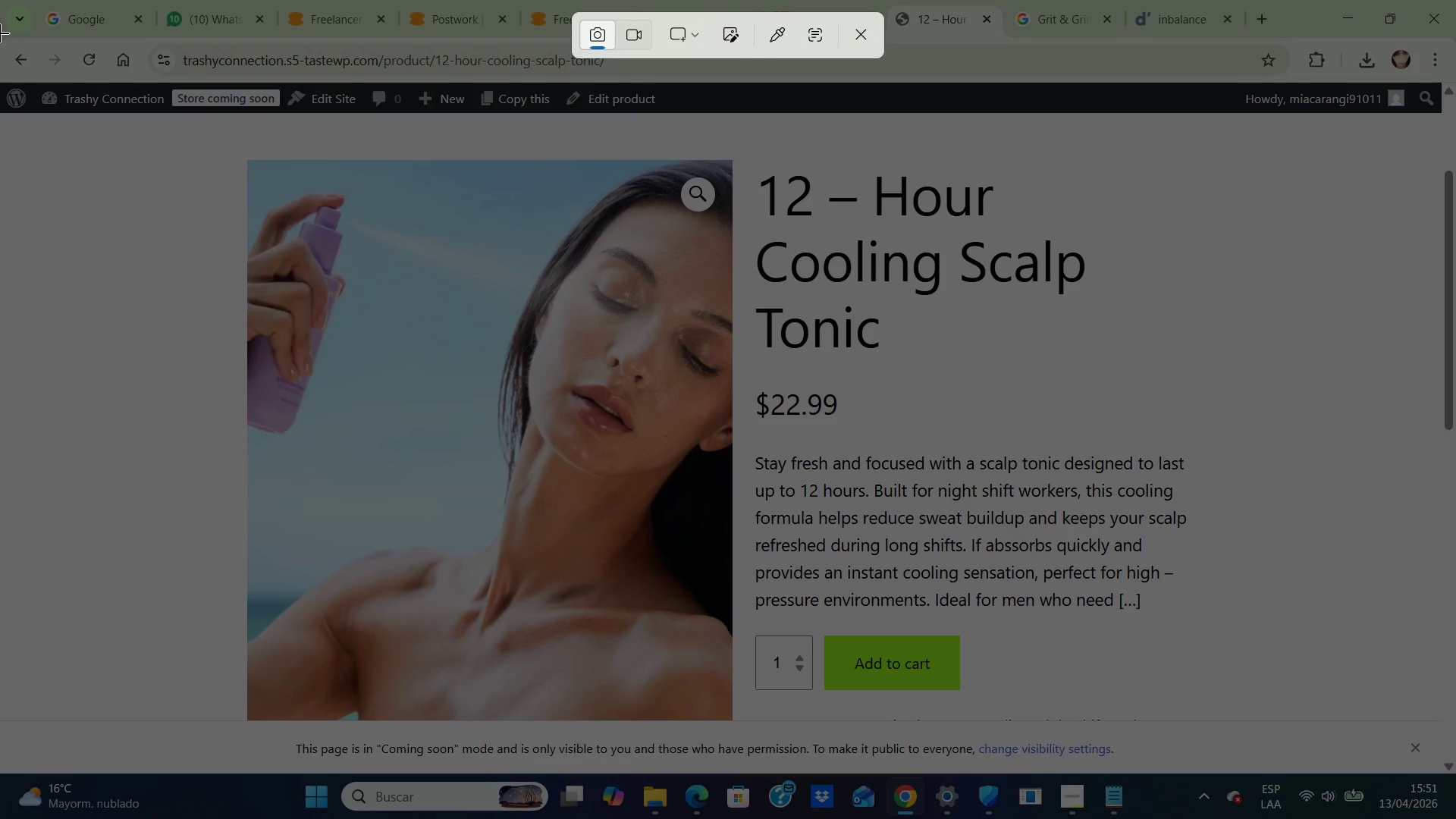 
left_click_drag(start_coordinate=[5, 36], to_coordinate=[1455, 781])
 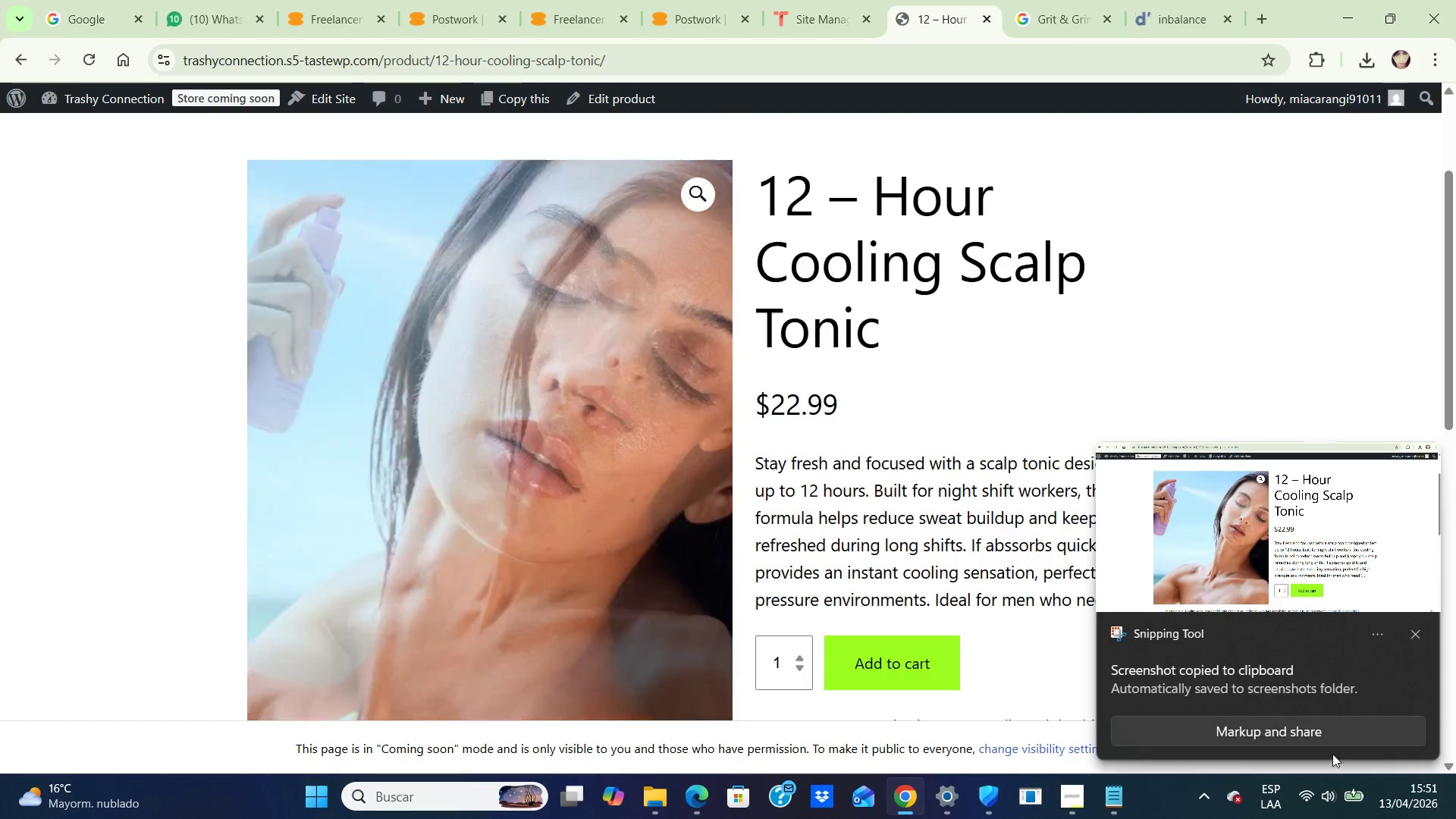 
double_click([1241, 567])
 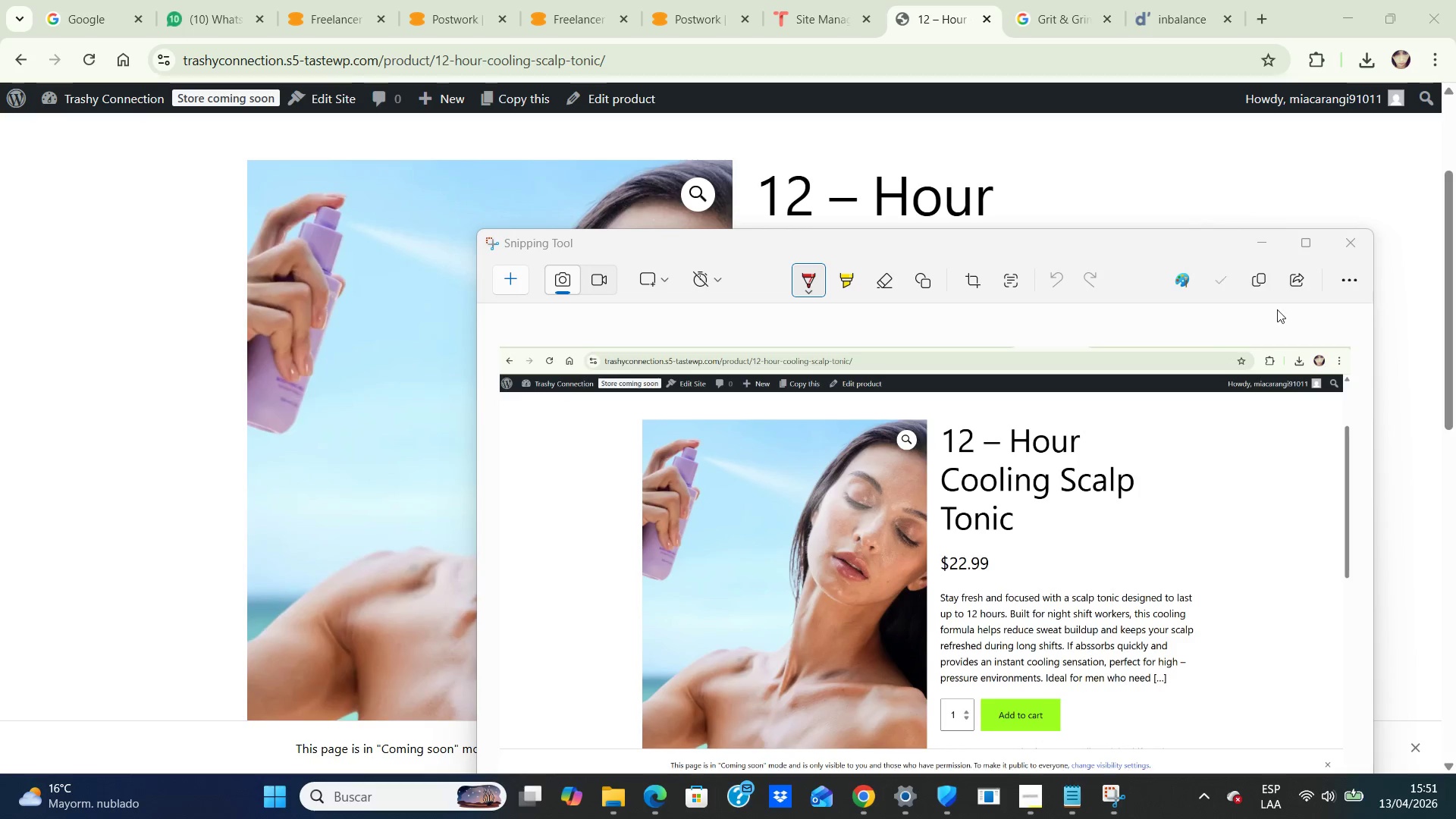 
mouse_move([1211, 290])
 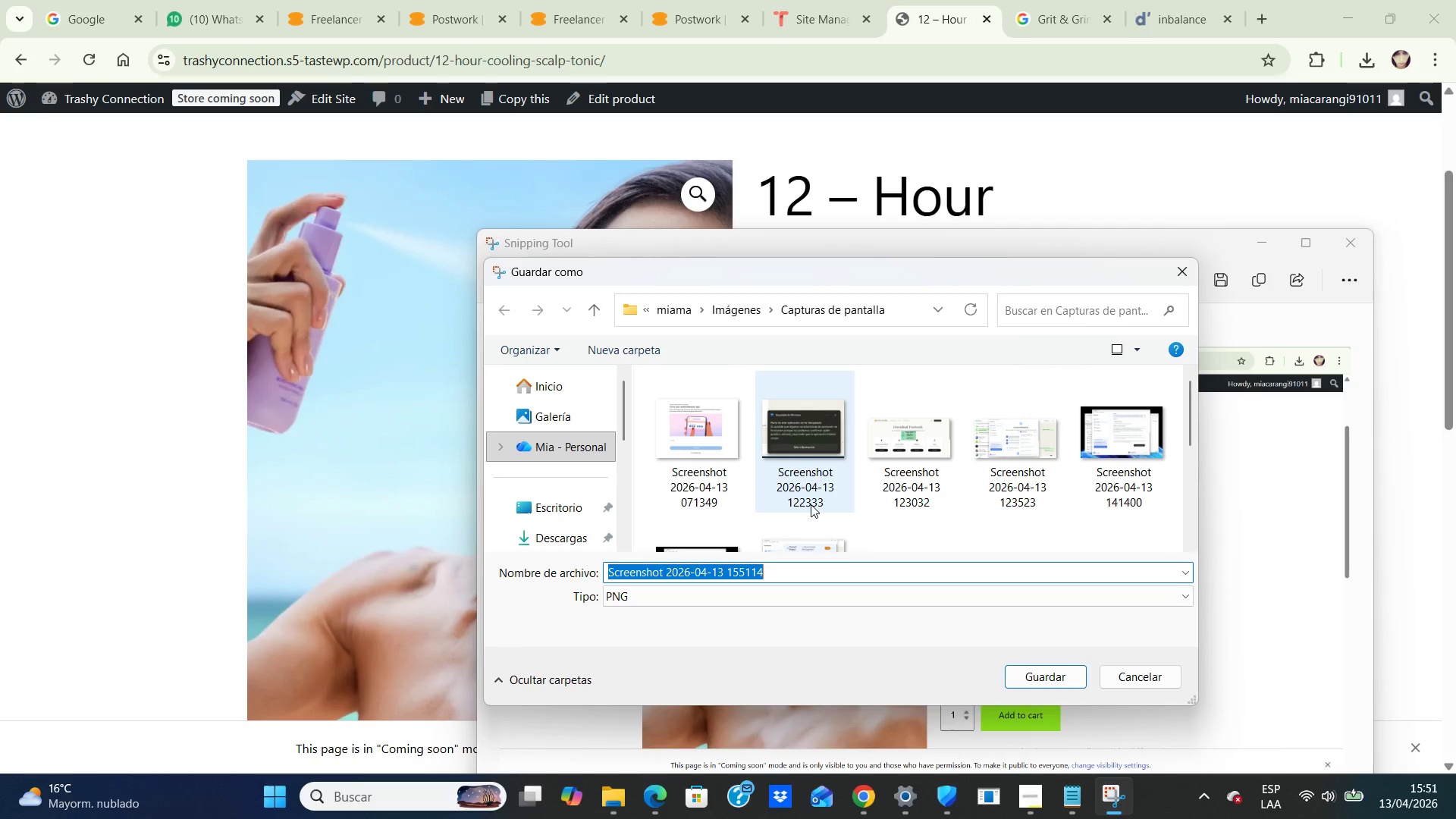 
type(sli)
 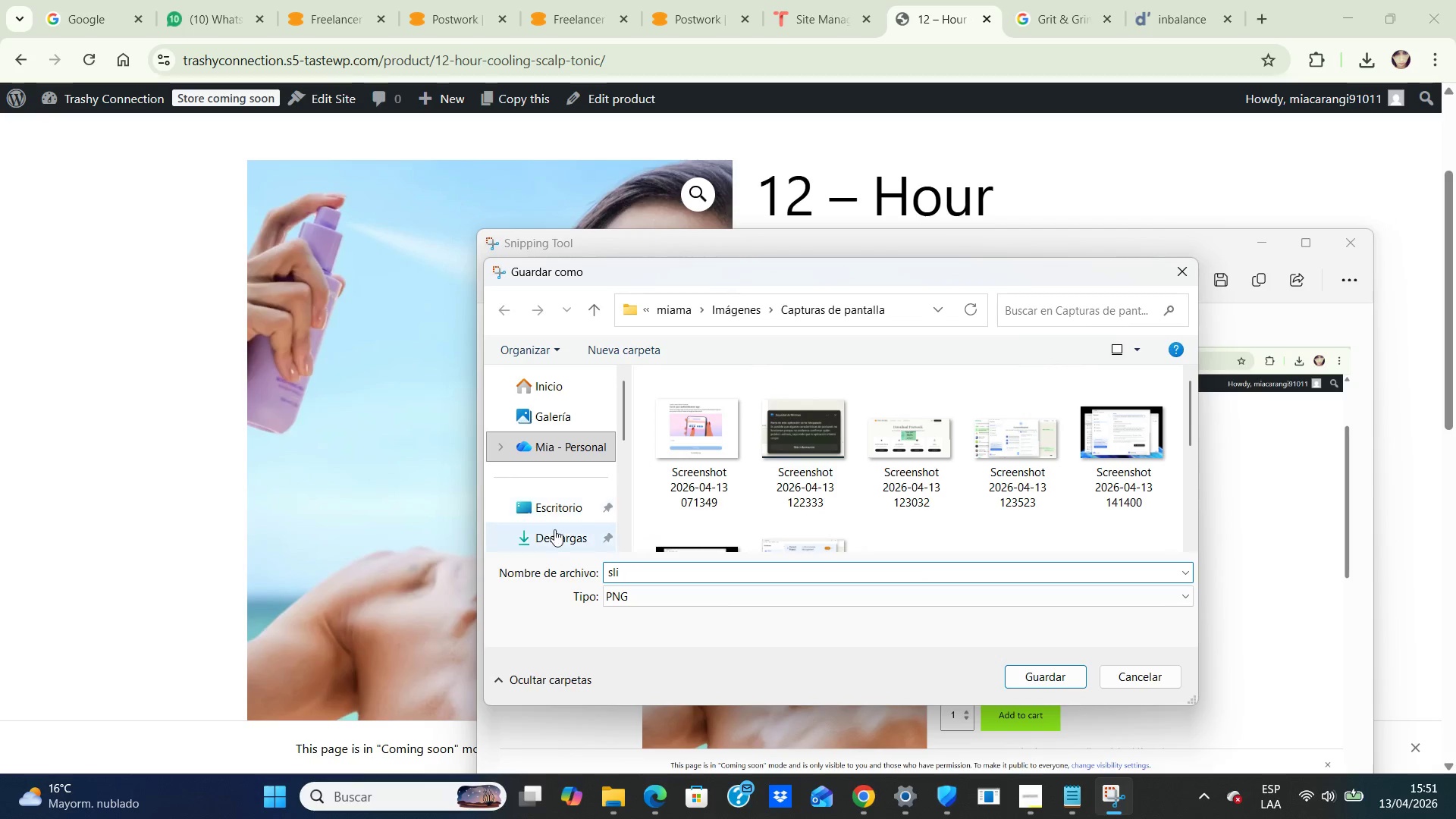 
left_click([559, 548])
 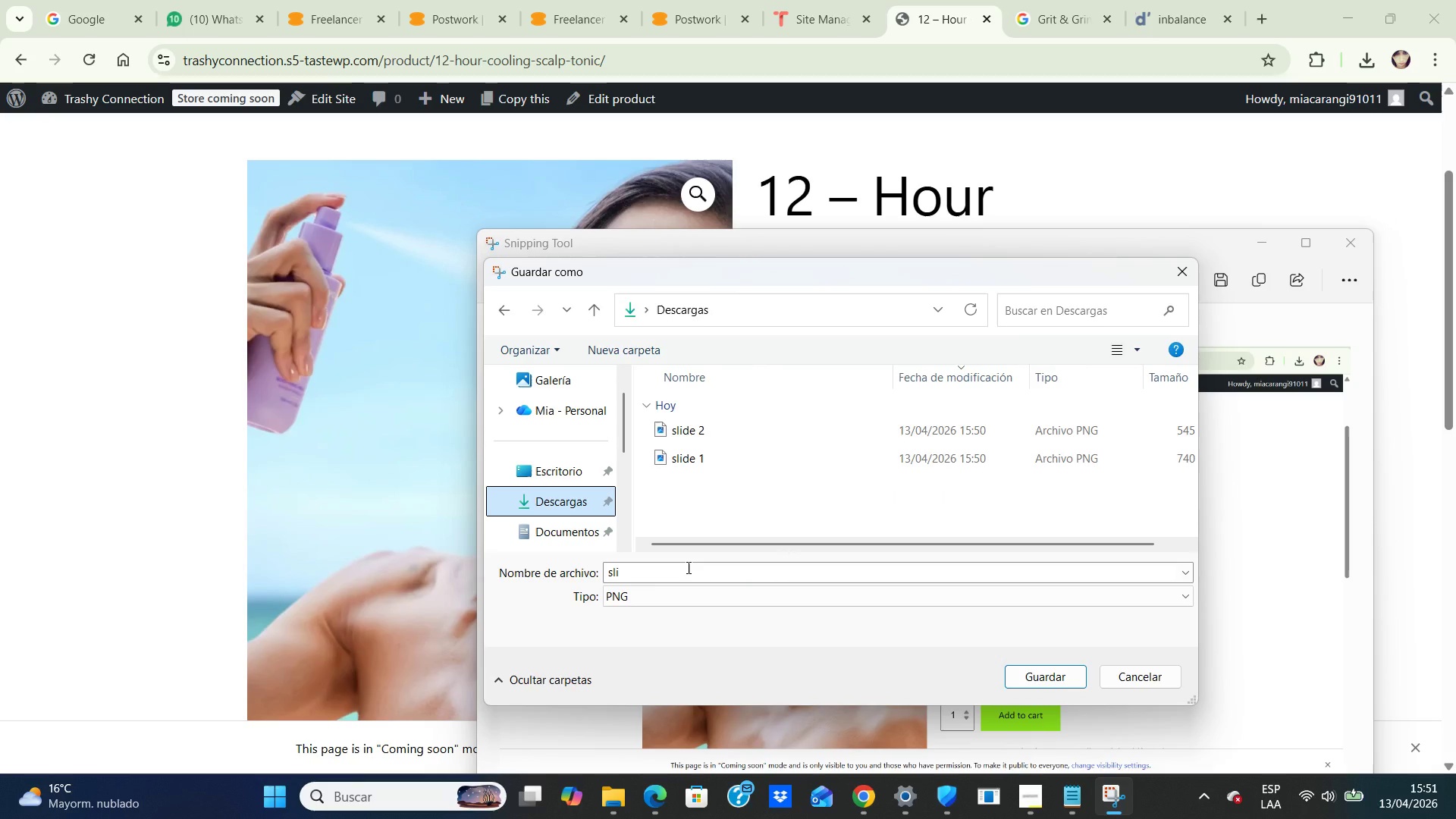 
type(de)
 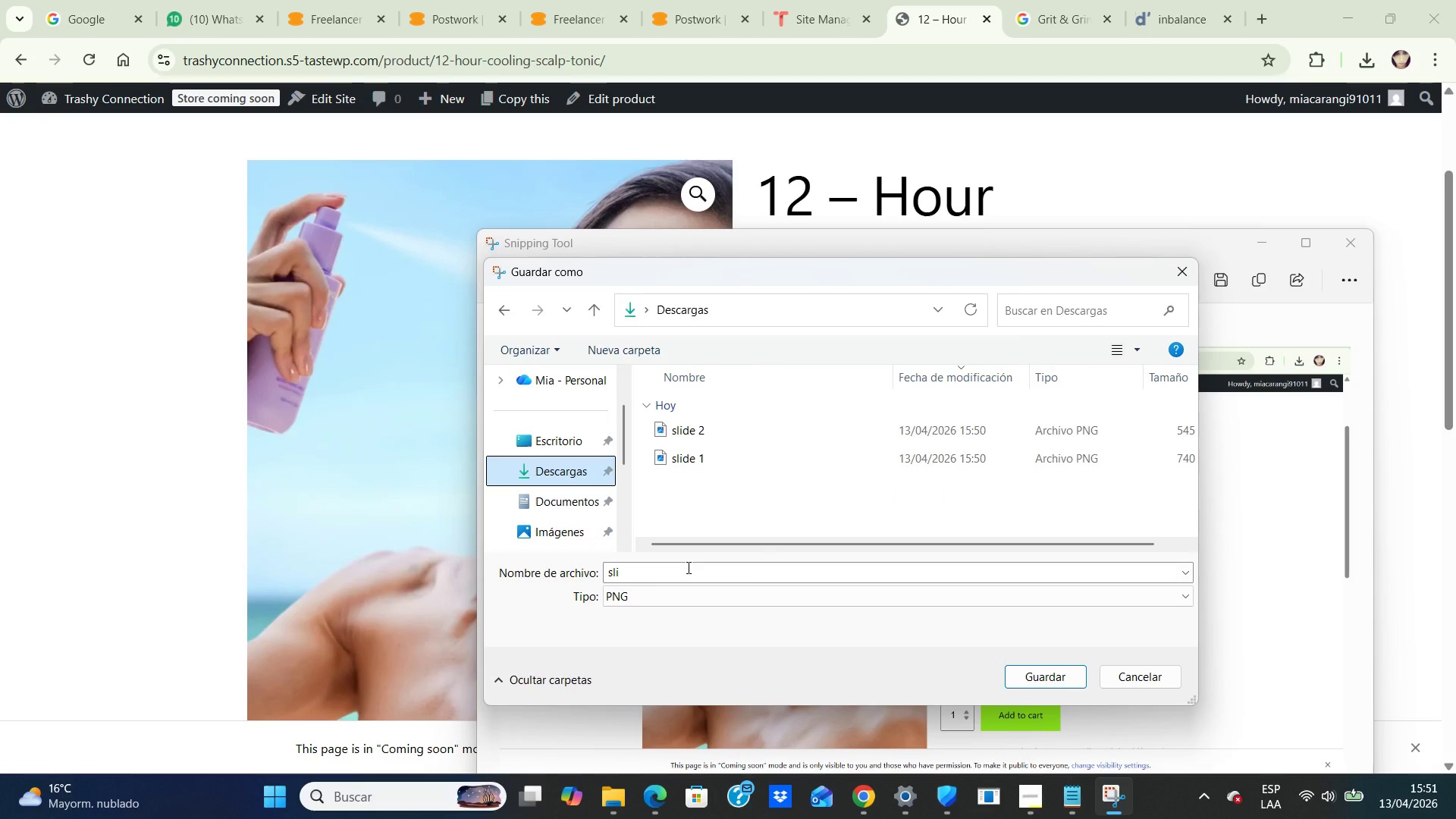 
left_click([687, 567])
 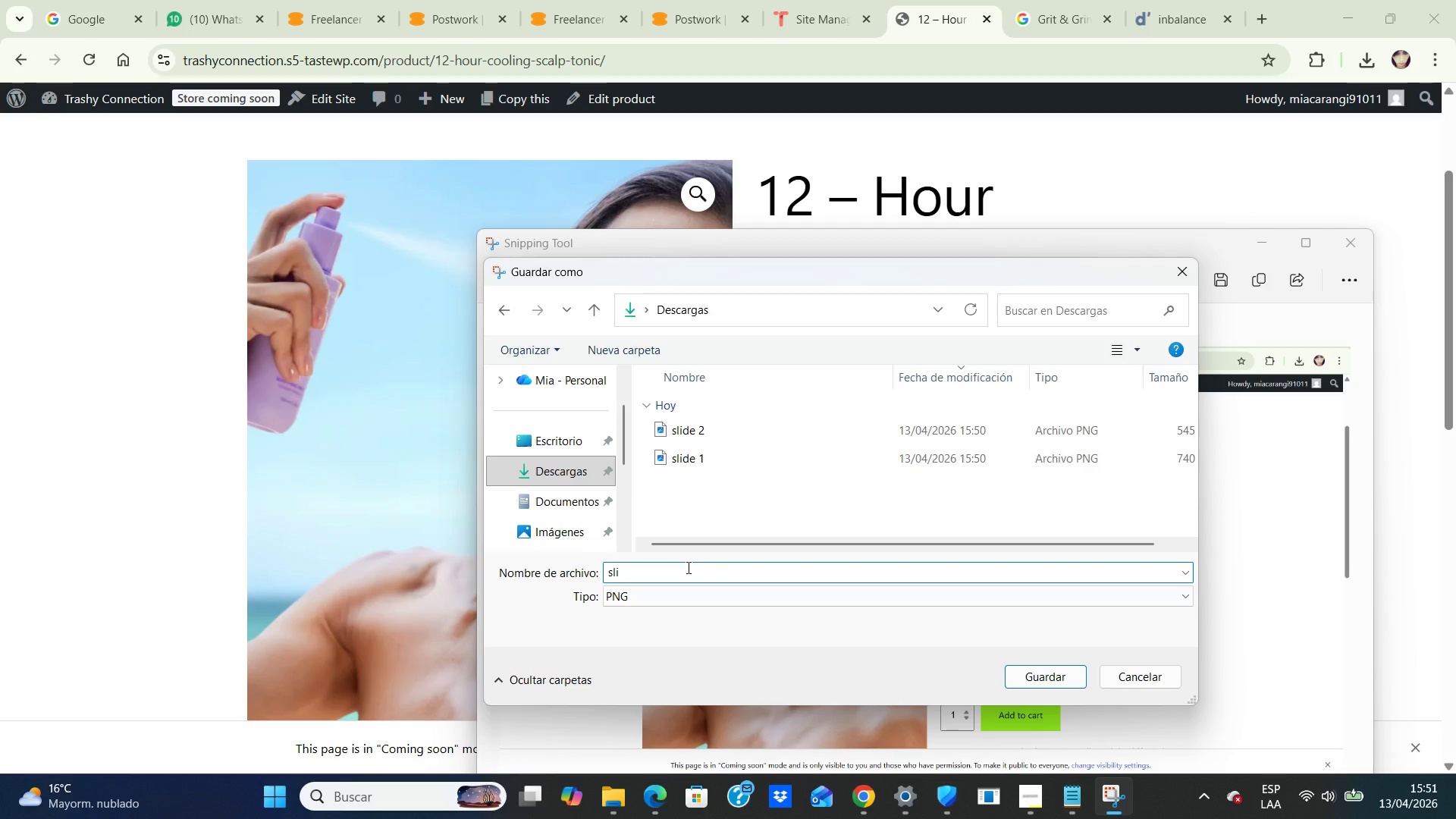 
left_click([687, 567])
 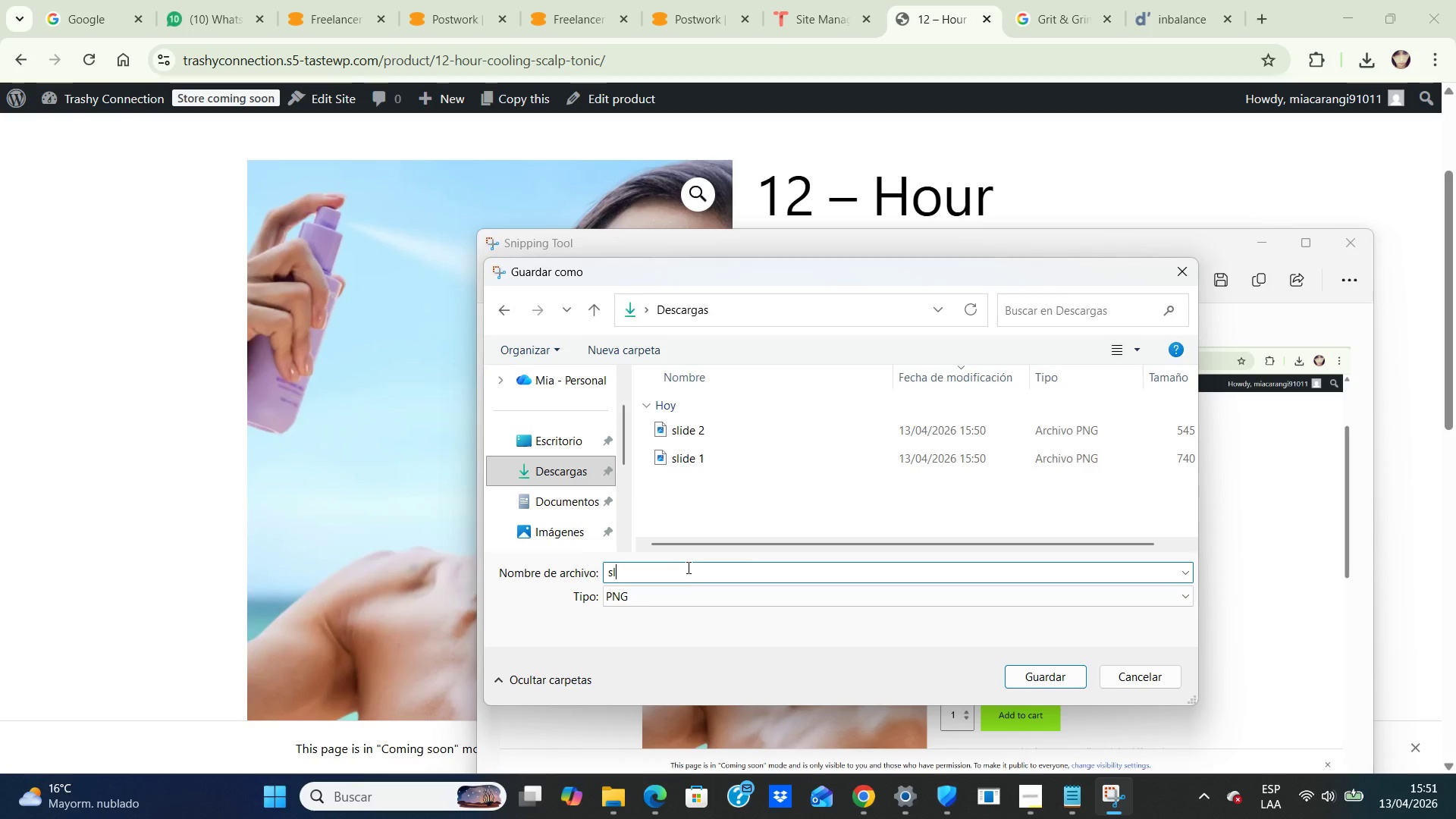 
key(Backspace)
key(Backspace)
key(Backspace)
key(Backspace)
type(slide 3)
 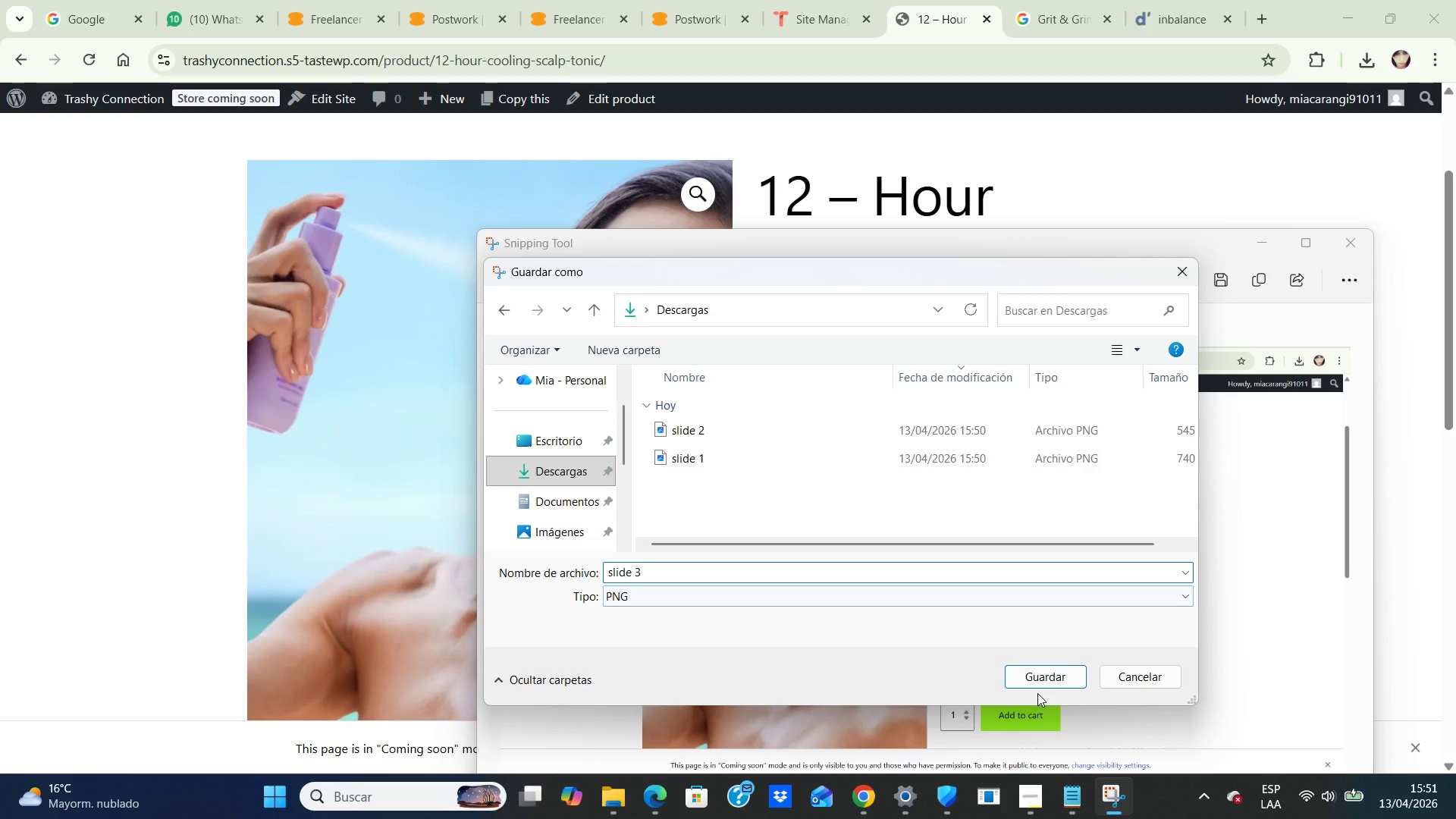 
left_click([1038, 681])
 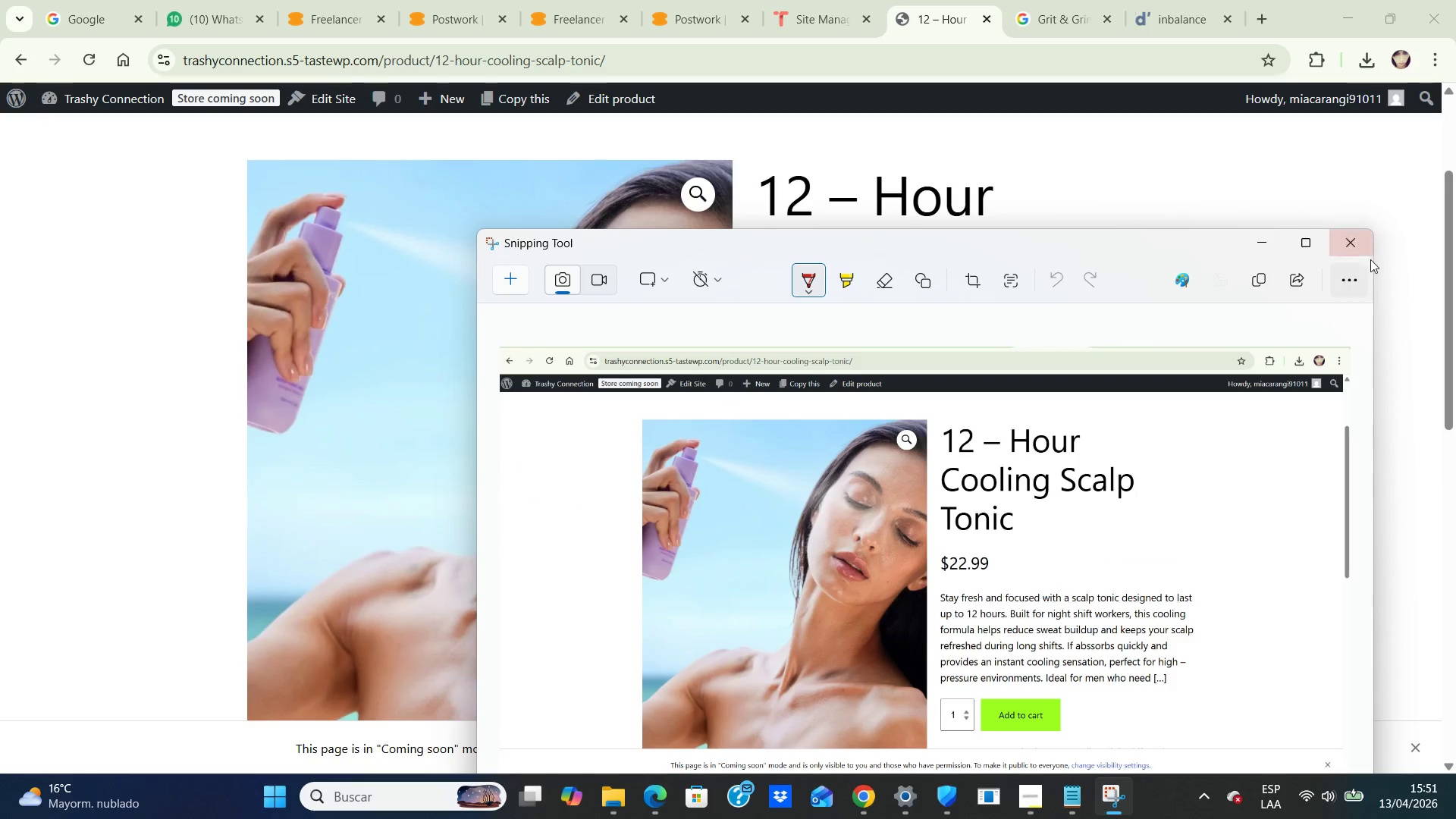 
left_click([1348, 234])
 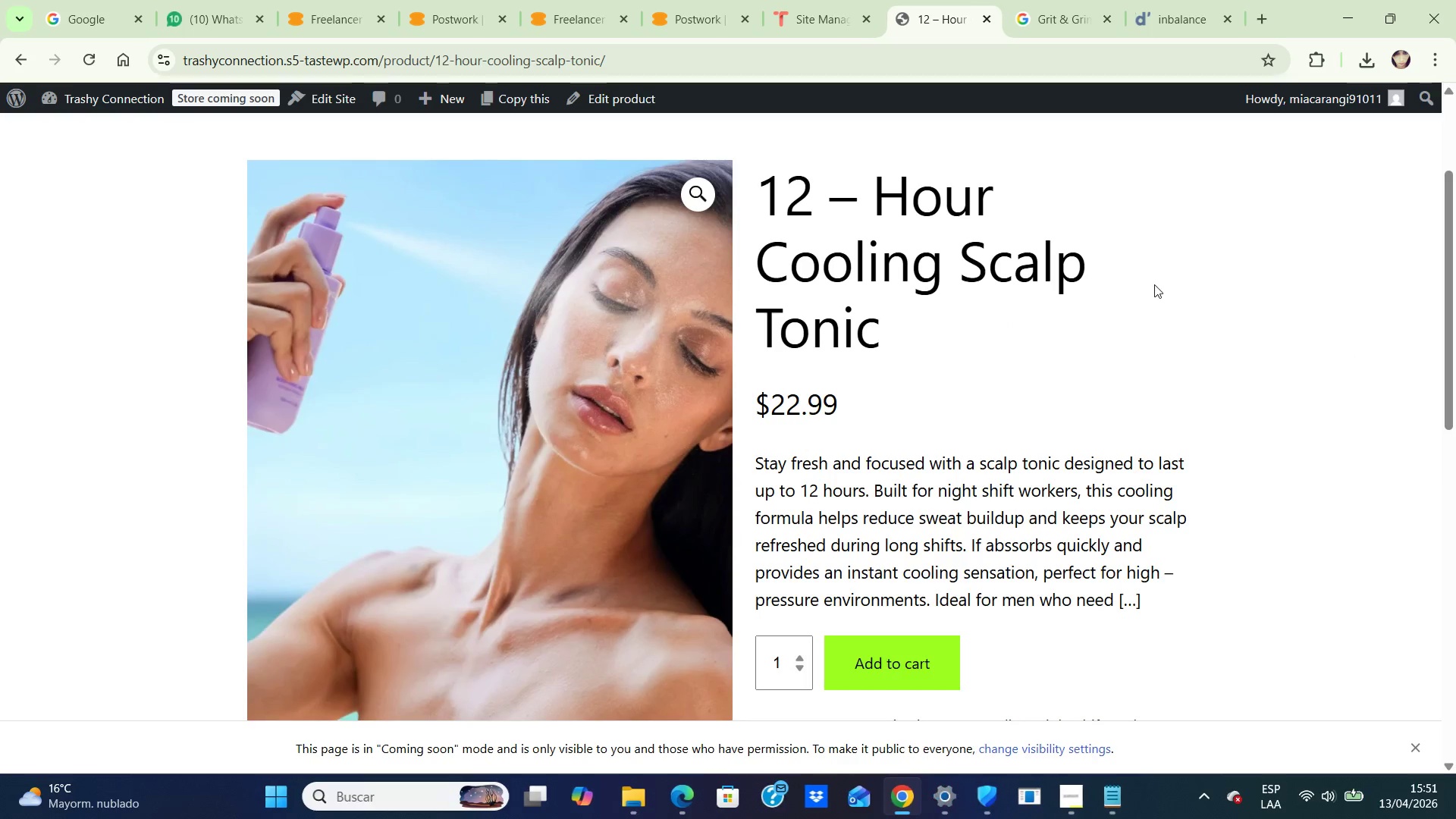 
scroll: coordinate [1154, 284], scroll_direction: down, amount: 7.0
 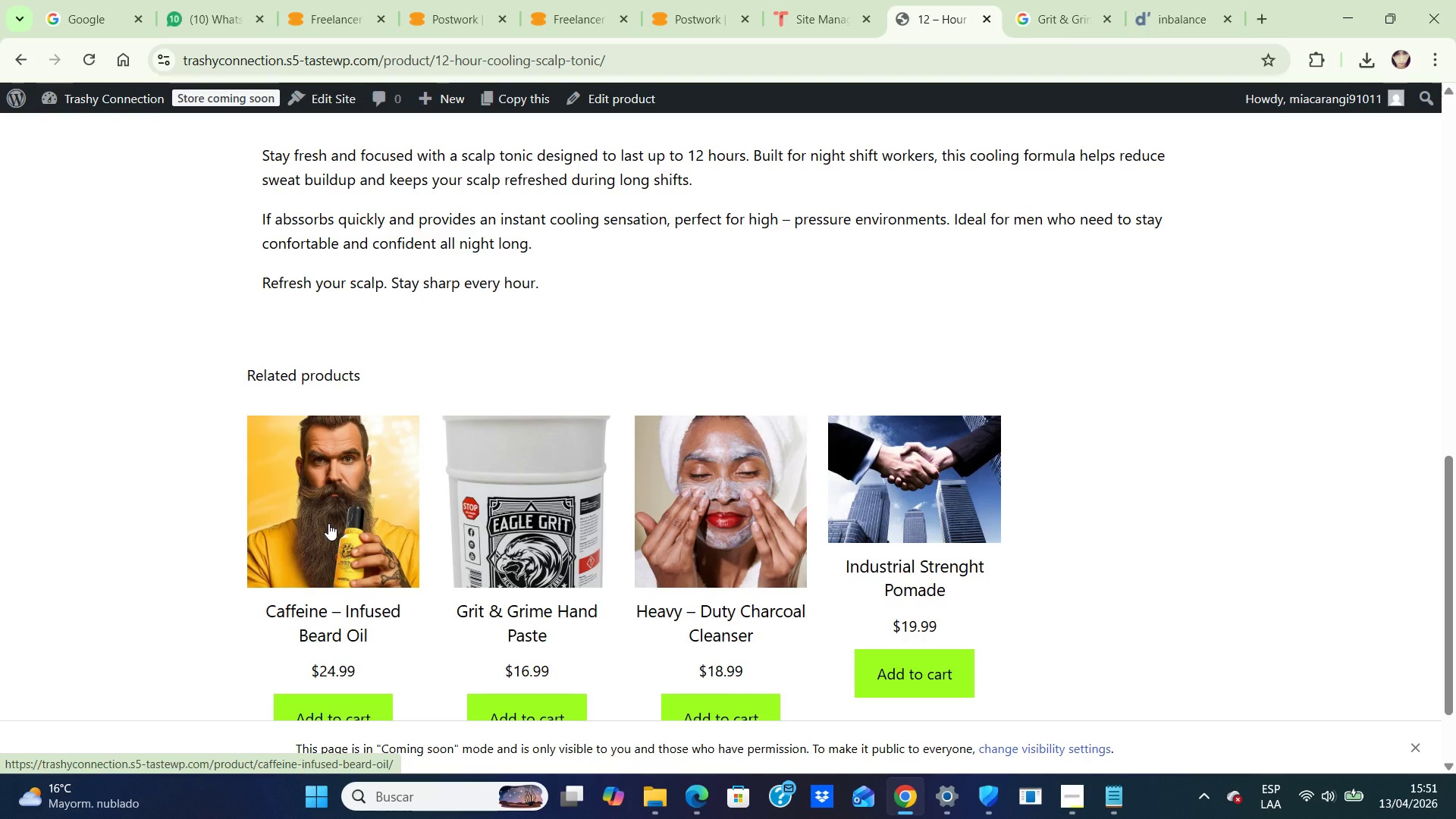 
left_click([328, 523])
 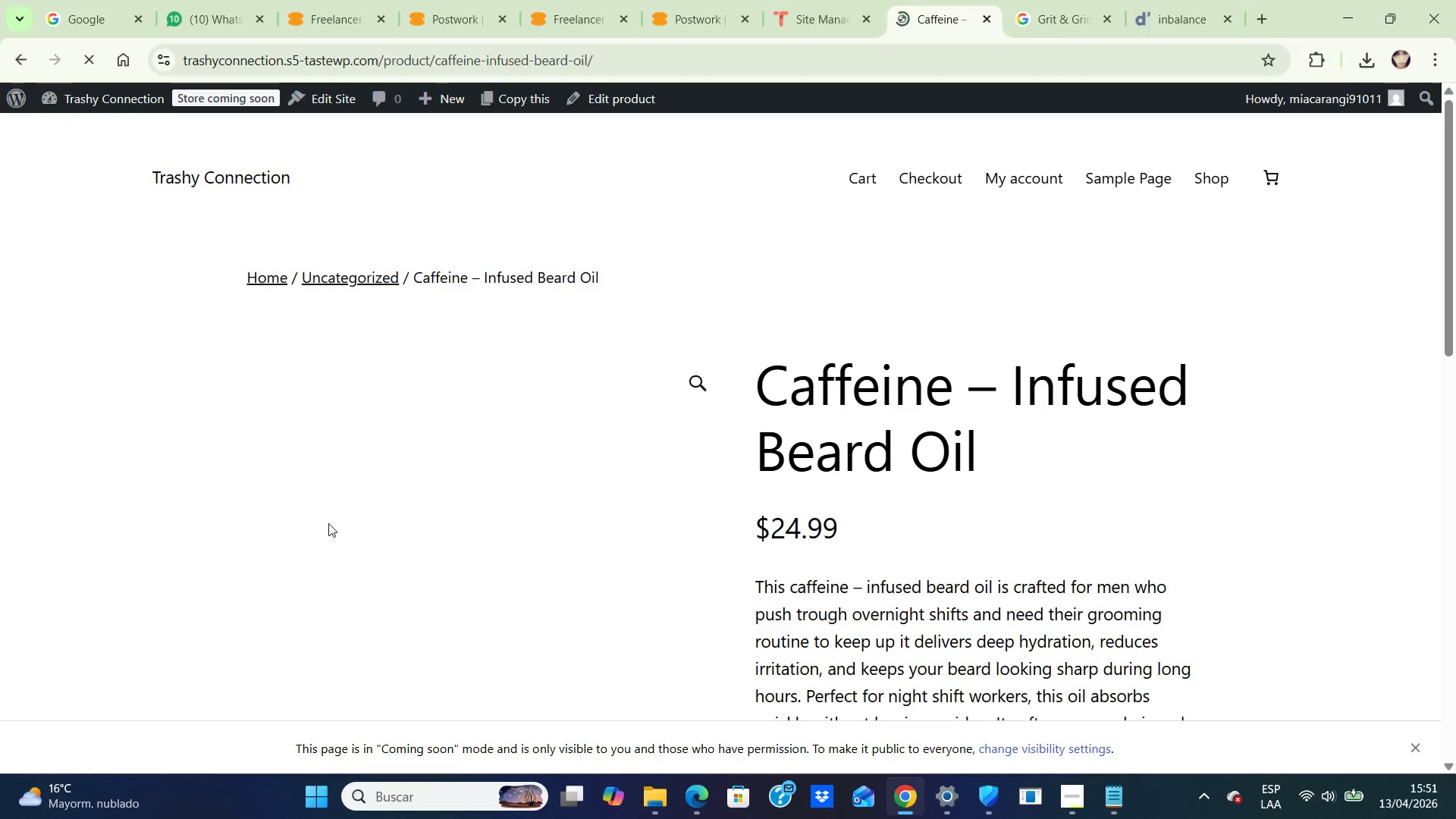 
scroll: coordinate [363, 415], scroll_direction: down, amount: 2.0
 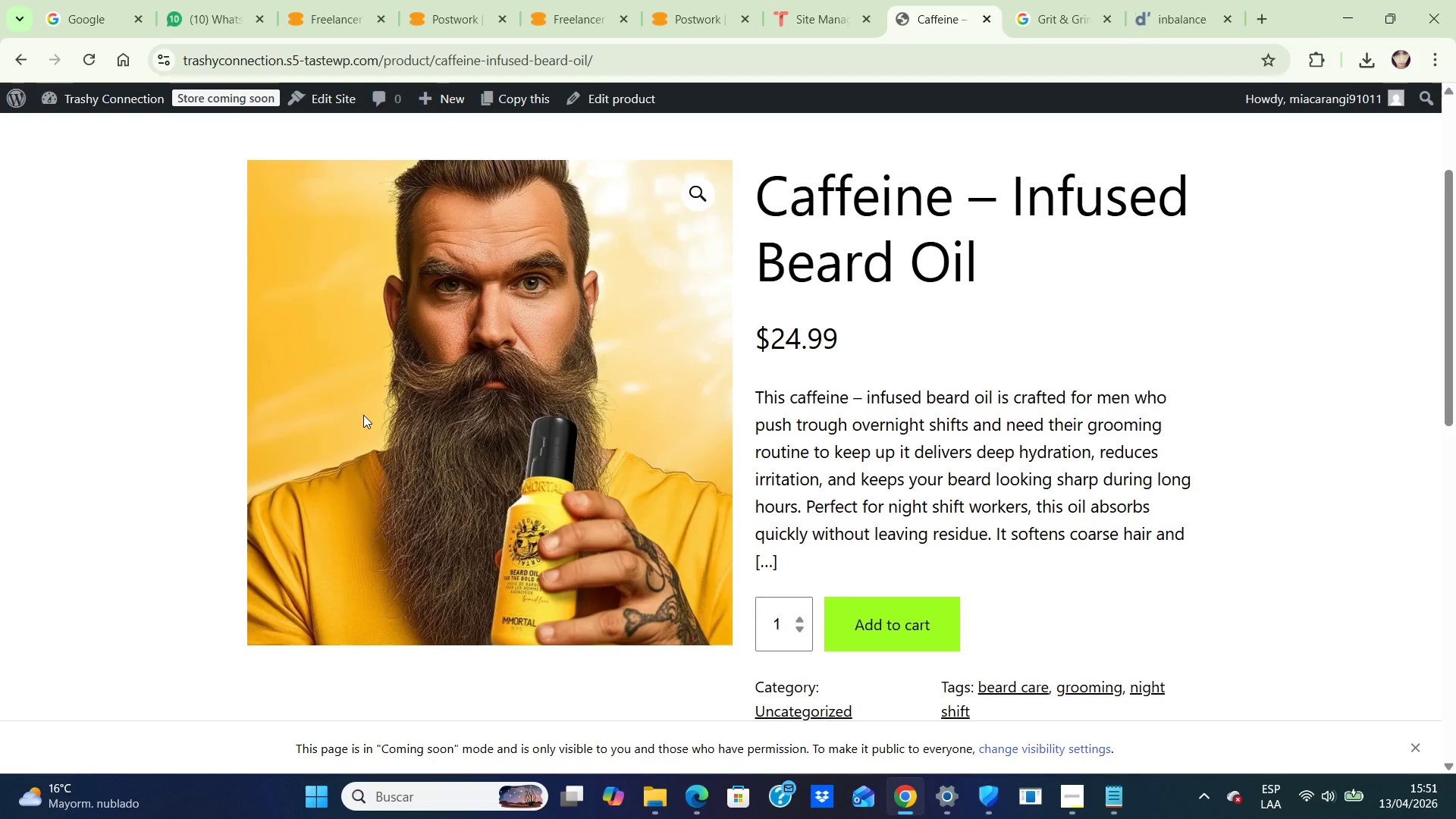 
scroll: coordinate [363, 415], scroll_direction: up, amount: 3.0
 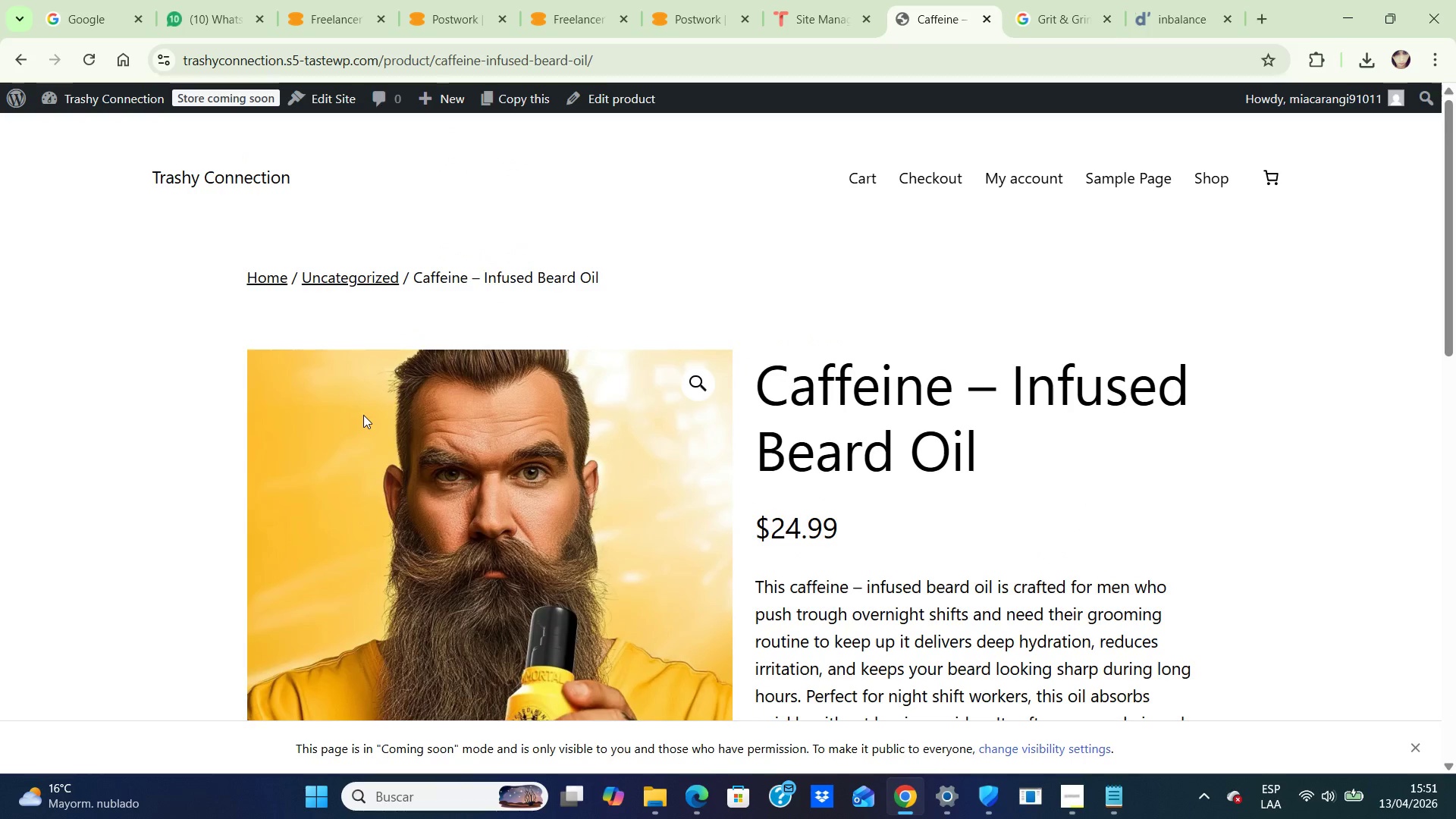 
scroll: coordinate [363, 415], scroll_direction: down, amount: 1.0
 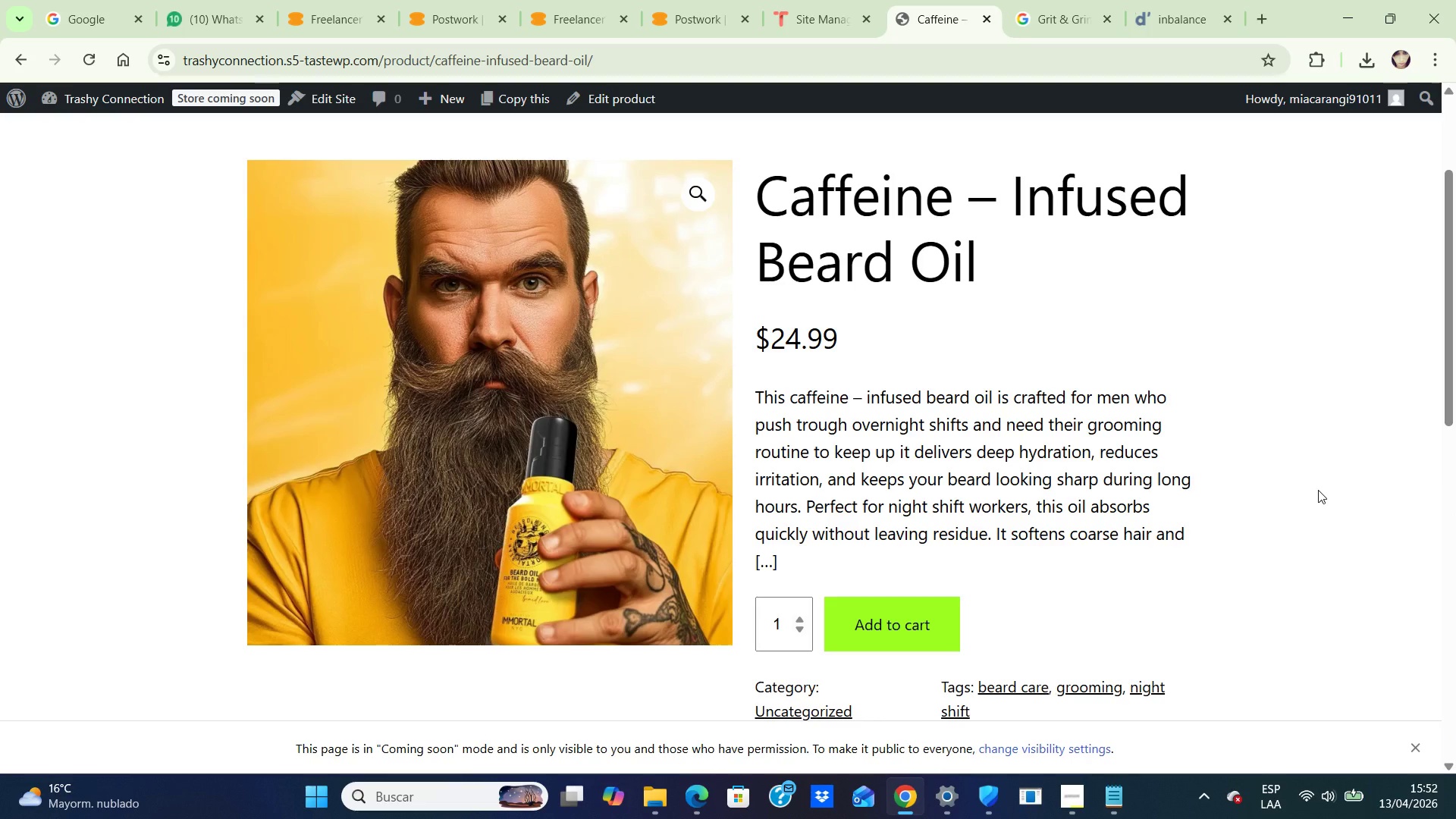 
wait(18.28)
 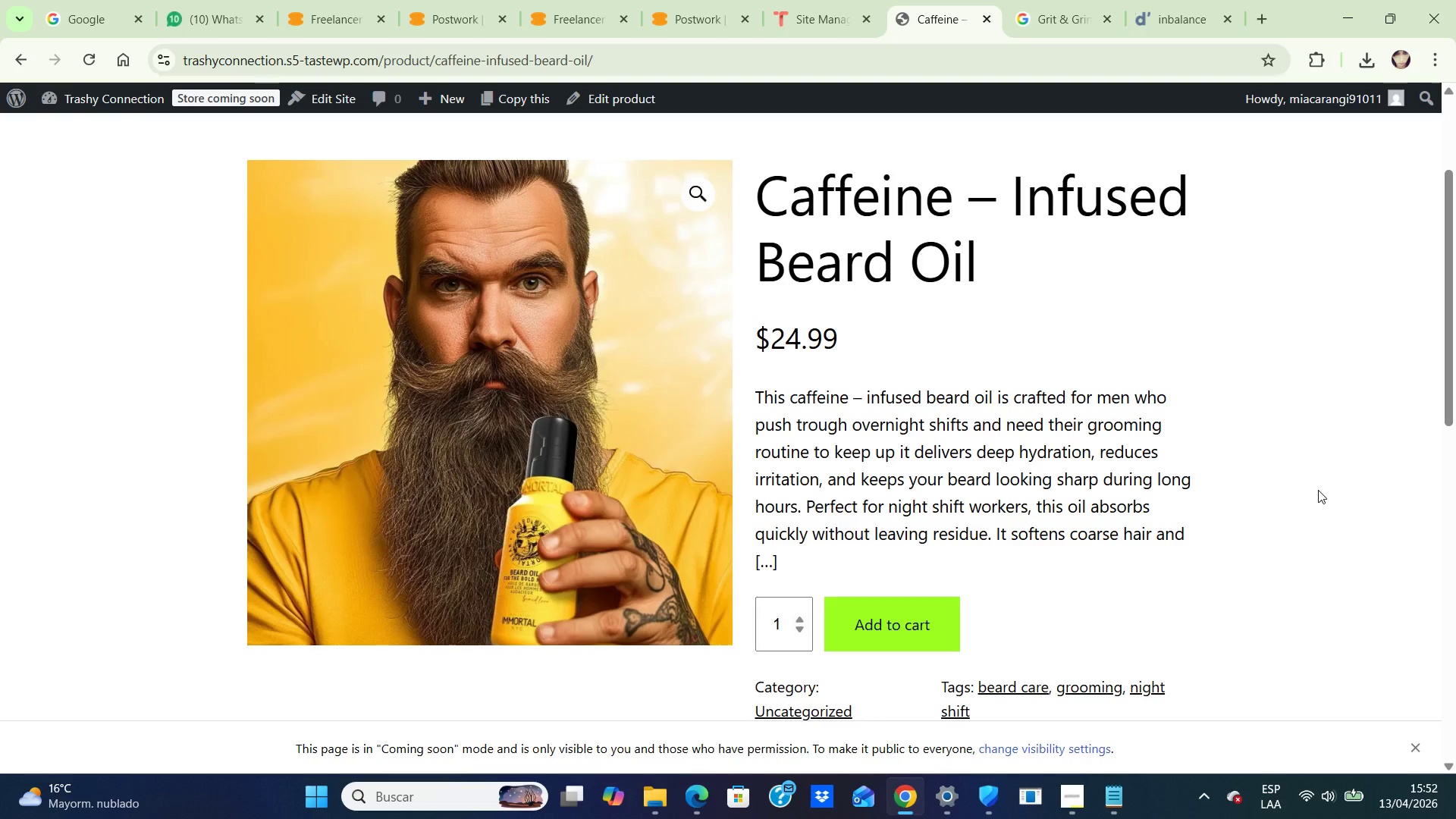 
key(PrintScreen)
 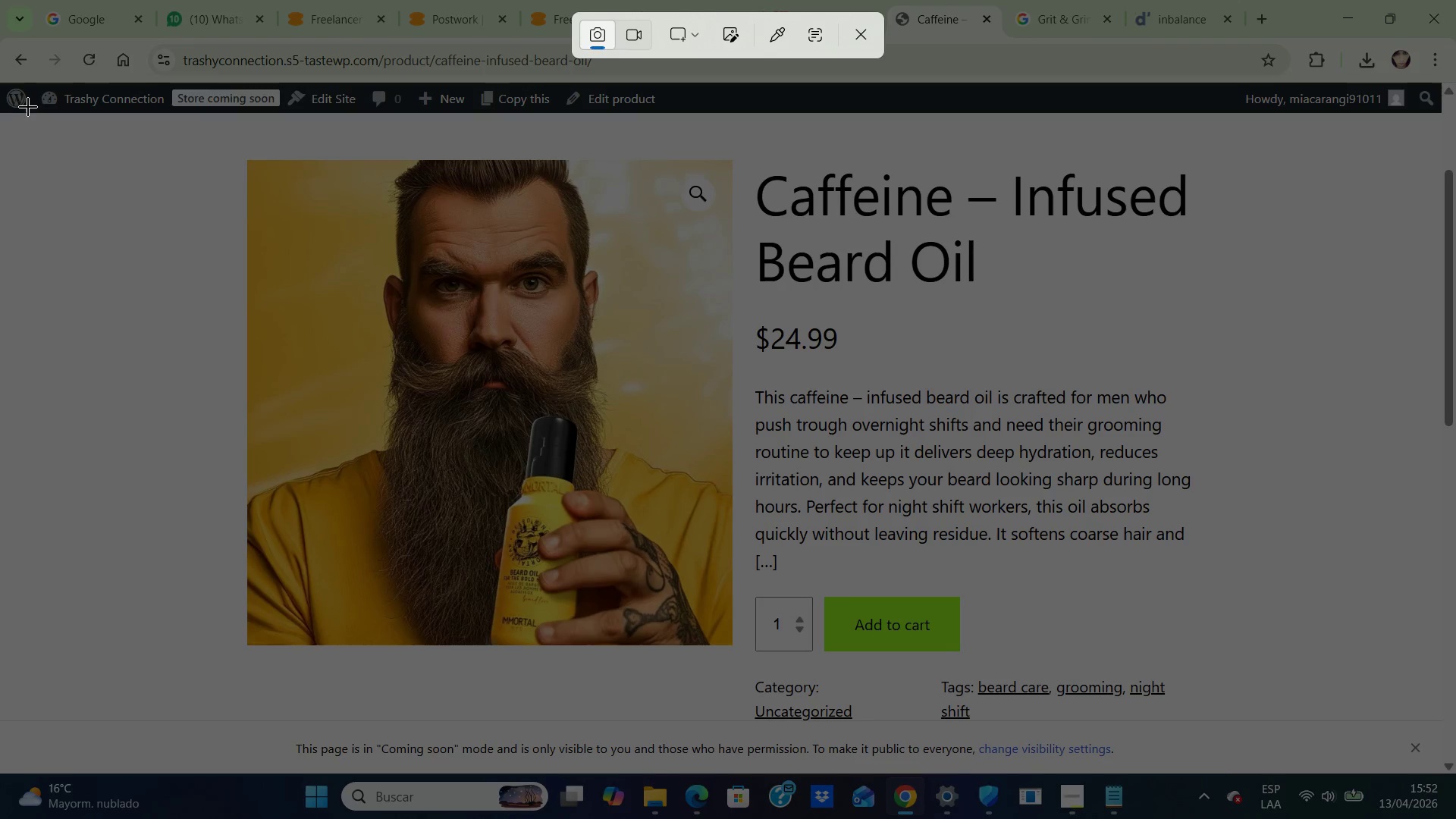 
left_click_drag(start_coordinate=[10, 80], to_coordinate=[1455, 768])
 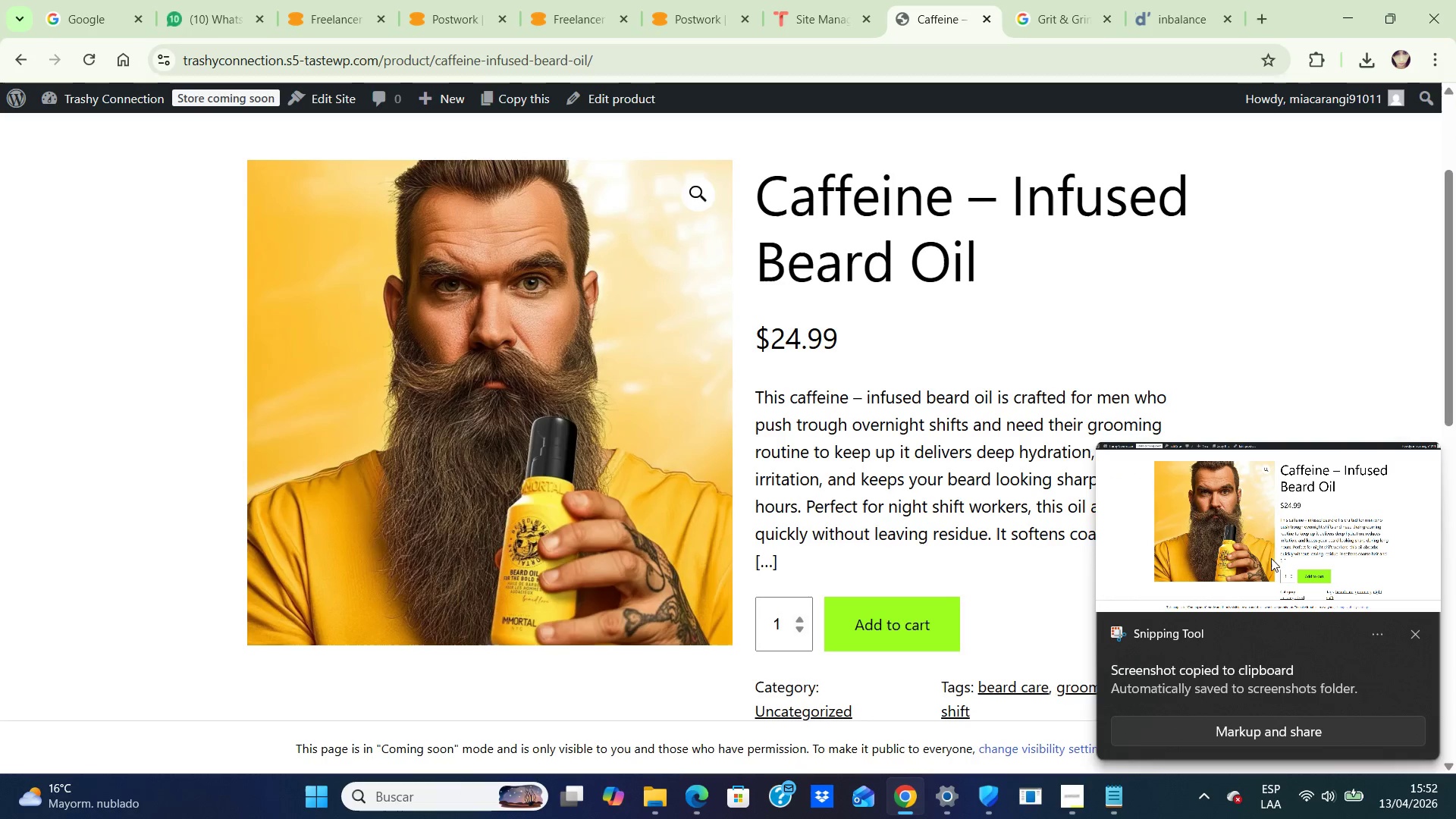 
left_click([1258, 534])
 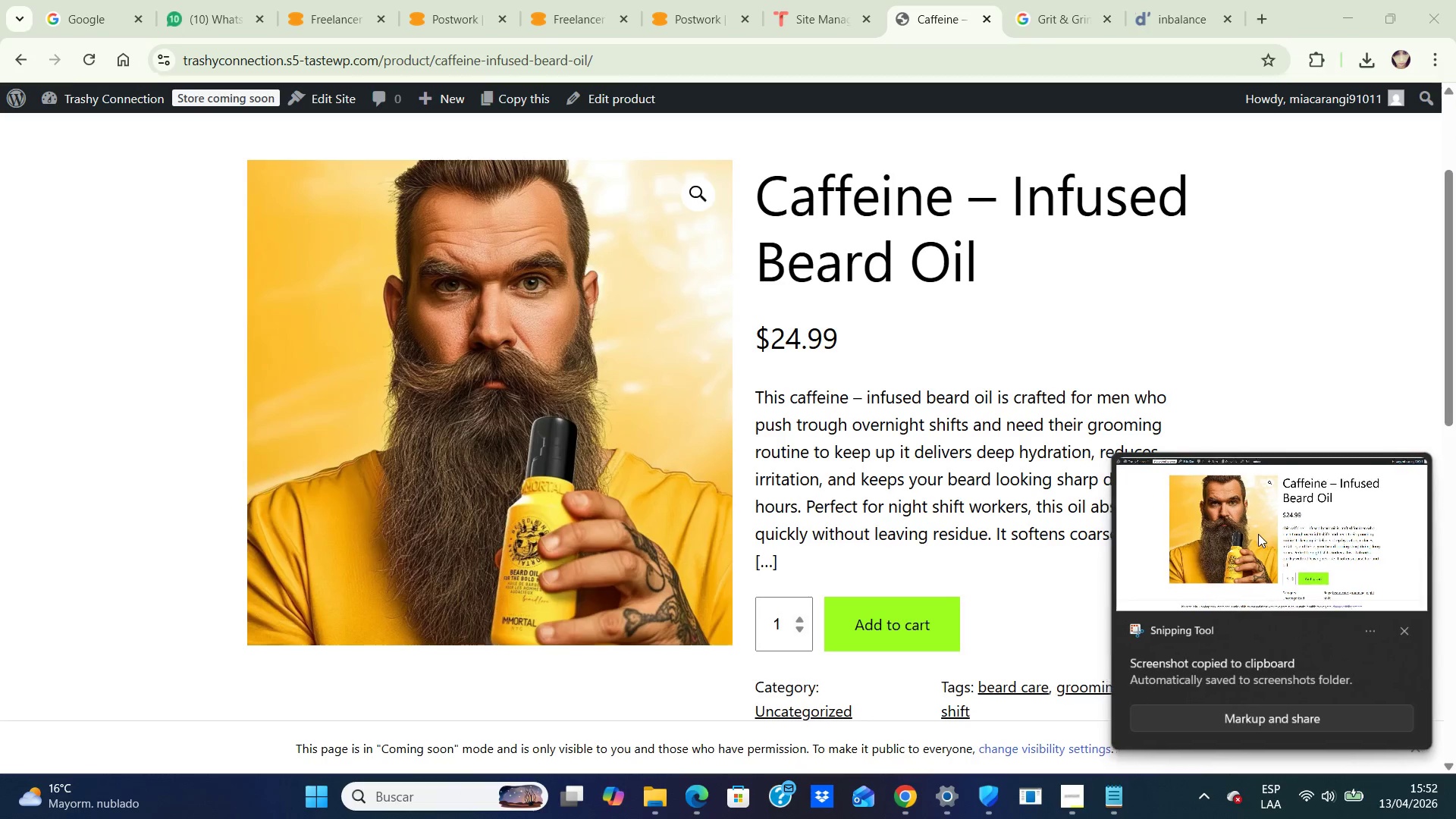 
left_click([1258, 534])
 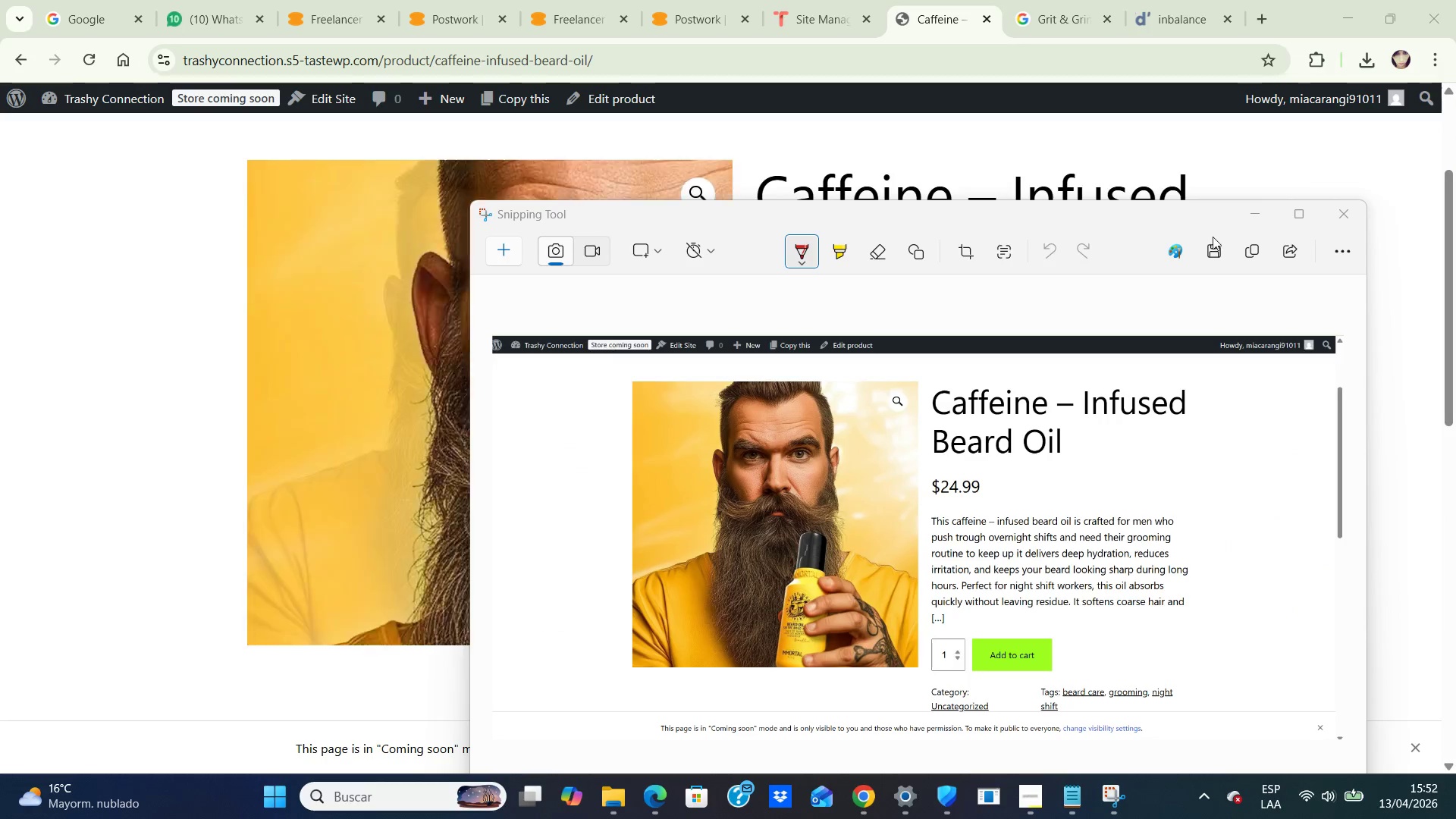 
wait(6.2)
 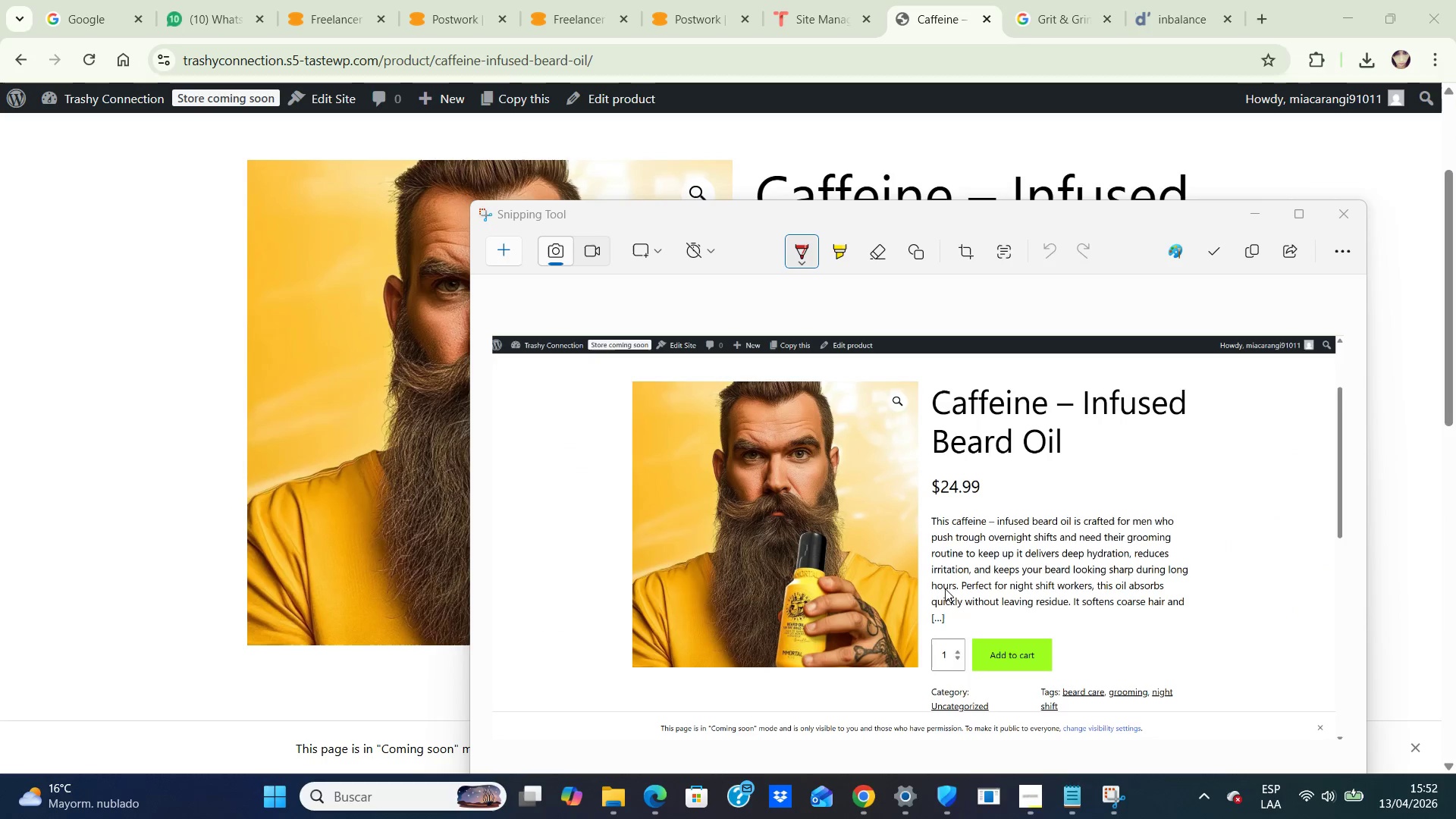 
left_click([1217, 256])
 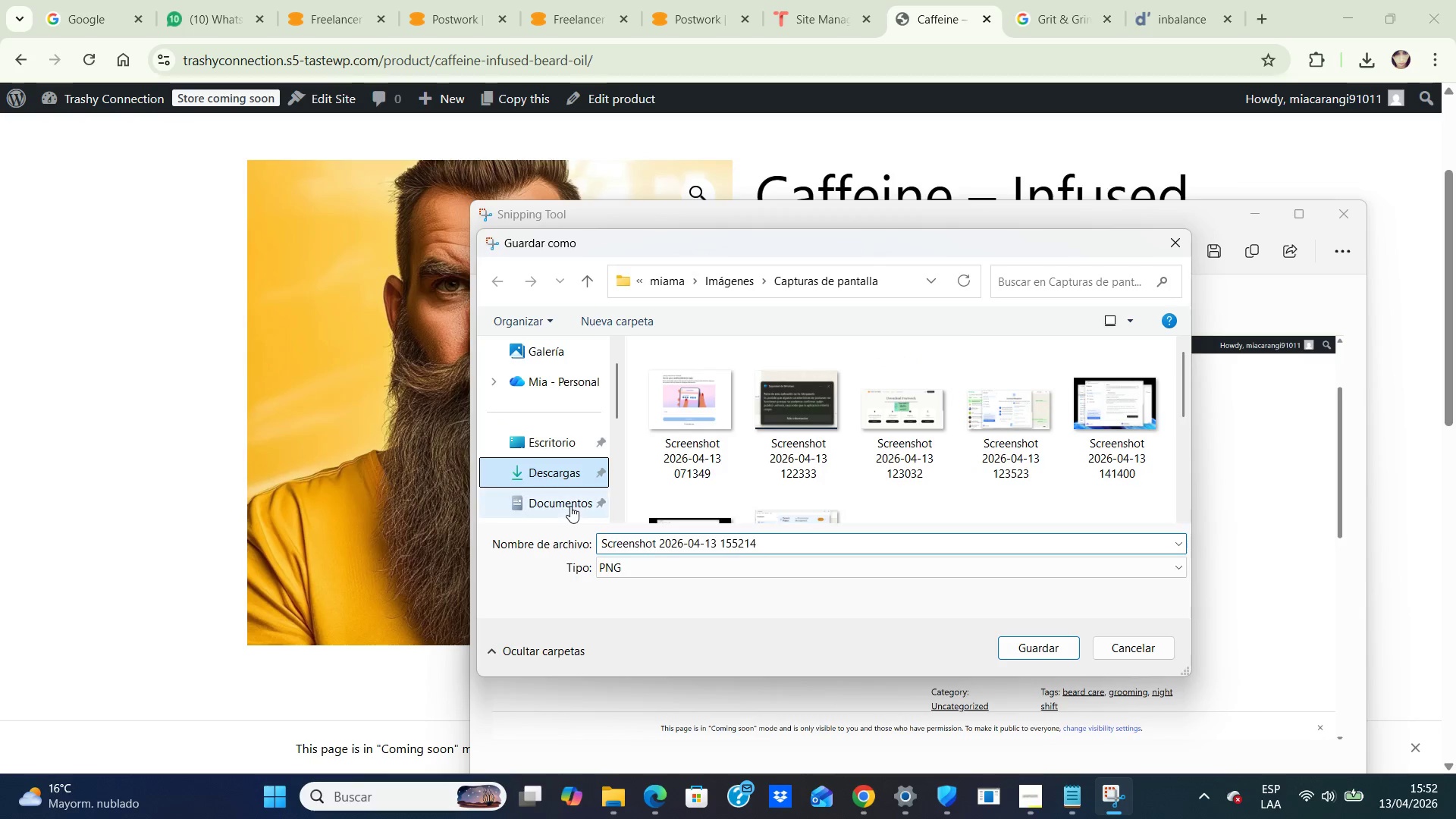 
left_click([790, 537])
 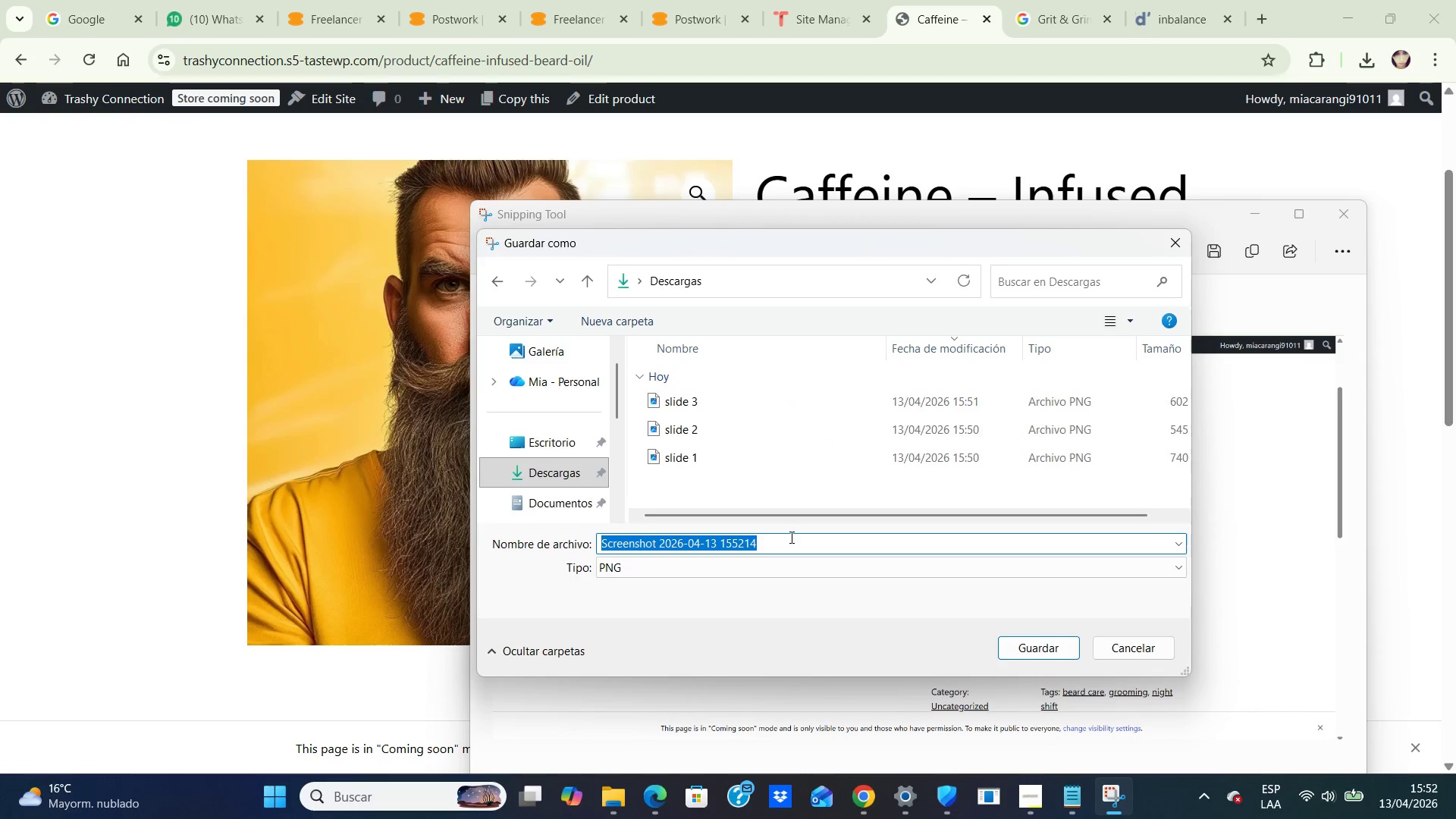 
type(slide 4)
 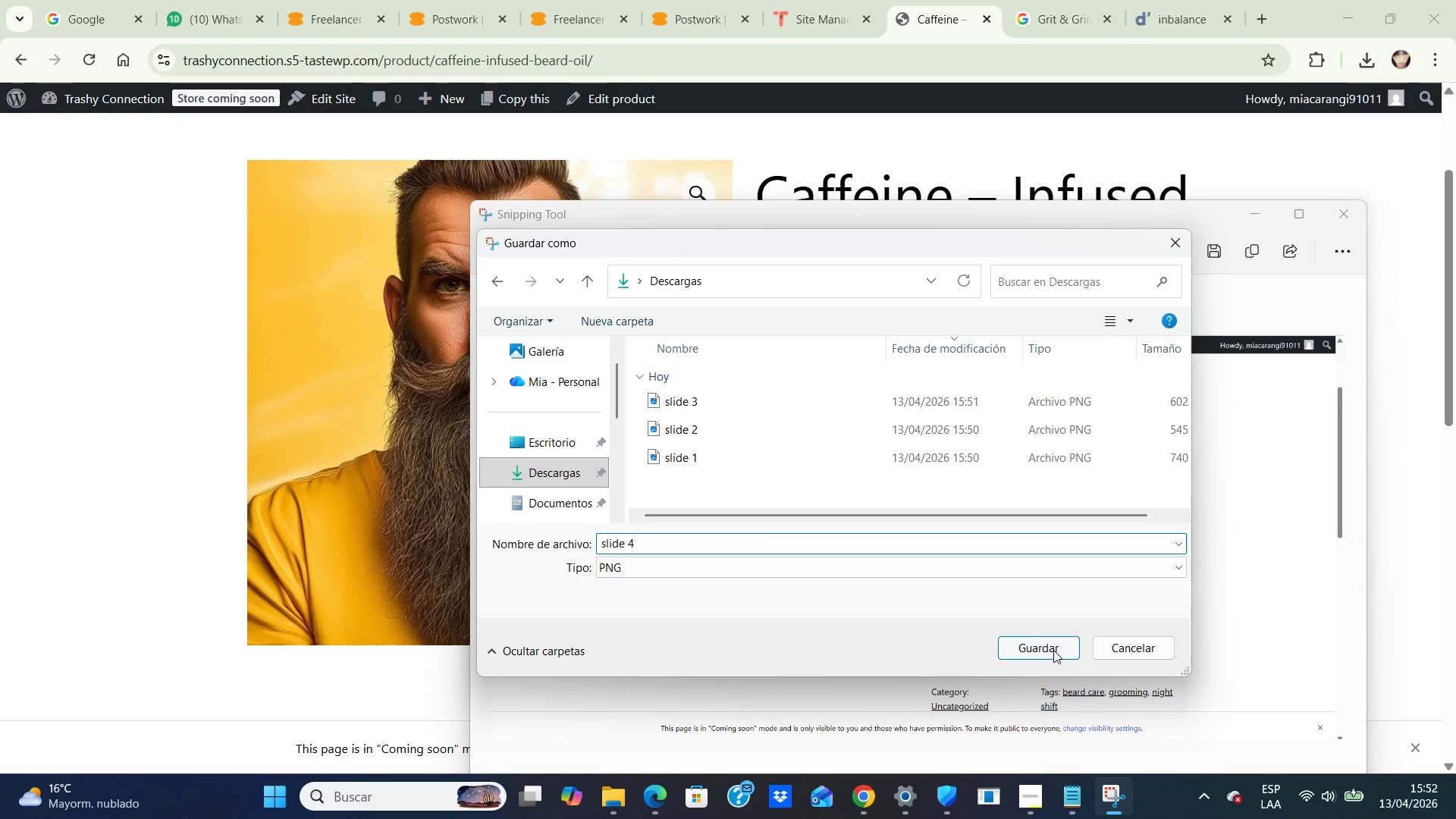 
left_click([1053, 650])
 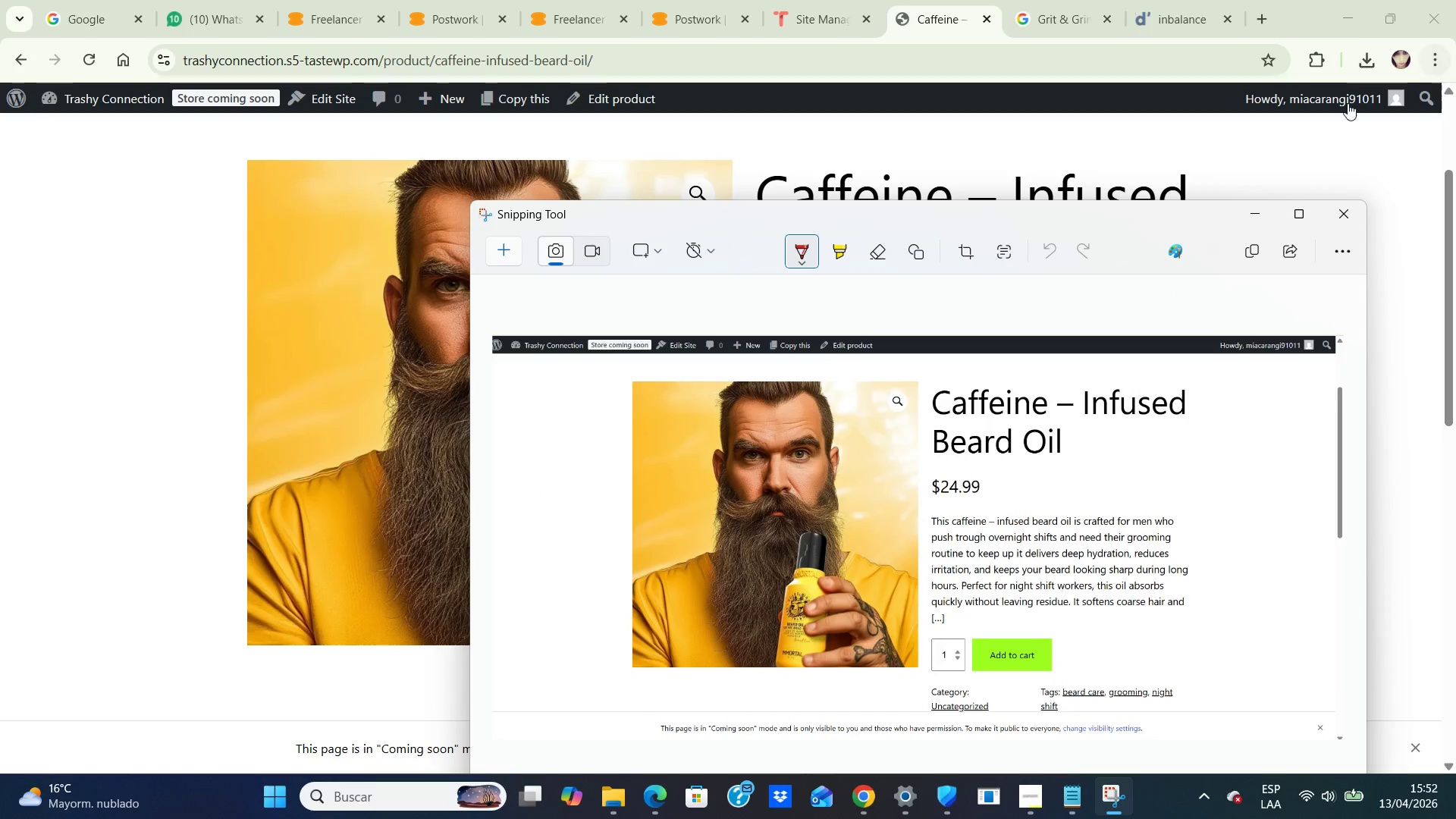 
left_click([1355, 219])
 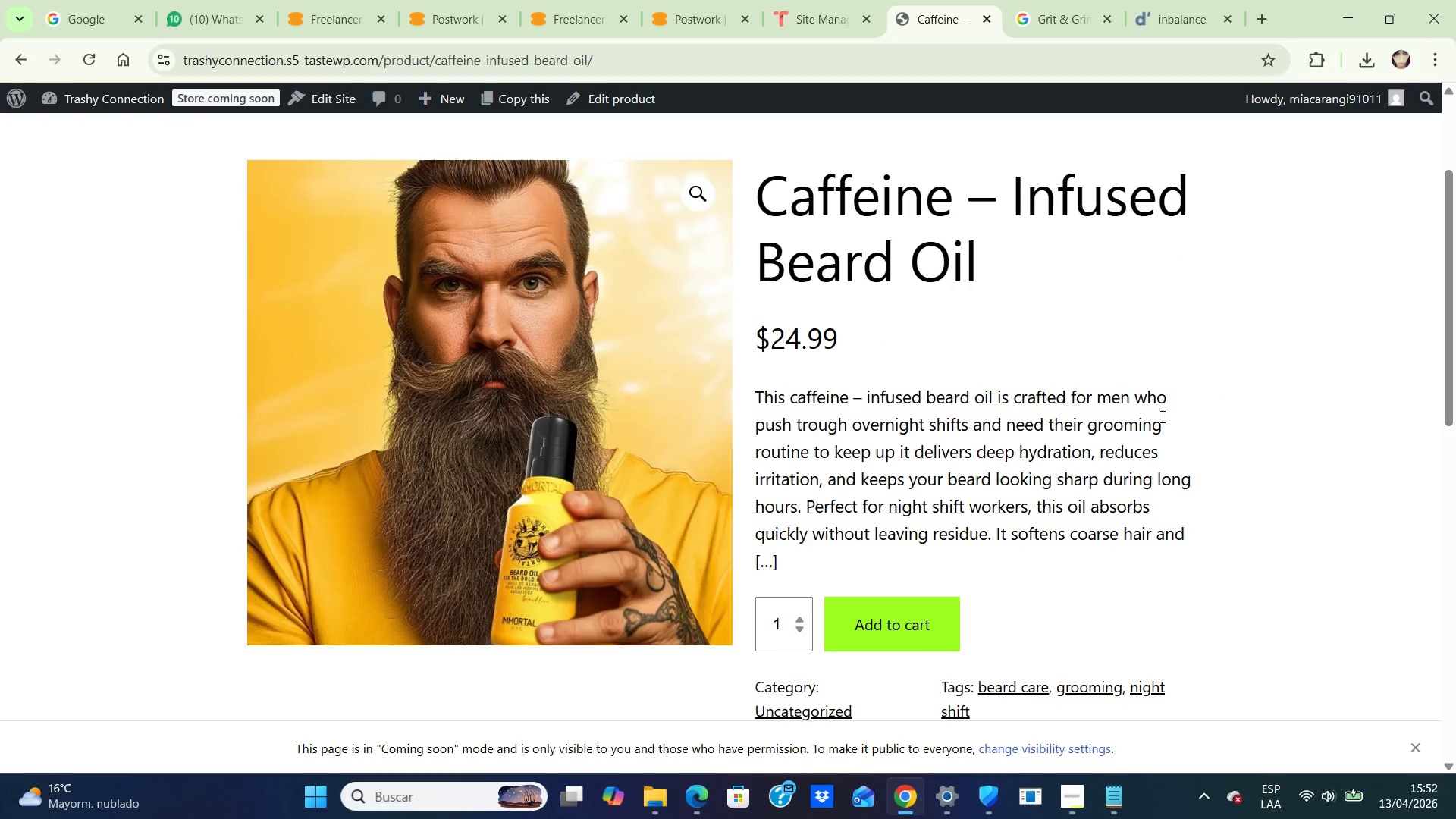 
scroll: coordinate [1165, 409], scroll_direction: down, amount: 9.0
 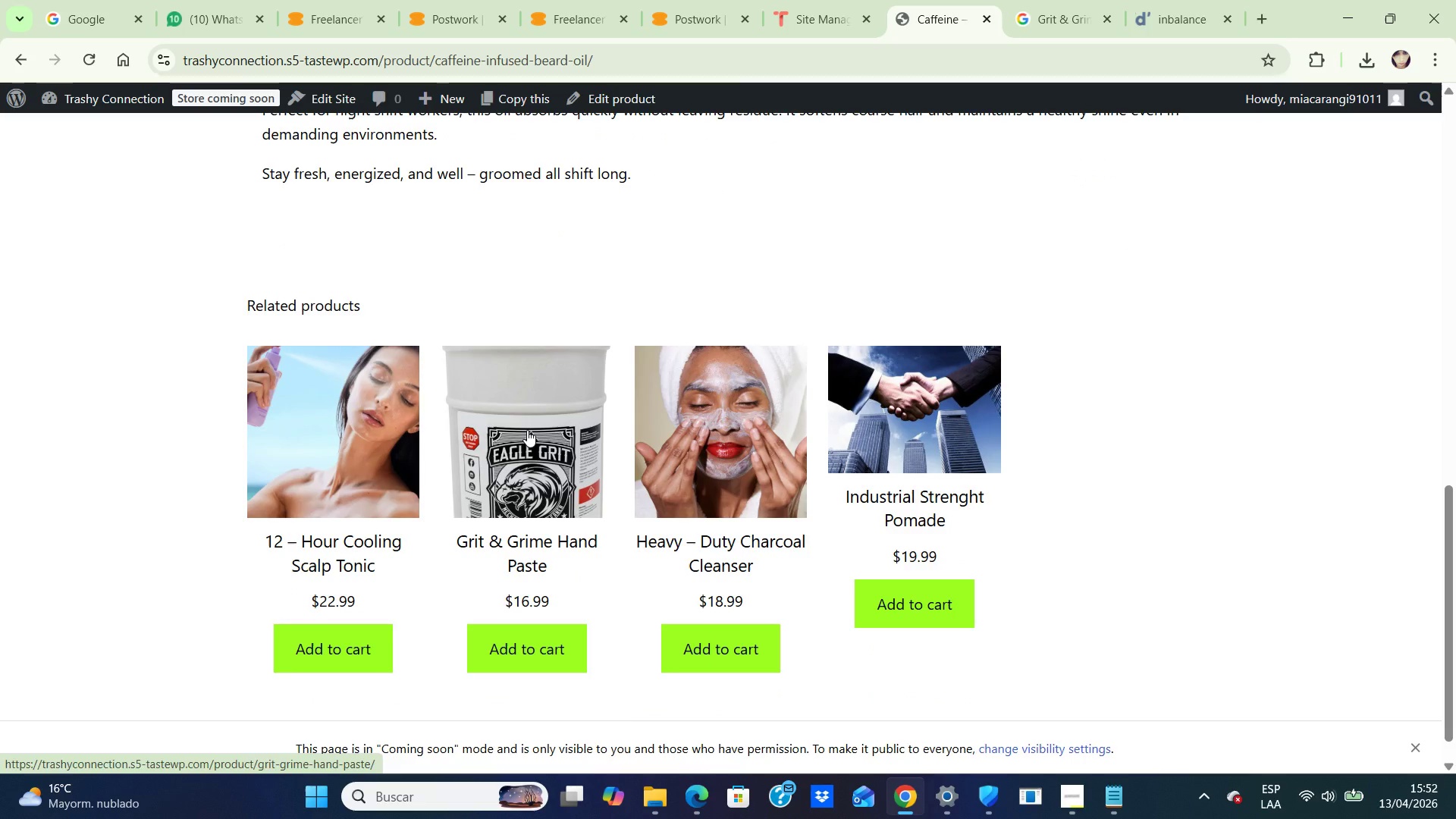 
wait(5.96)
 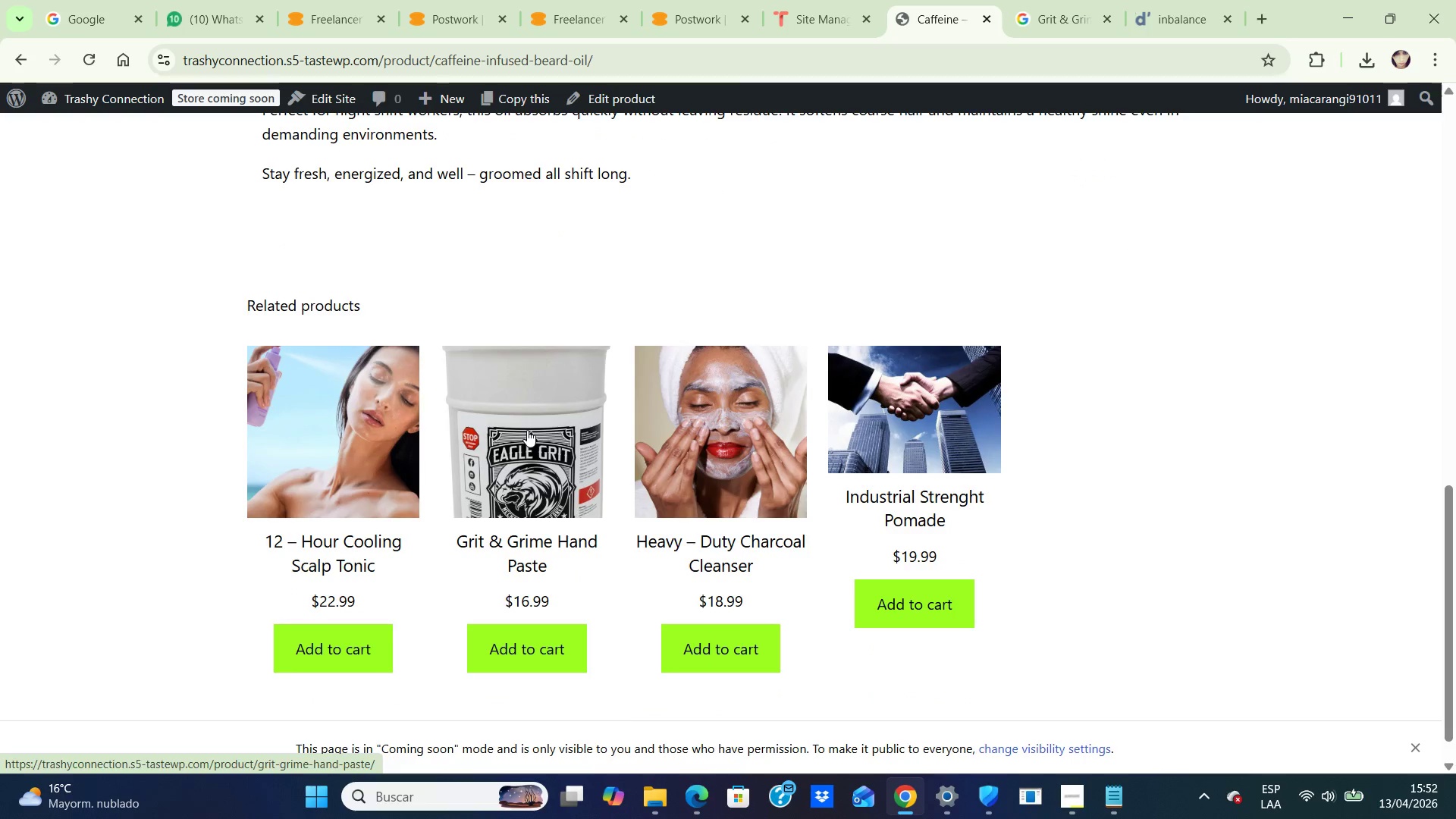 
double_click([527, 430])
 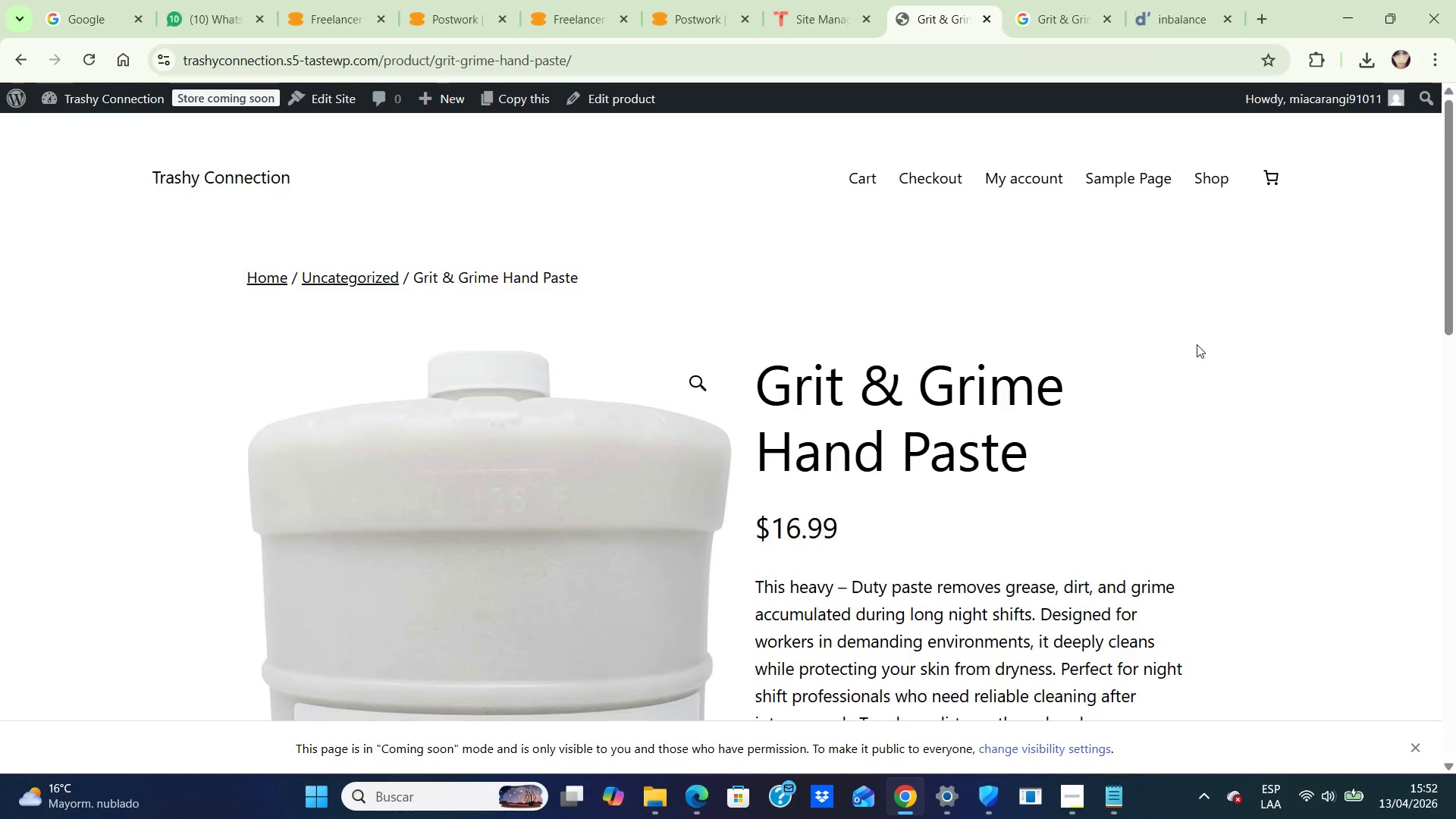 
scroll: coordinate [1255, 344], scroll_direction: down, amount: 2.0
 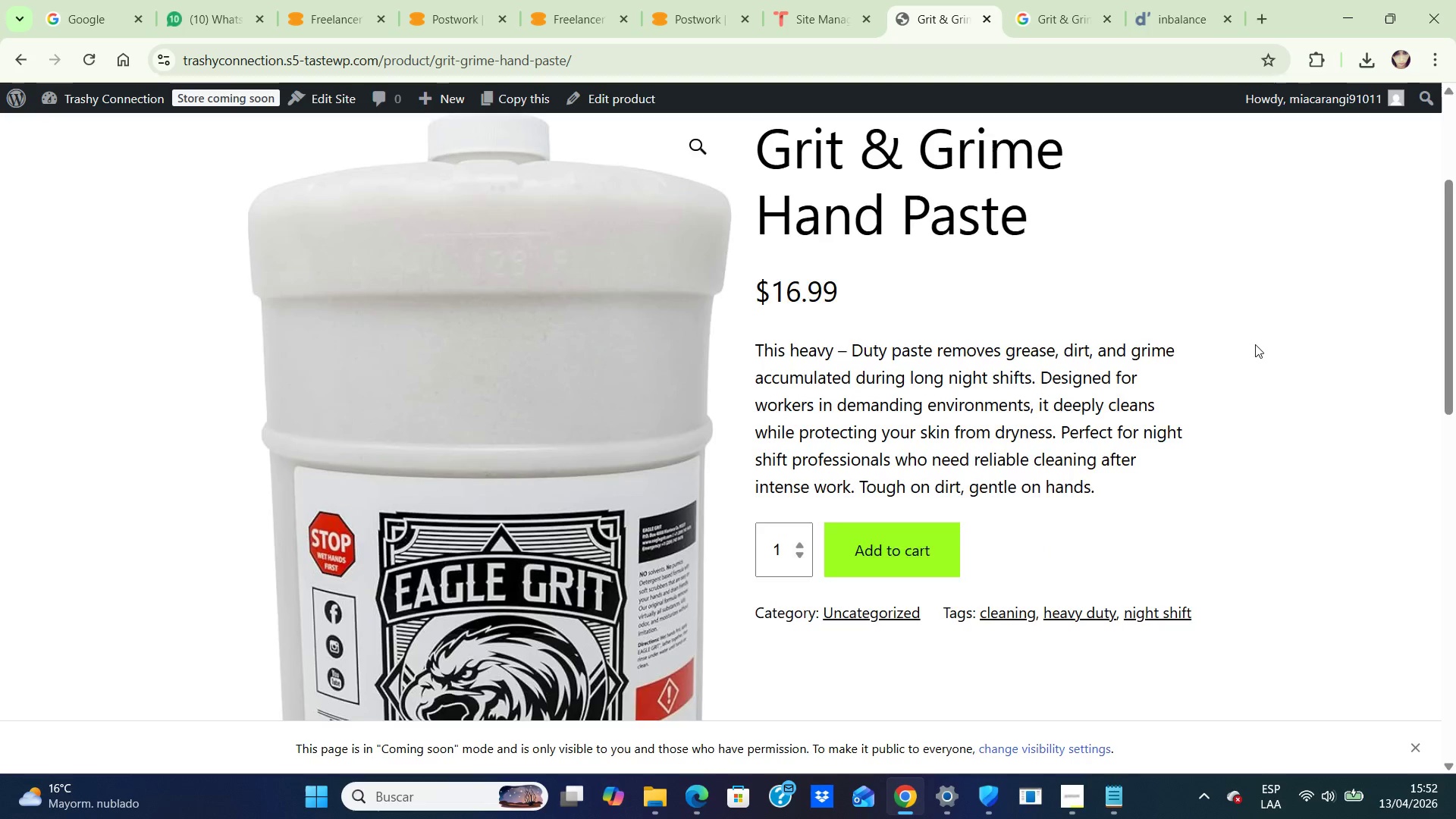 
scroll: coordinate [1255, 344], scroll_direction: up, amount: 3.0
 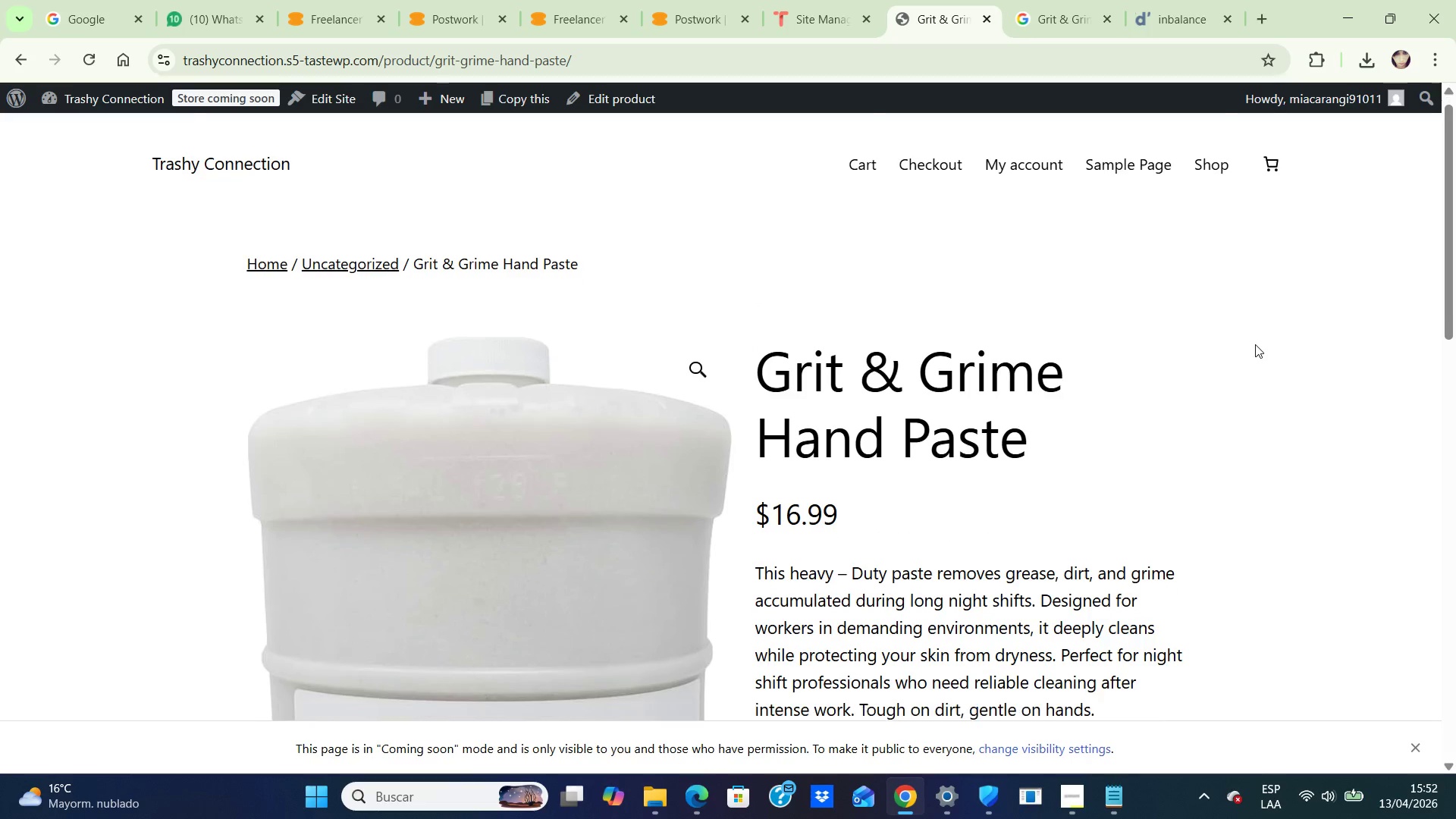 
scroll: coordinate [1255, 344], scroll_direction: down, amount: 1.0
 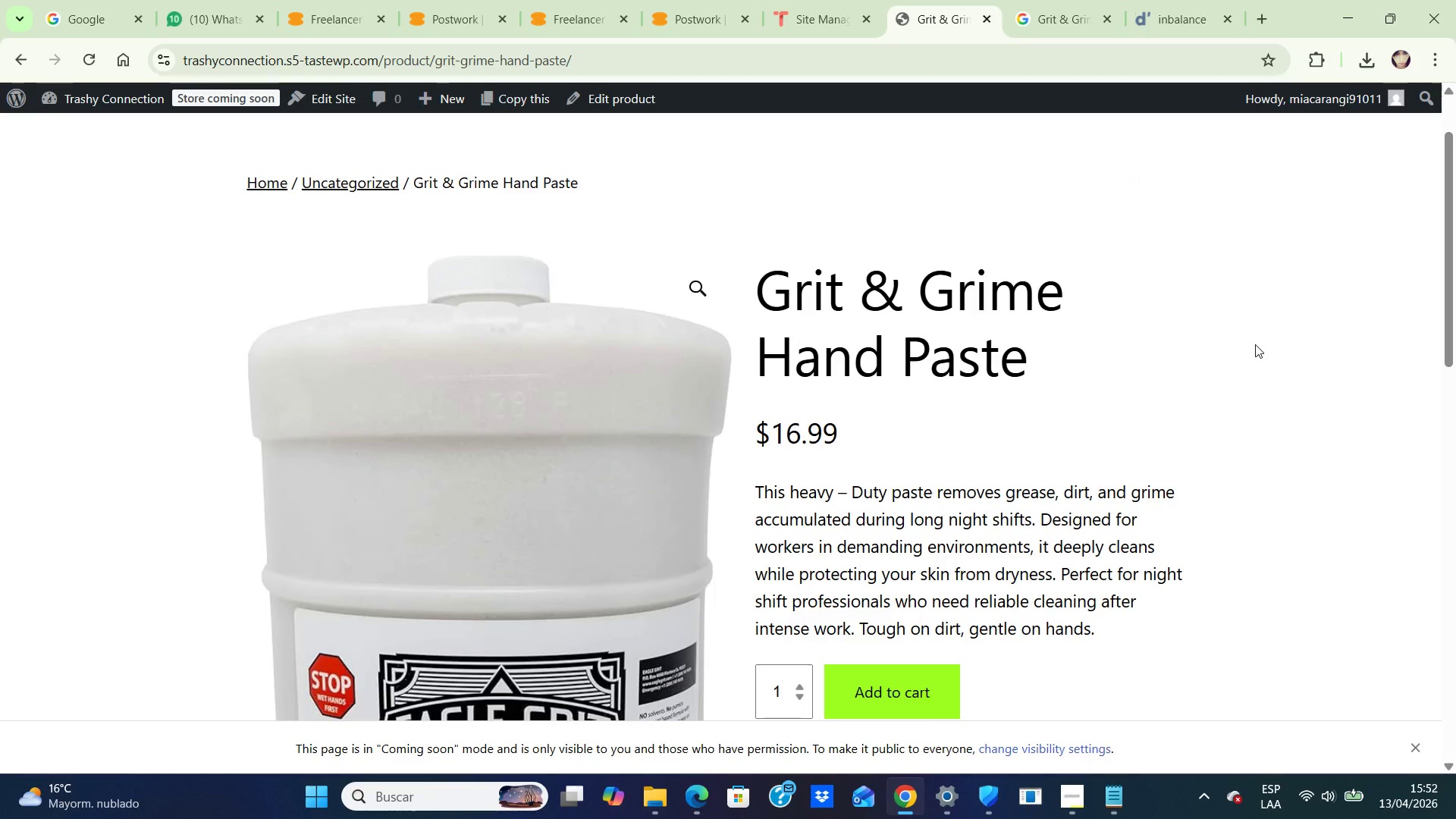 
key(PrintScreen)
 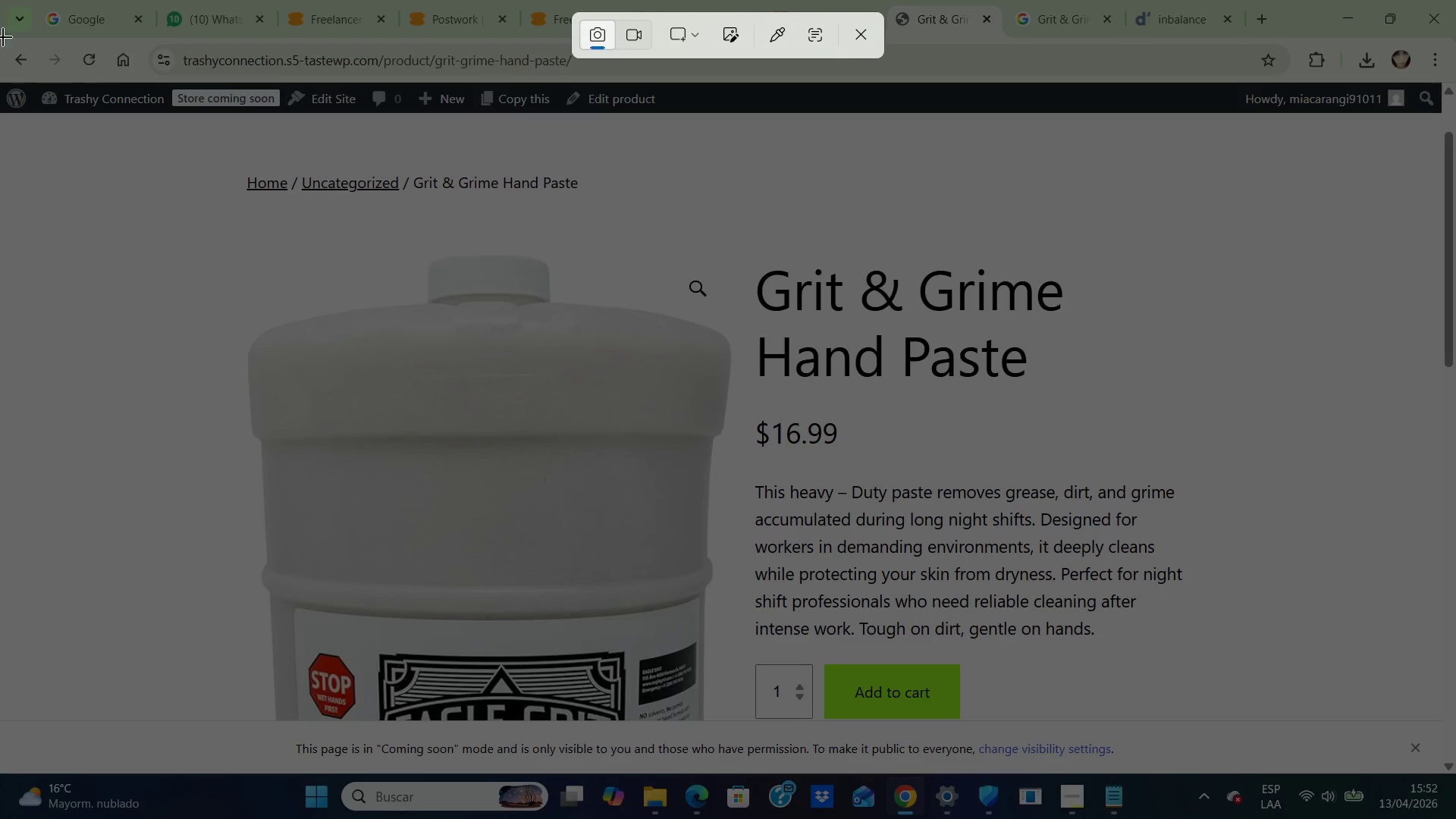 
left_click_drag(start_coordinate=[3, 41], to_coordinate=[1449, 814])
 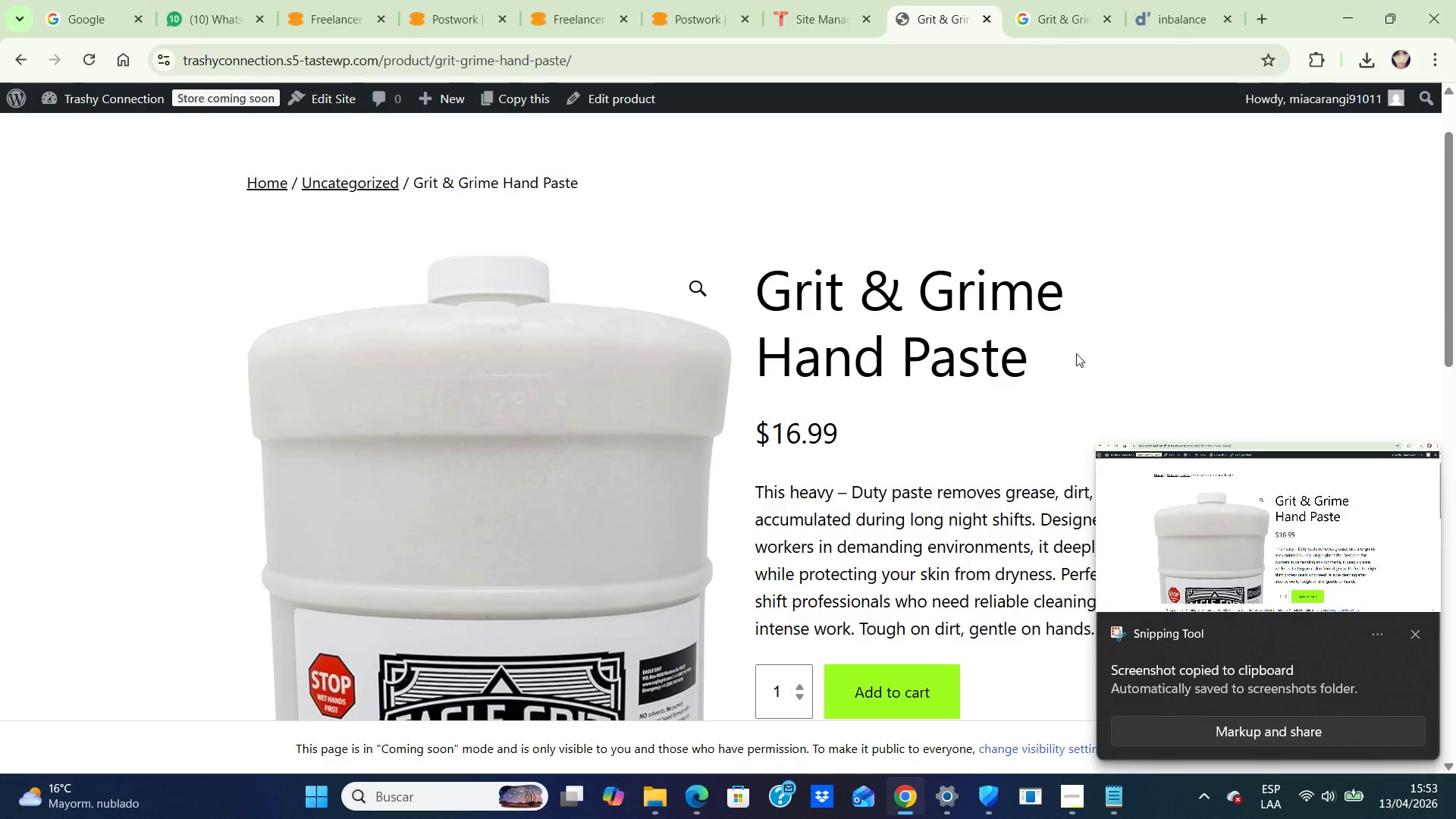 
double_click([1258, 548])
 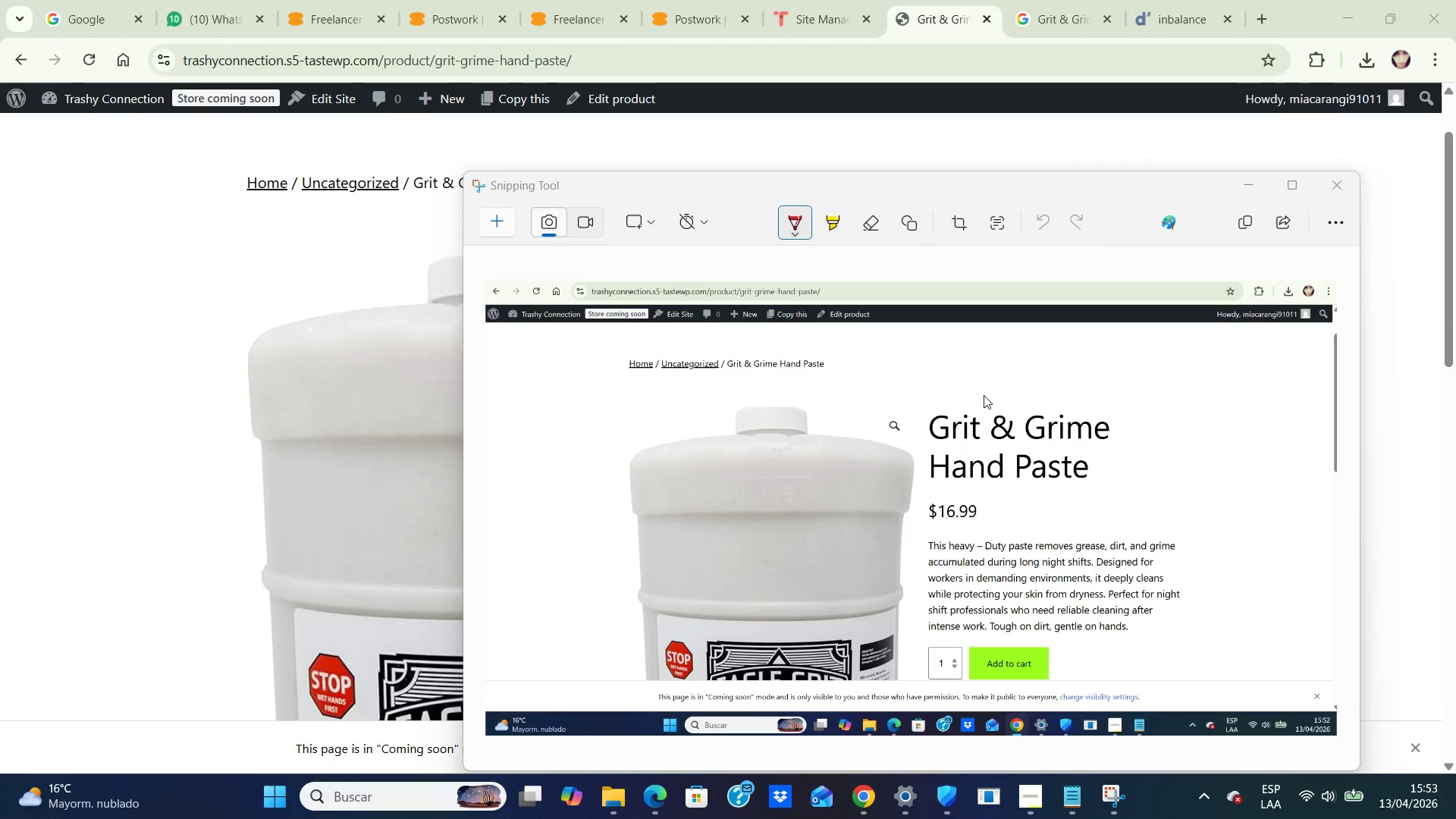 
left_click([1203, 227])
 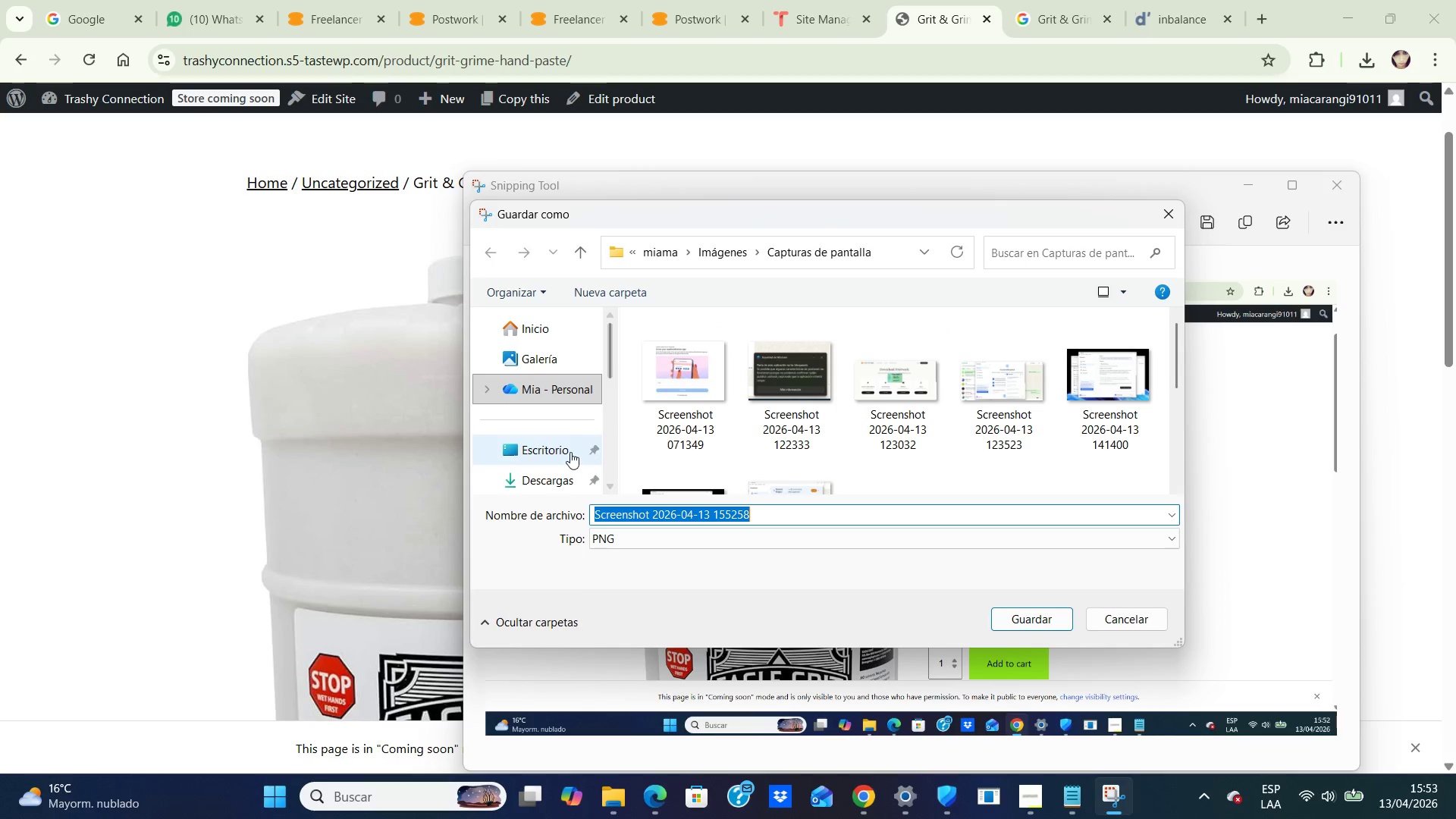 
left_click([547, 482])
 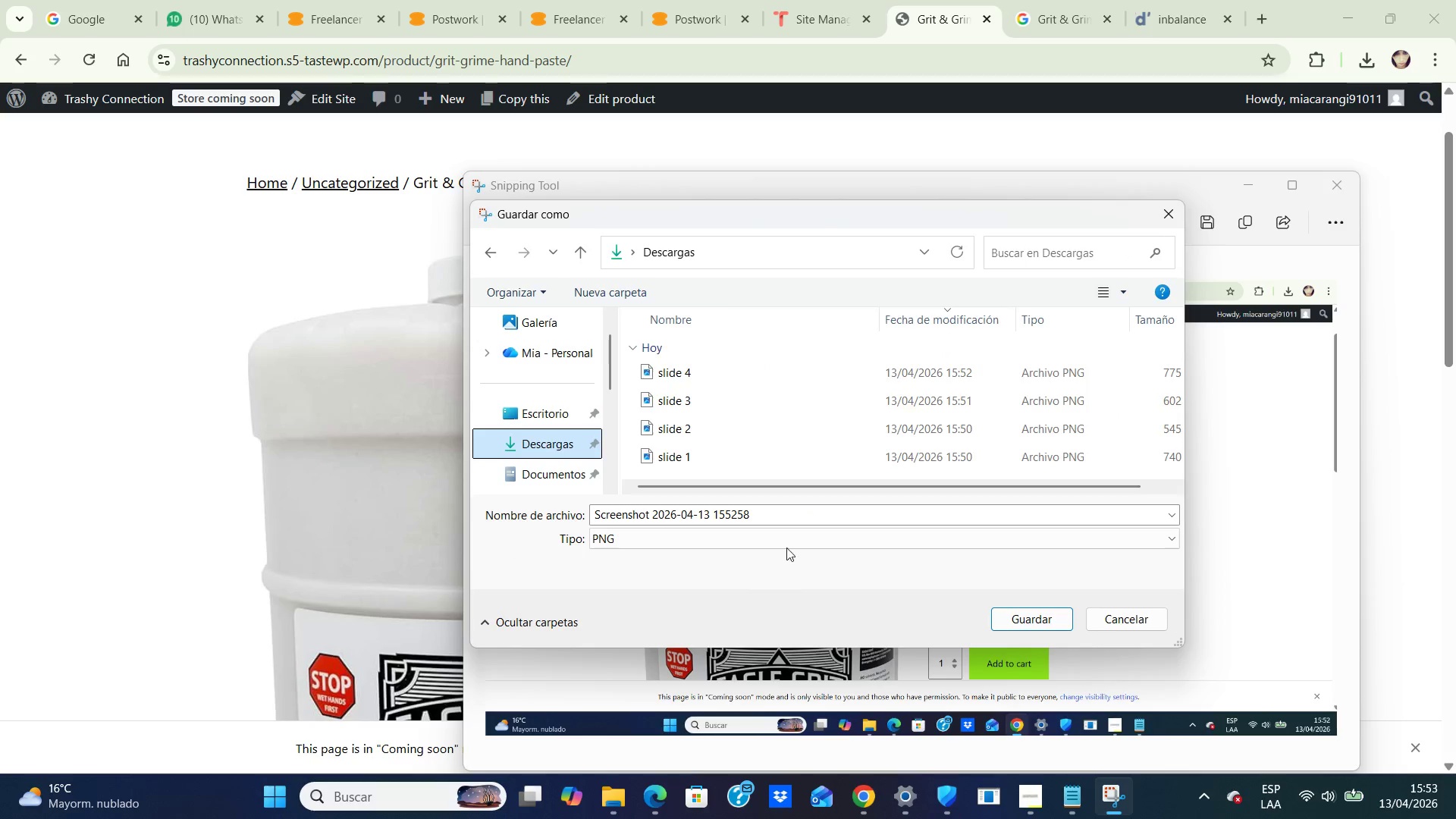 
left_click([780, 509])
 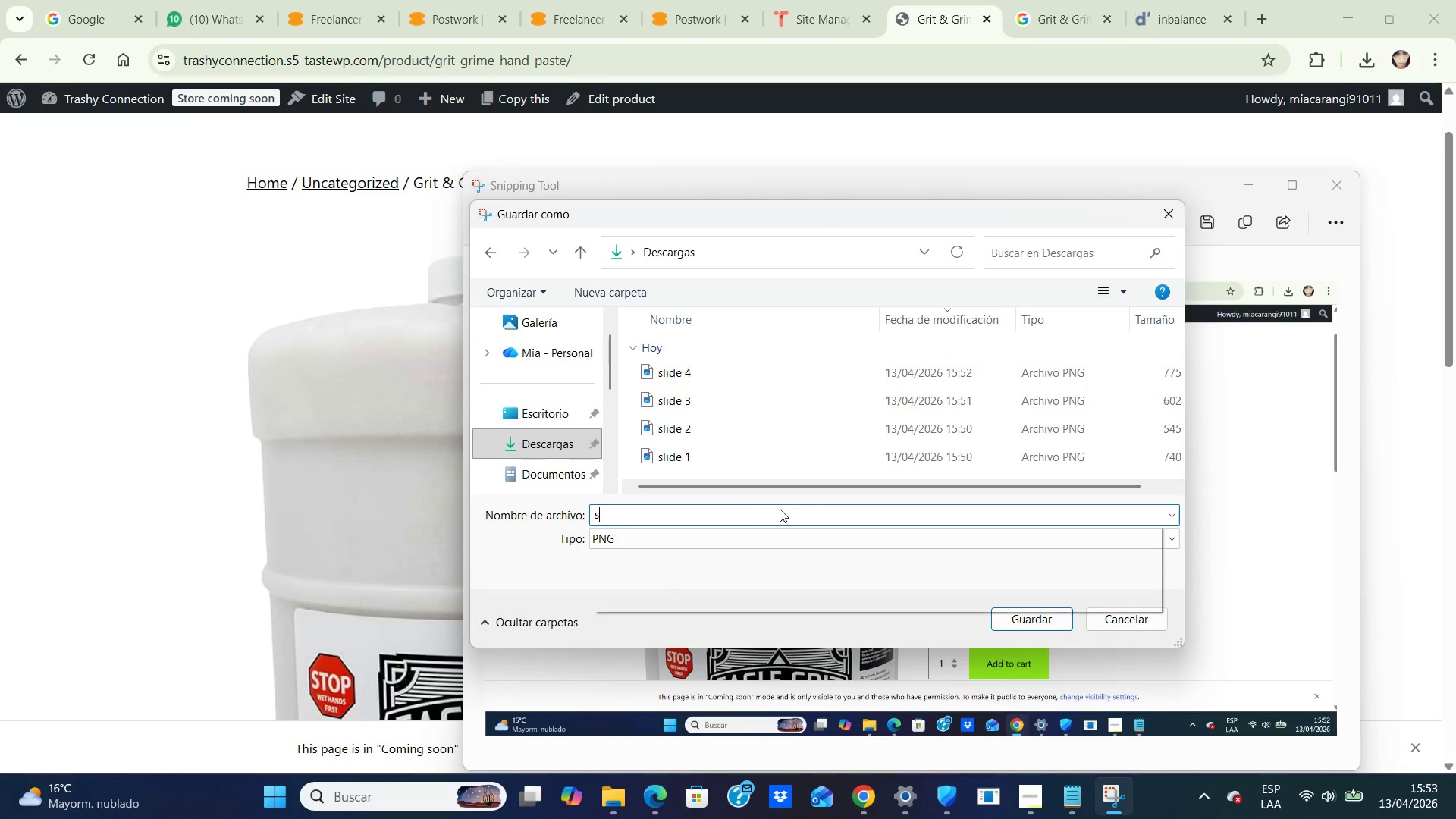 
type(slide 5)
 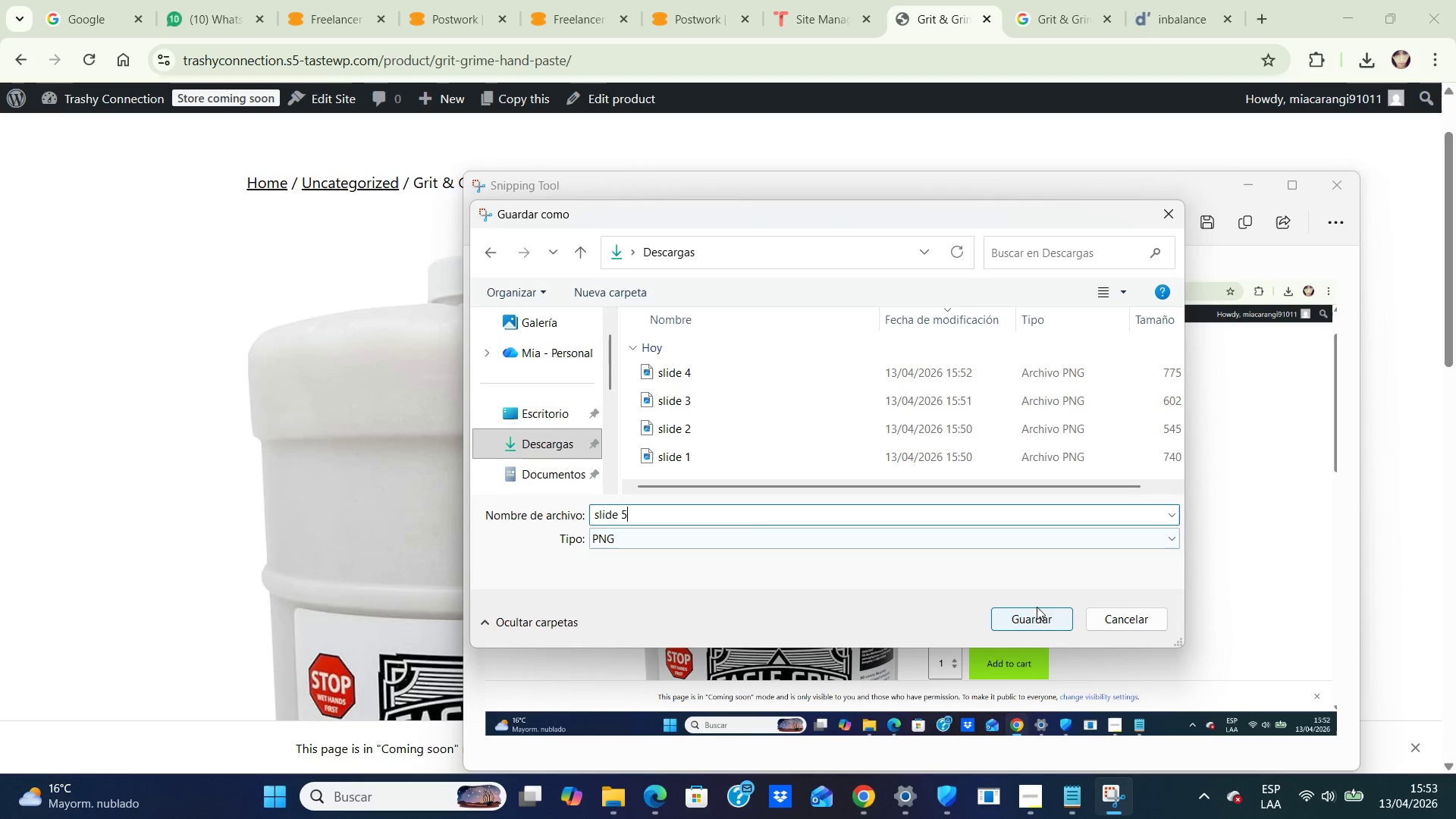 
left_click([1034, 615])
 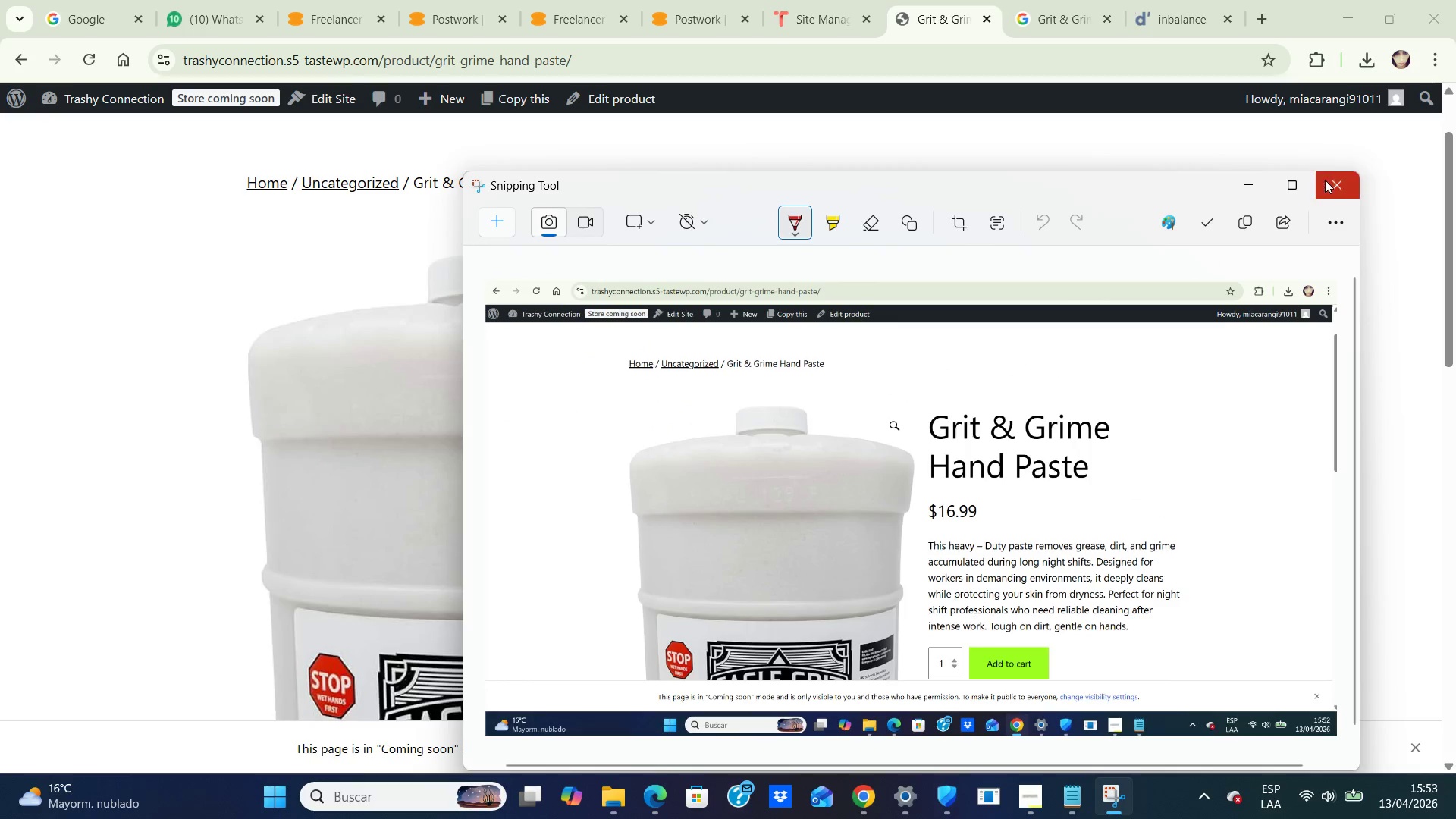 
left_click([1333, 179])
 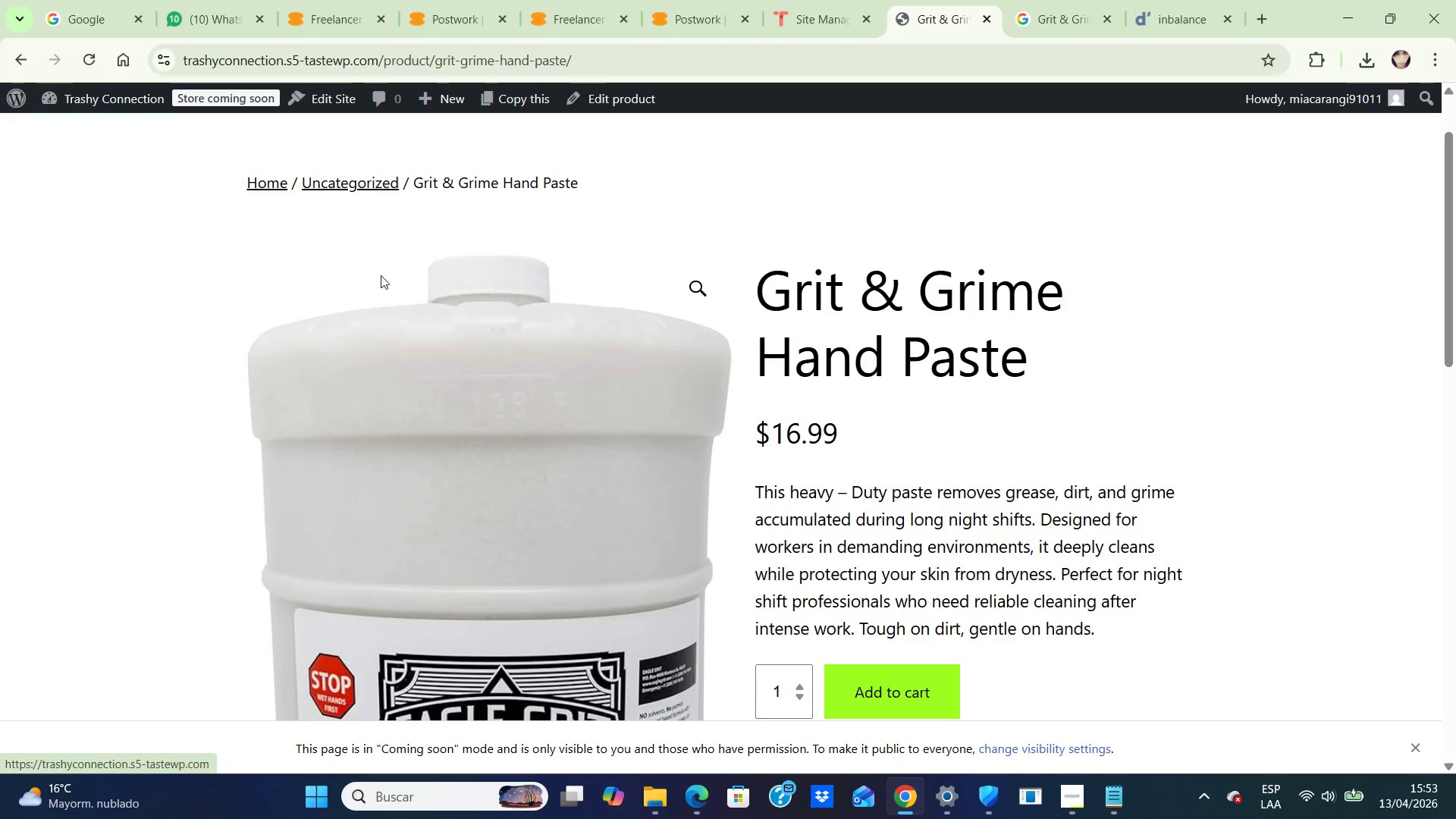 
scroll: coordinate [815, 412], scroll_direction: down, amount: 12.0
 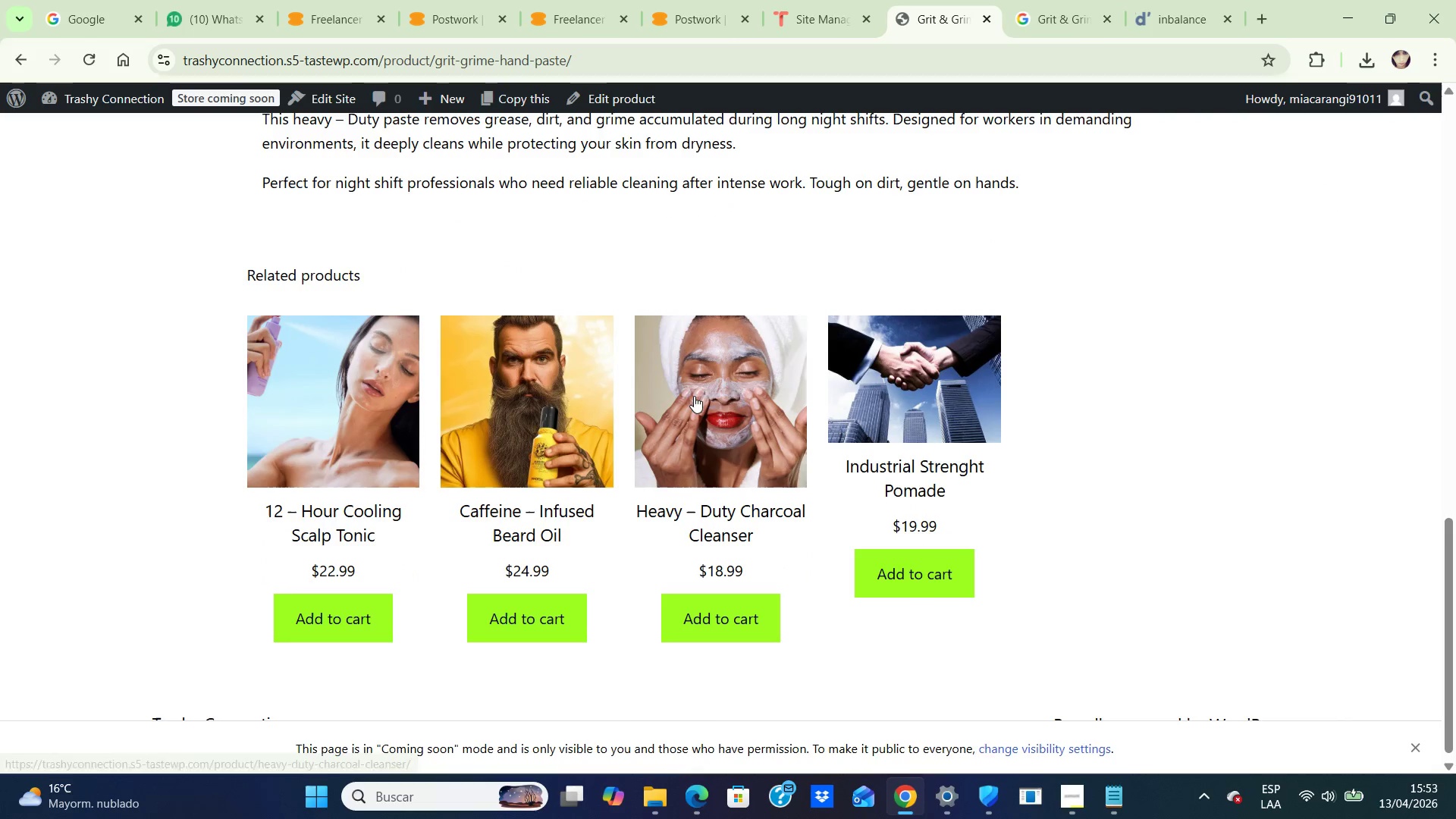 
left_click([726, 389])
 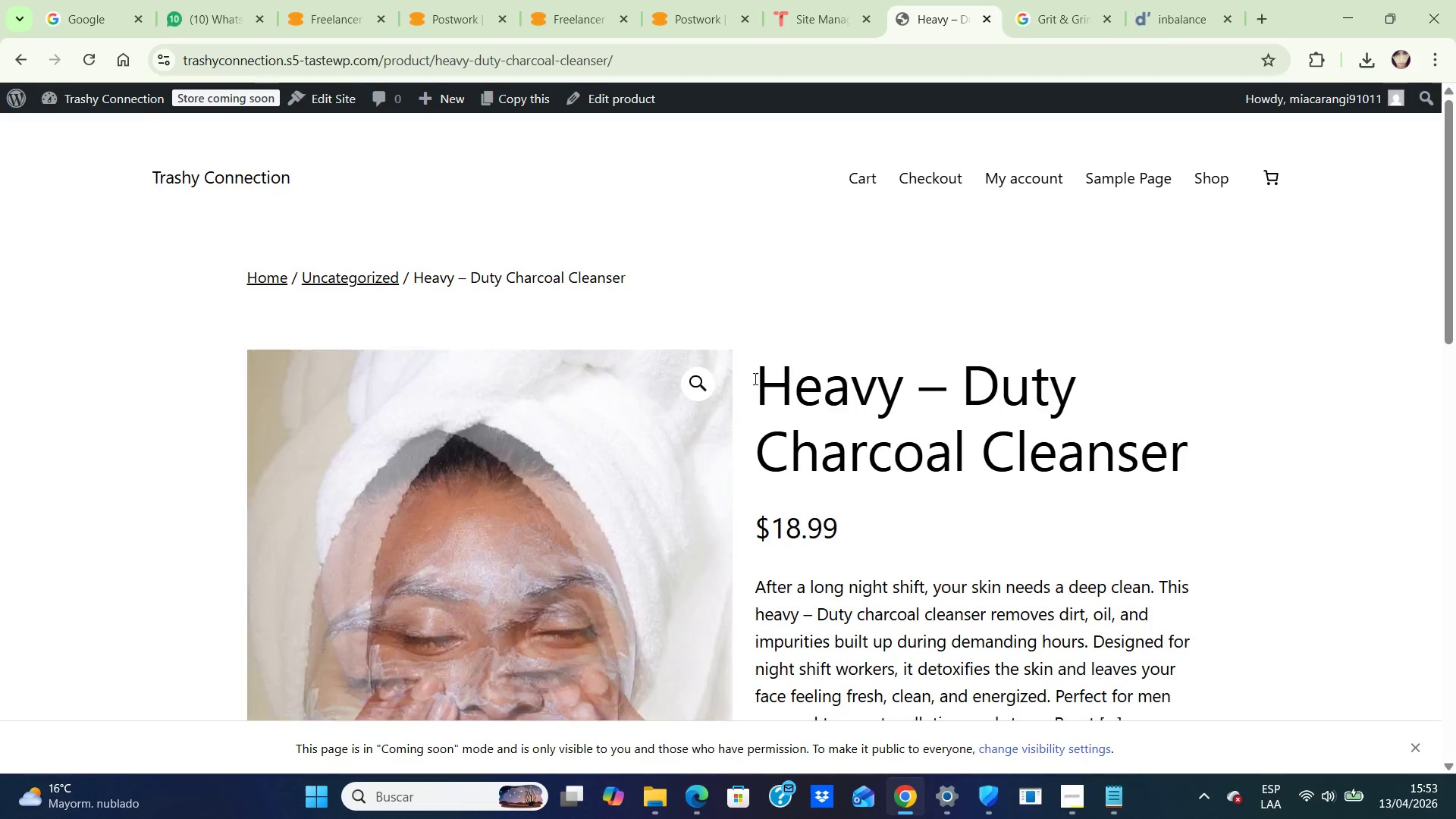 
scroll: coordinate [945, 309], scroll_direction: down, amount: 2.0
 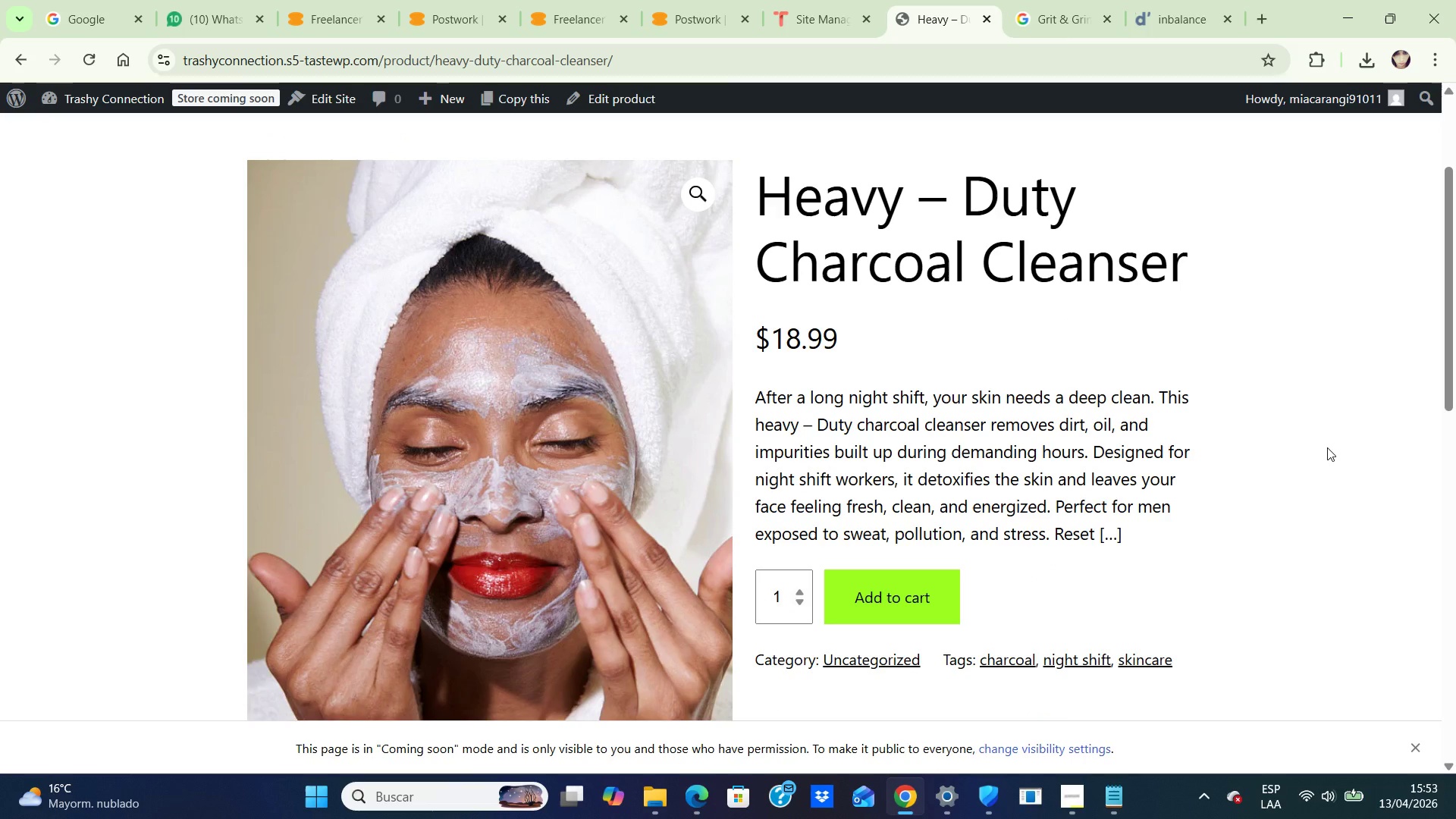 
key(PrintScreen)
 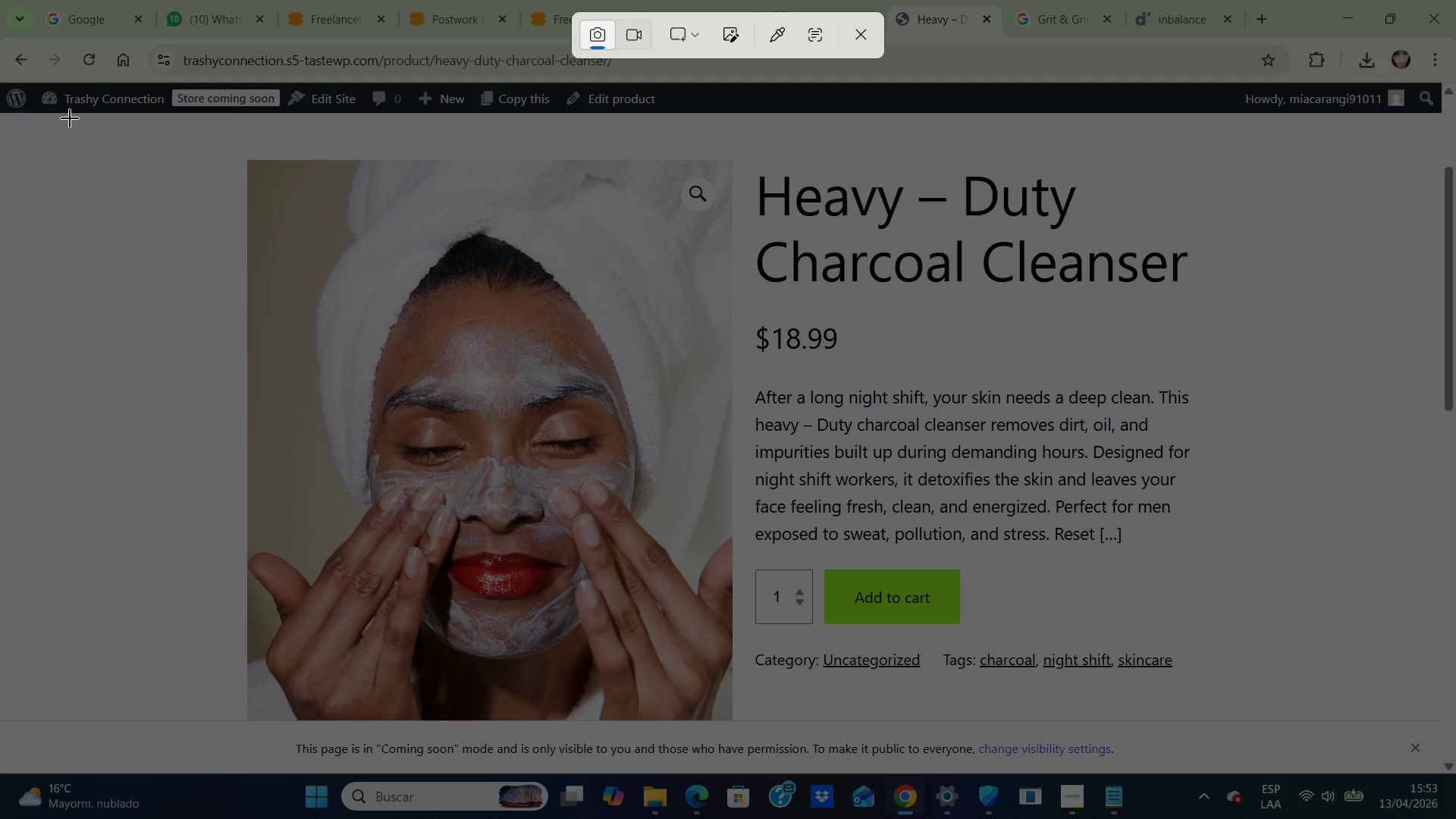 
left_click_drag(start_coordinate=[35, 122], to_coordinate=[1455, 757])
 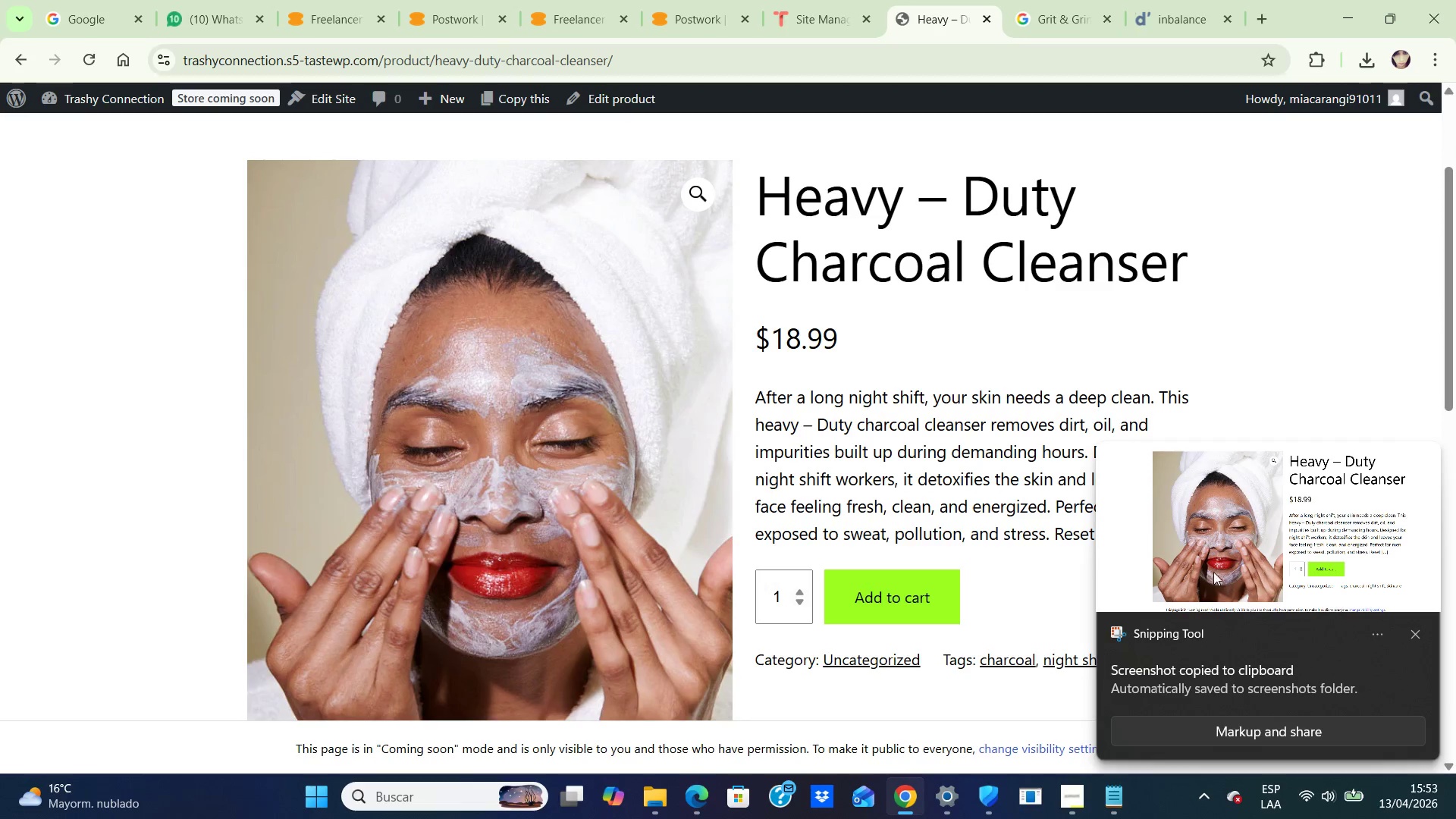 
double_click([1258, 558])
 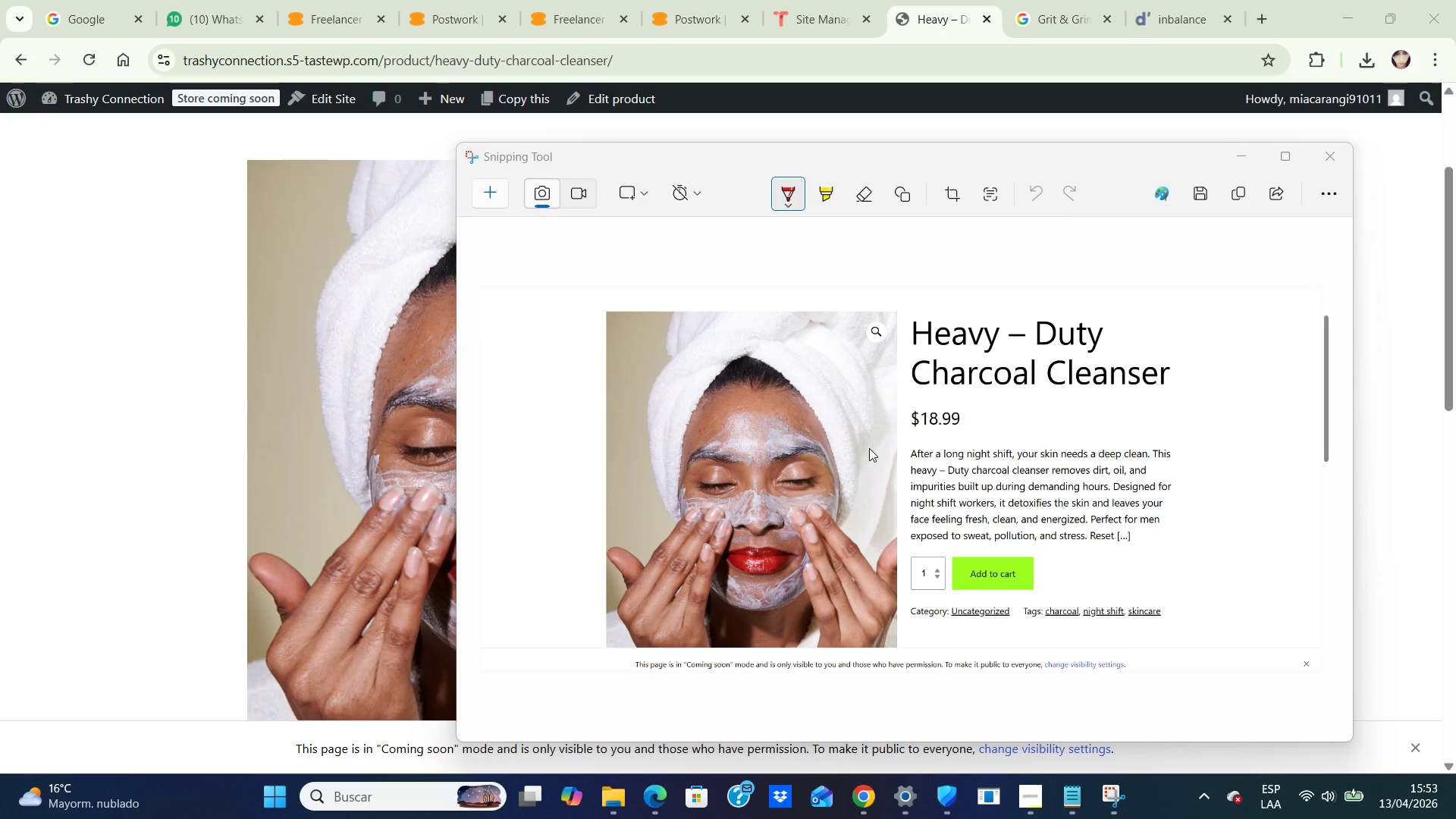 
wait(7.92)
 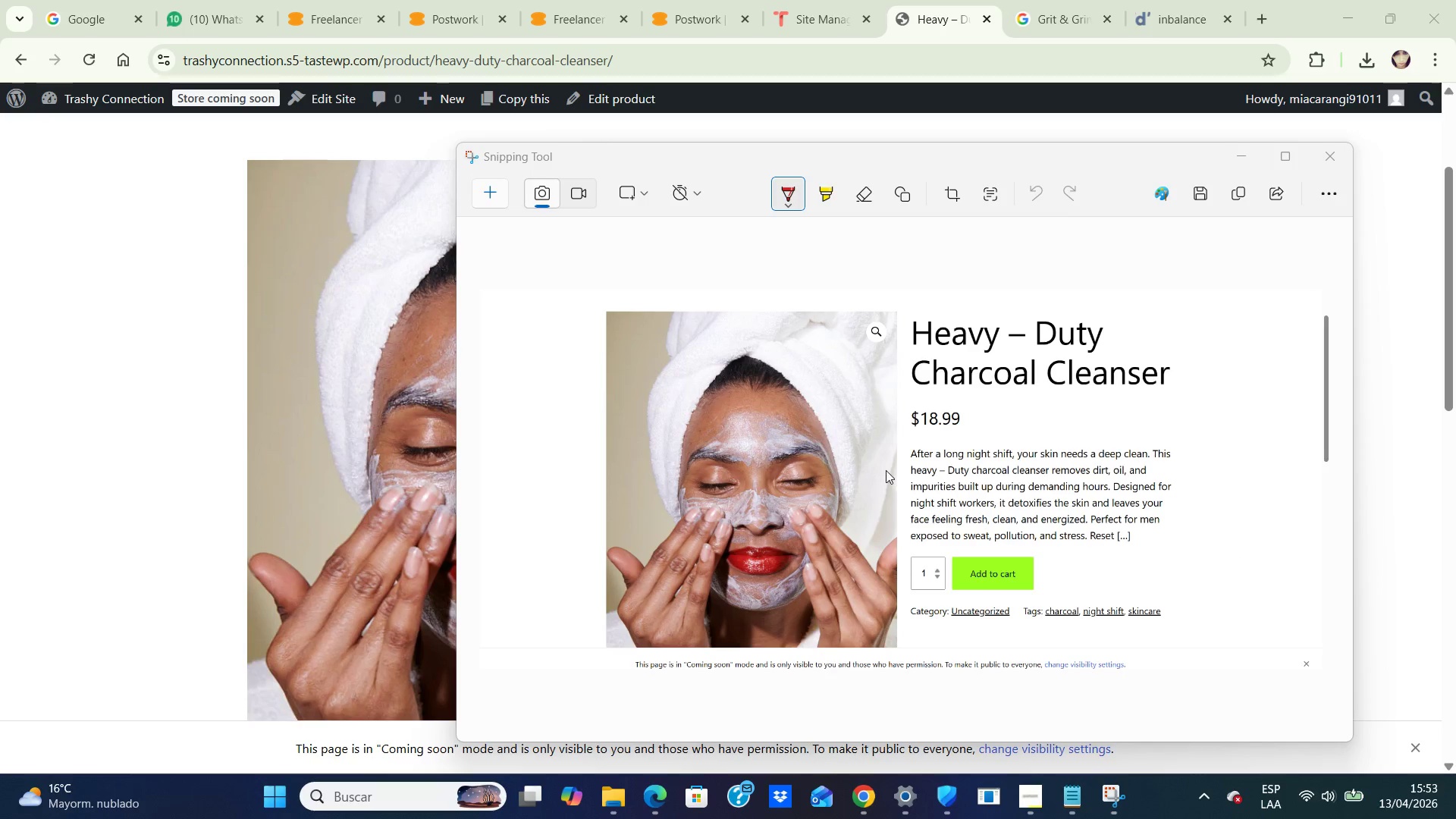 
left_click([1207, 191])
 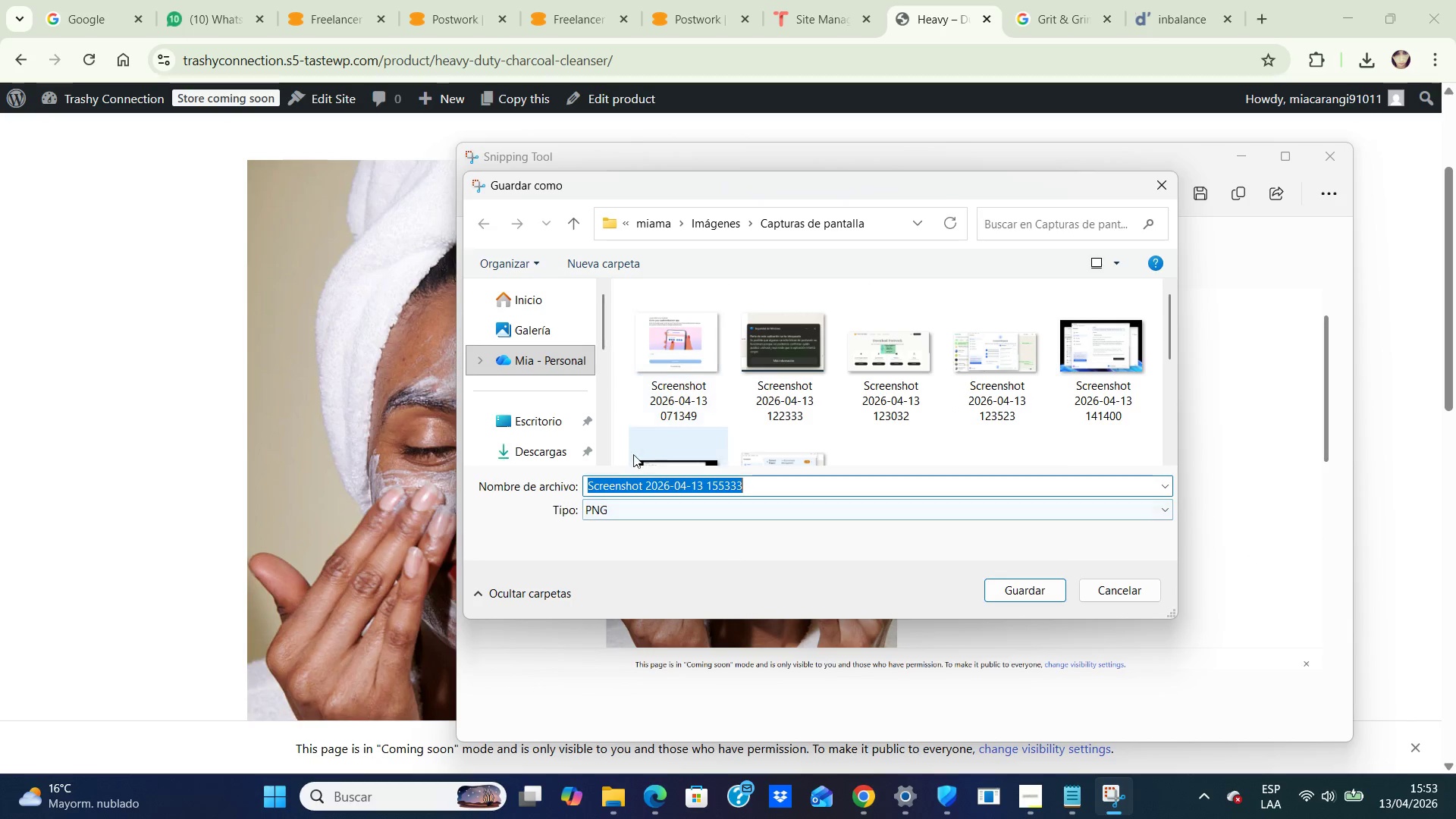 
left_click([529, 459])
 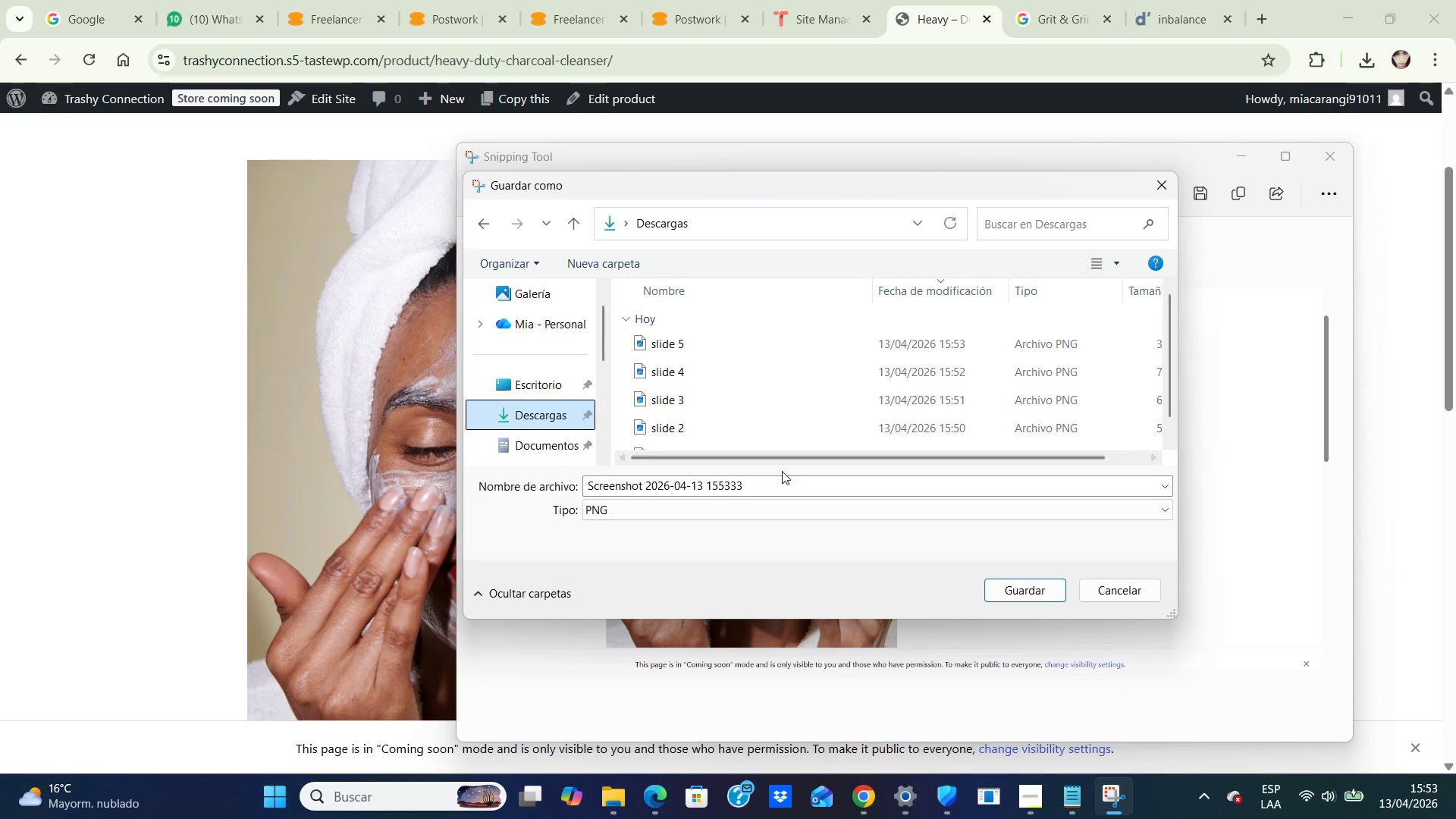 
type(slide 6 )
 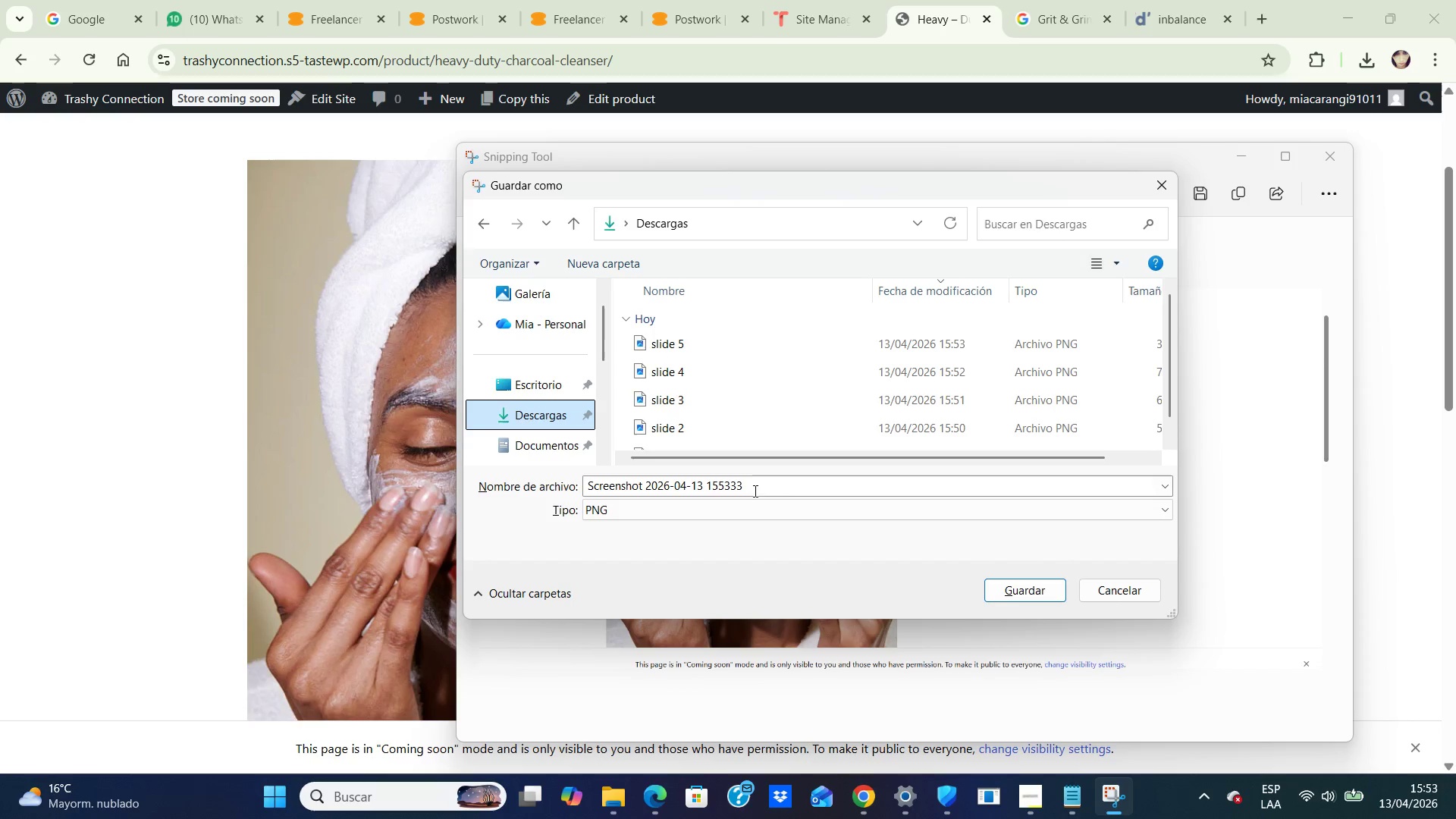 
left_click([755, 489])
 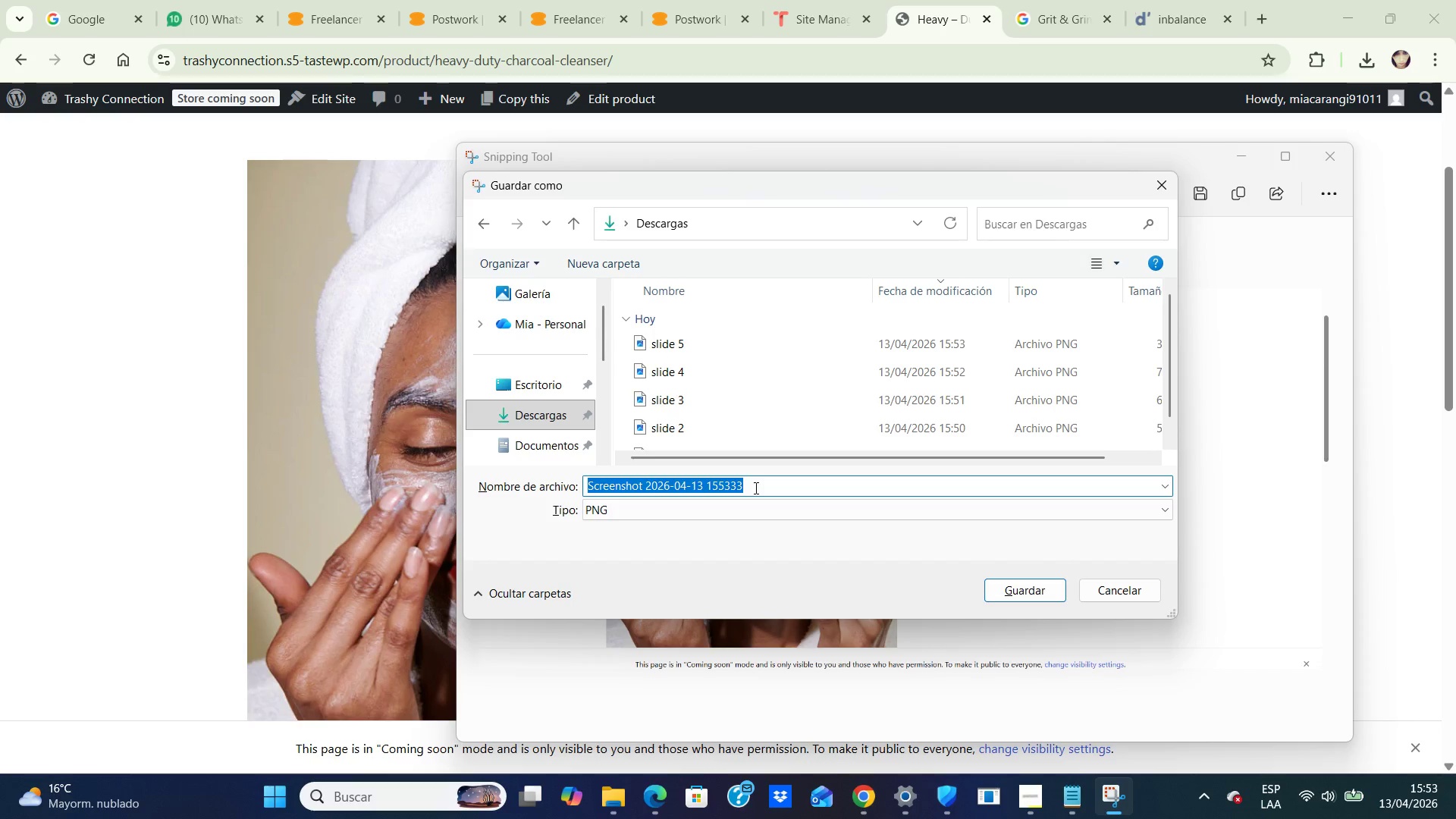 
type(slide 6 )
 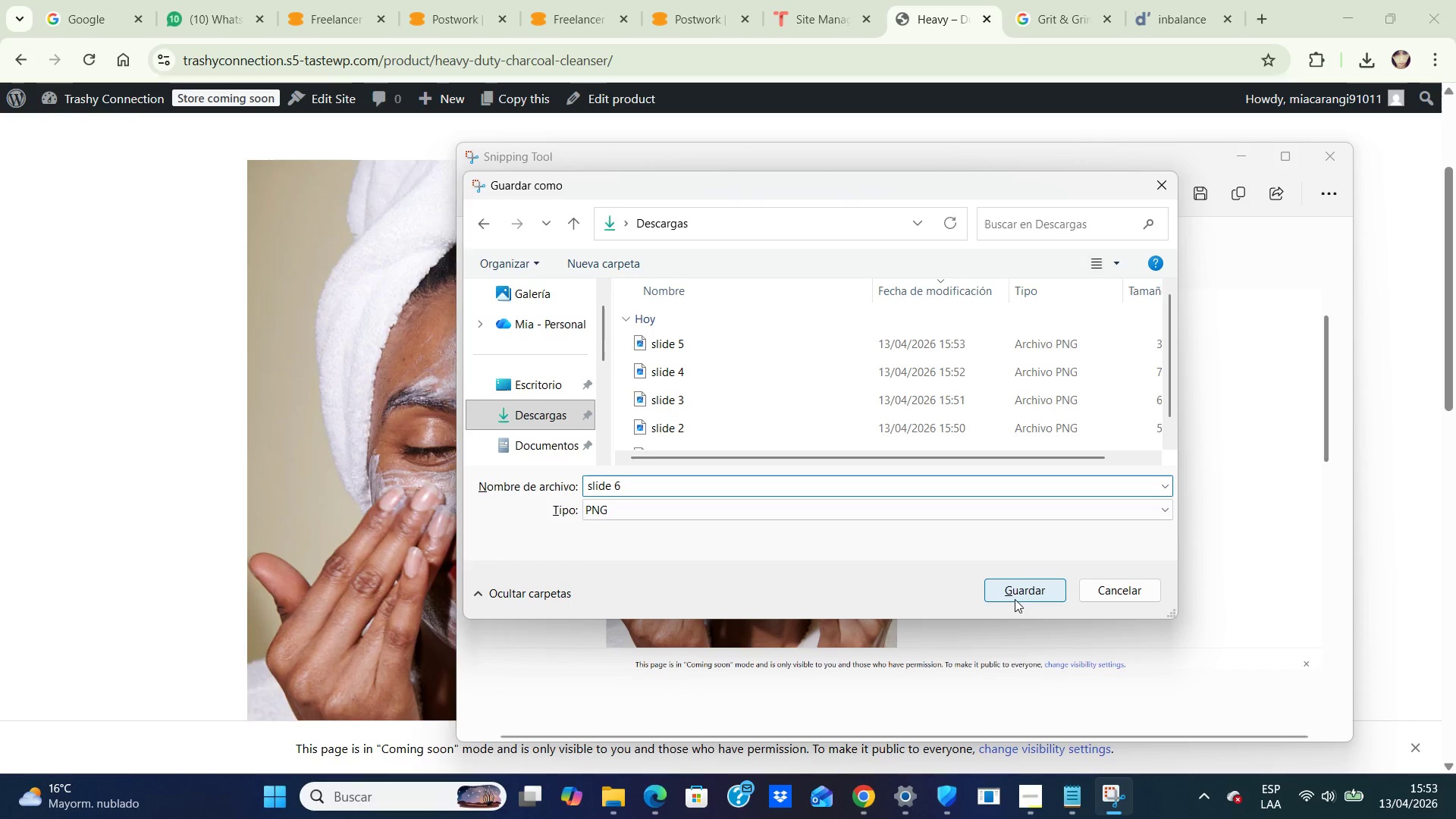 
left_click([1015, 589])
 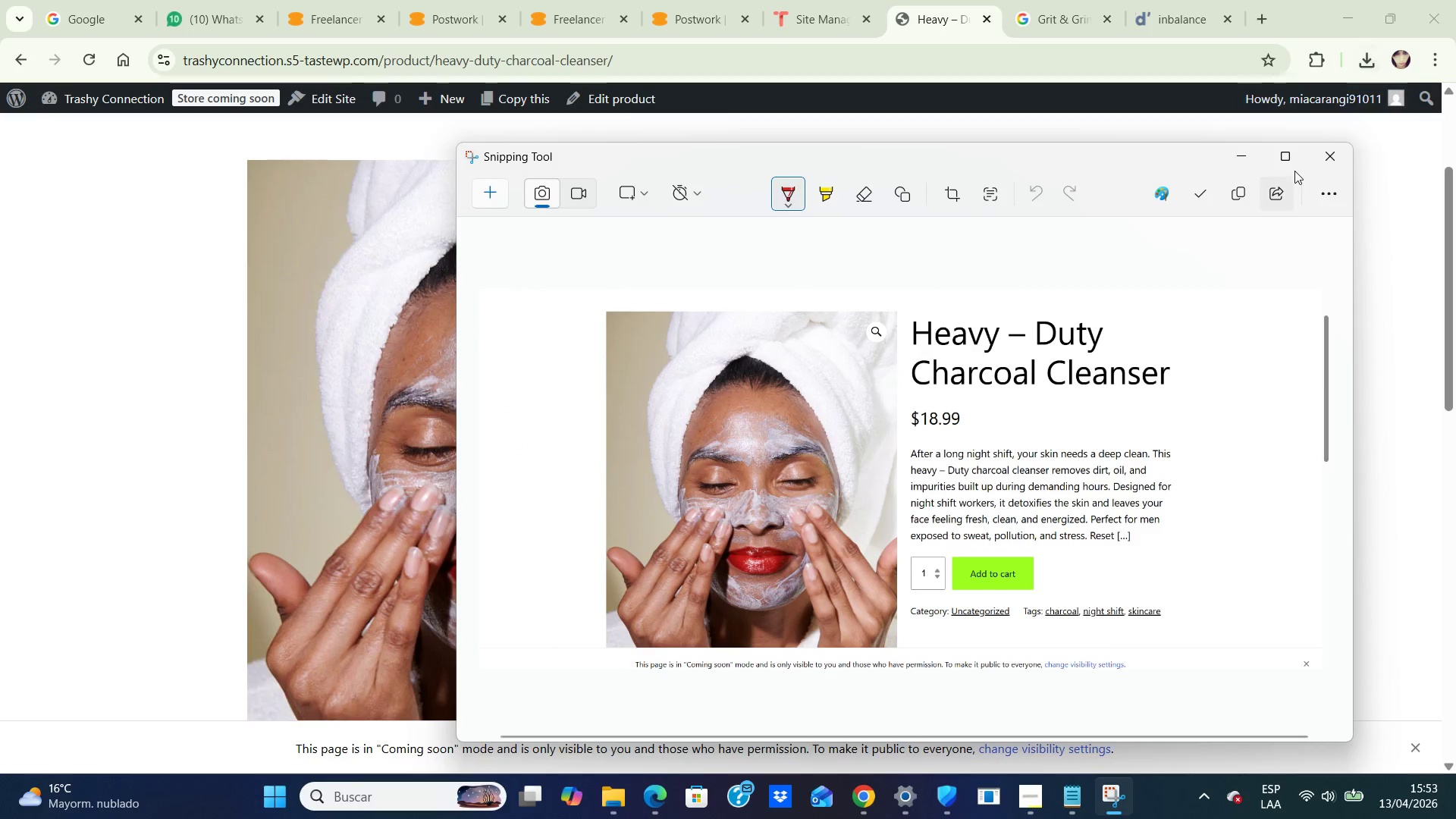 
left_click([1323, 165])
 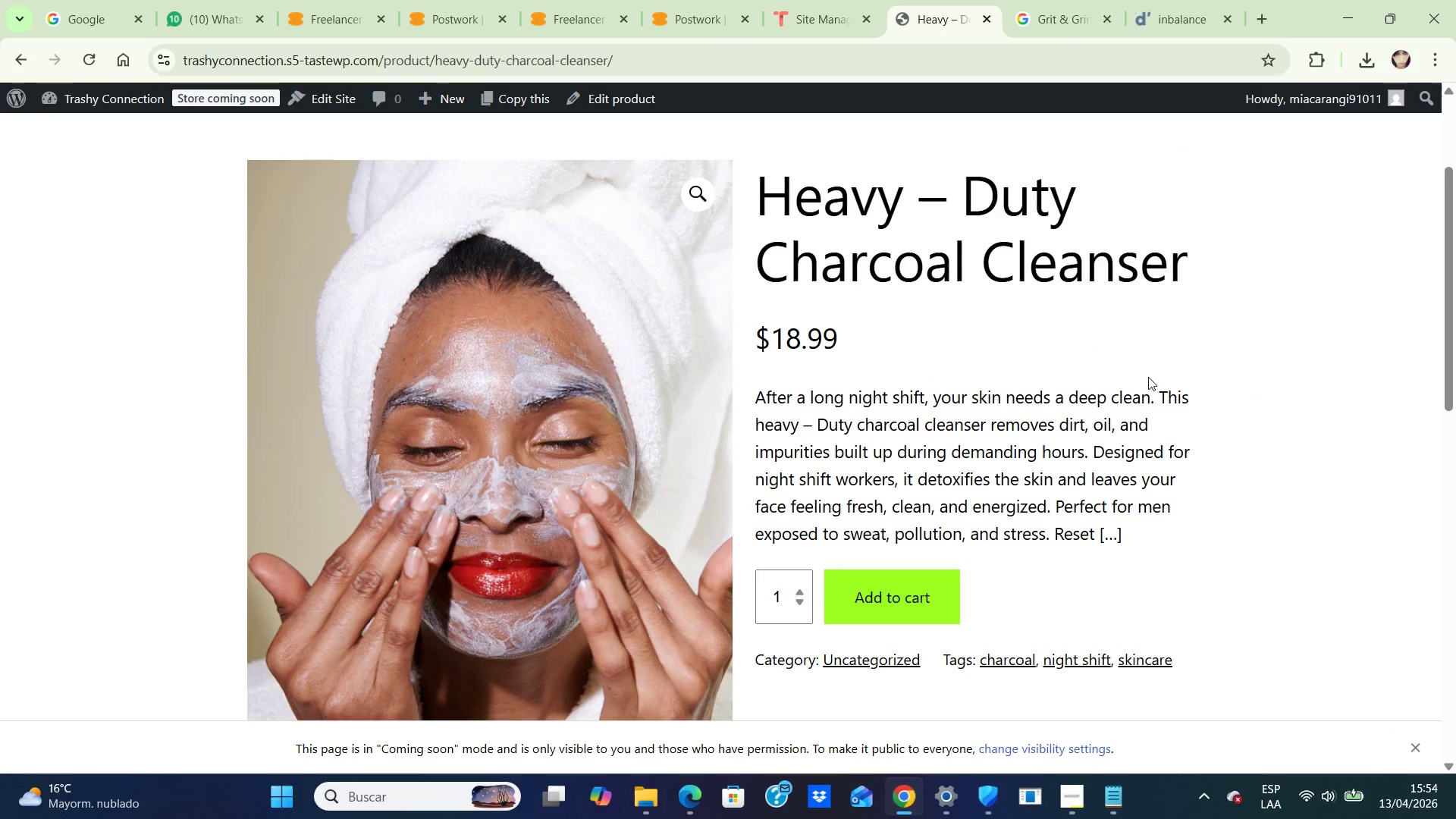 
scroll: coordinate [1147, 377], scroll_direction: down, amount: 12.0
 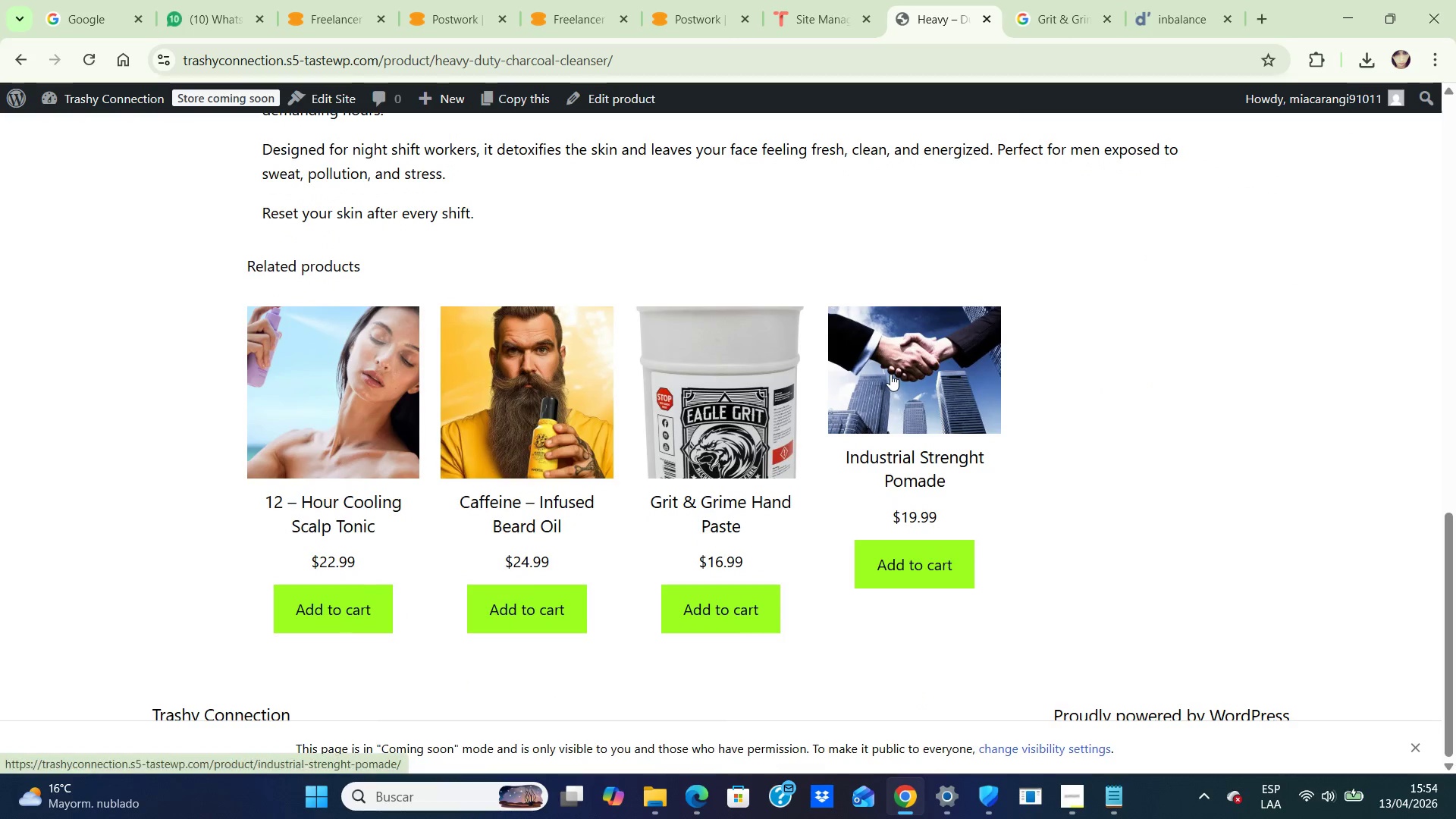 
left_click([890, 374])
 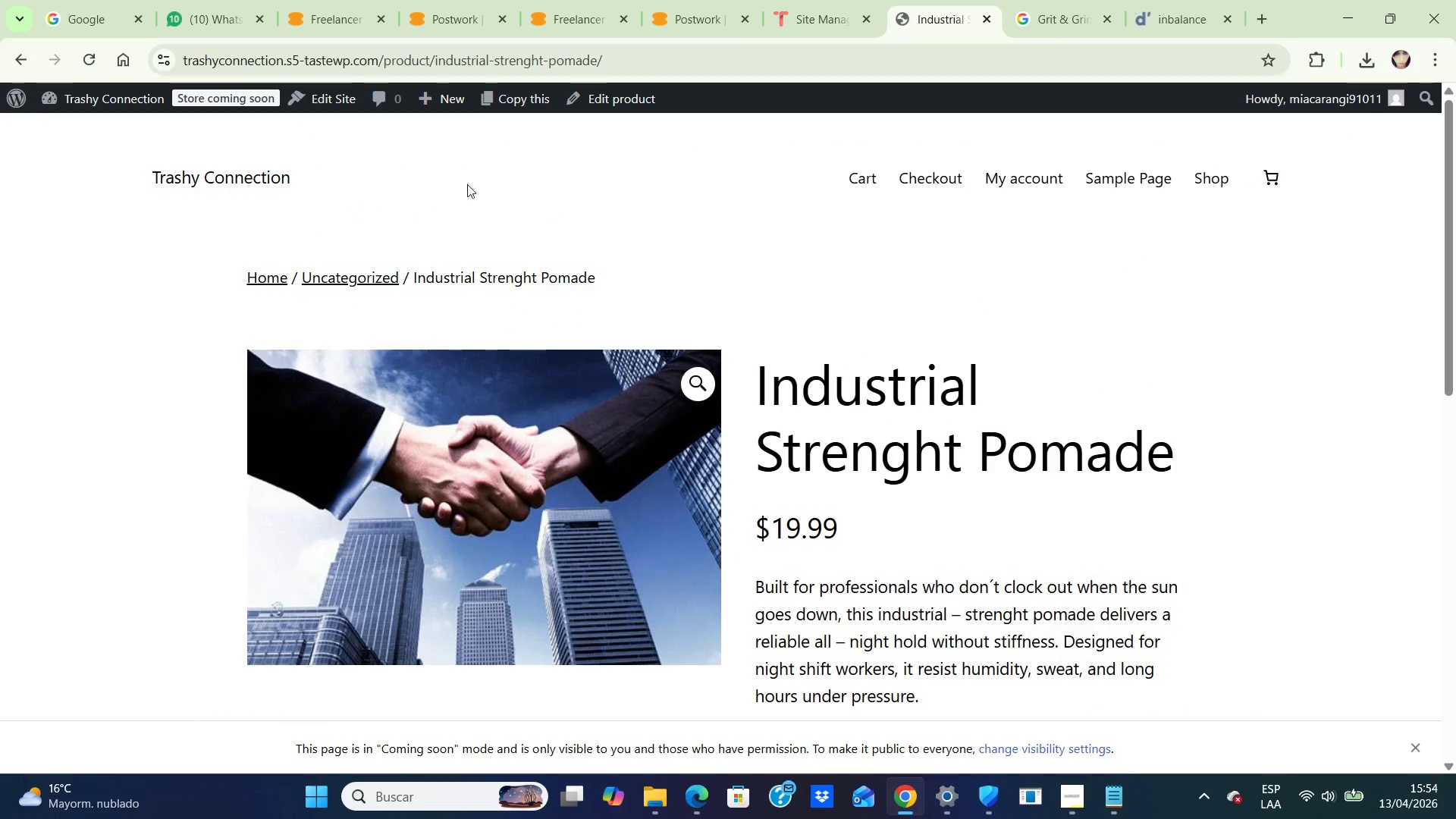 
scroll: coordinate [1174, 330], scroll_direction: down, amount: 1.0
 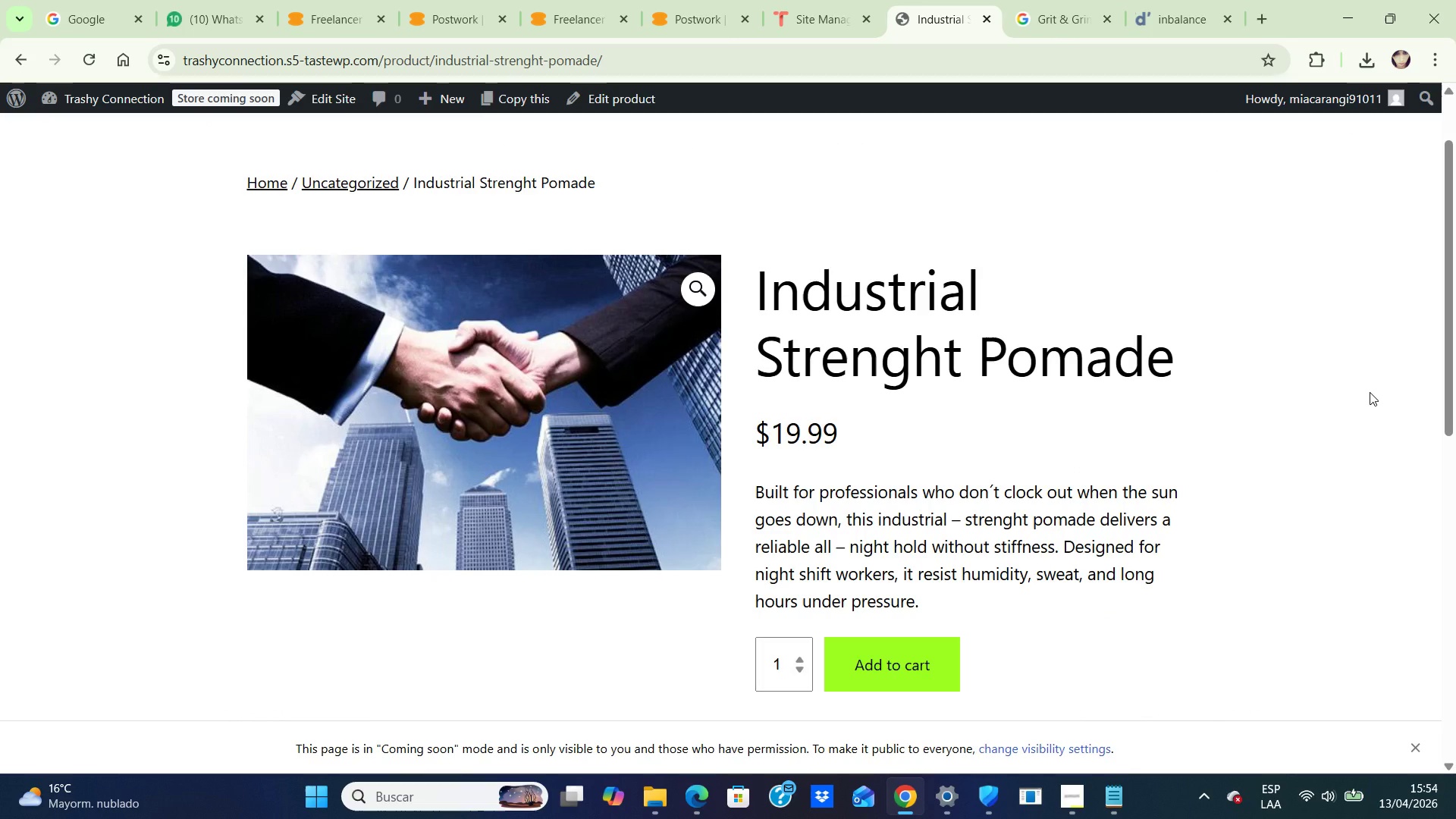 
key(PrintScreen)
 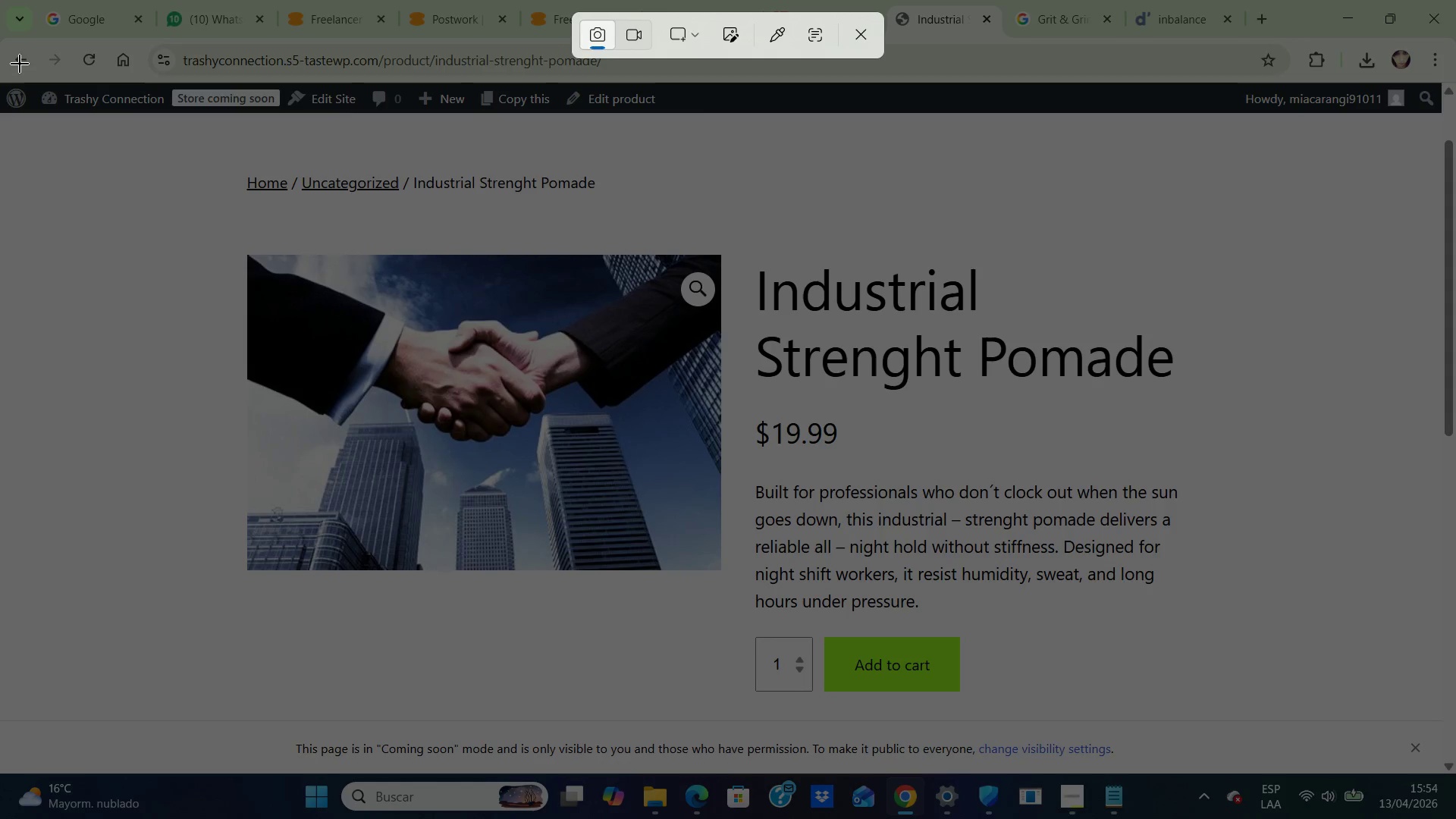 
left_click_drag(start_coordinate=[16, 51], to_coordinate=[1455, 795])
 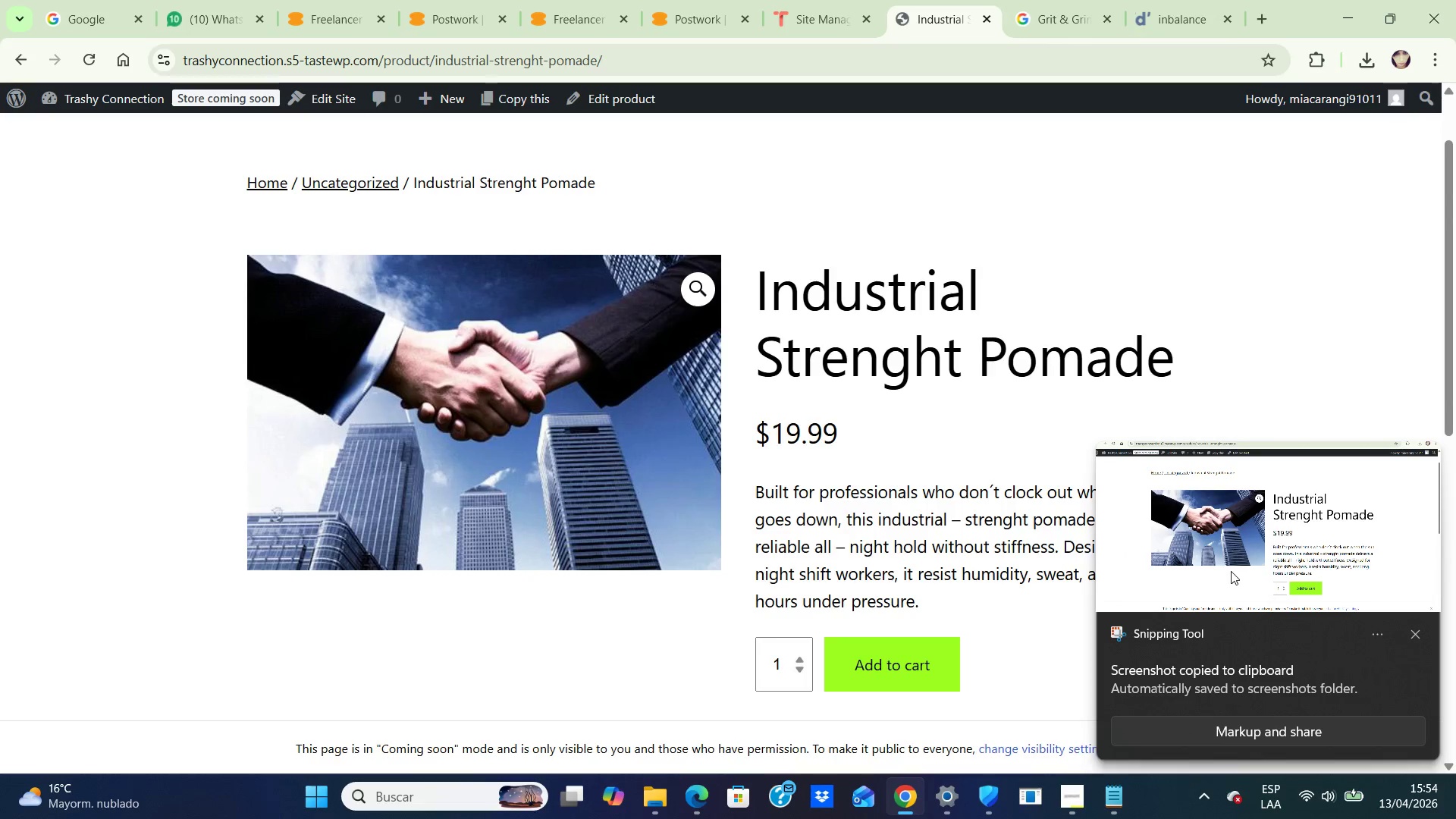 
double_click([1231, 571])
 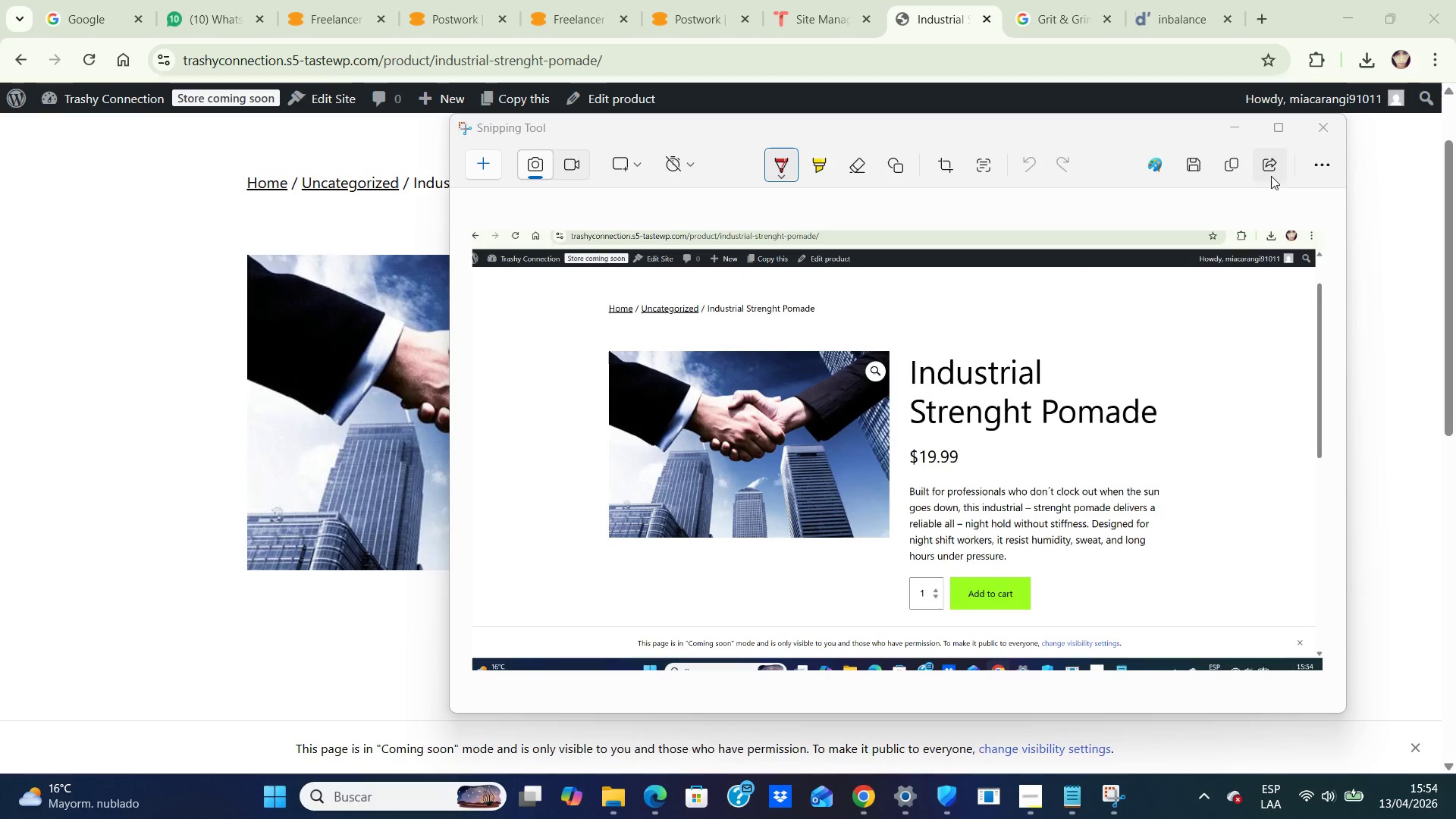 
left_click([1192, 168])
 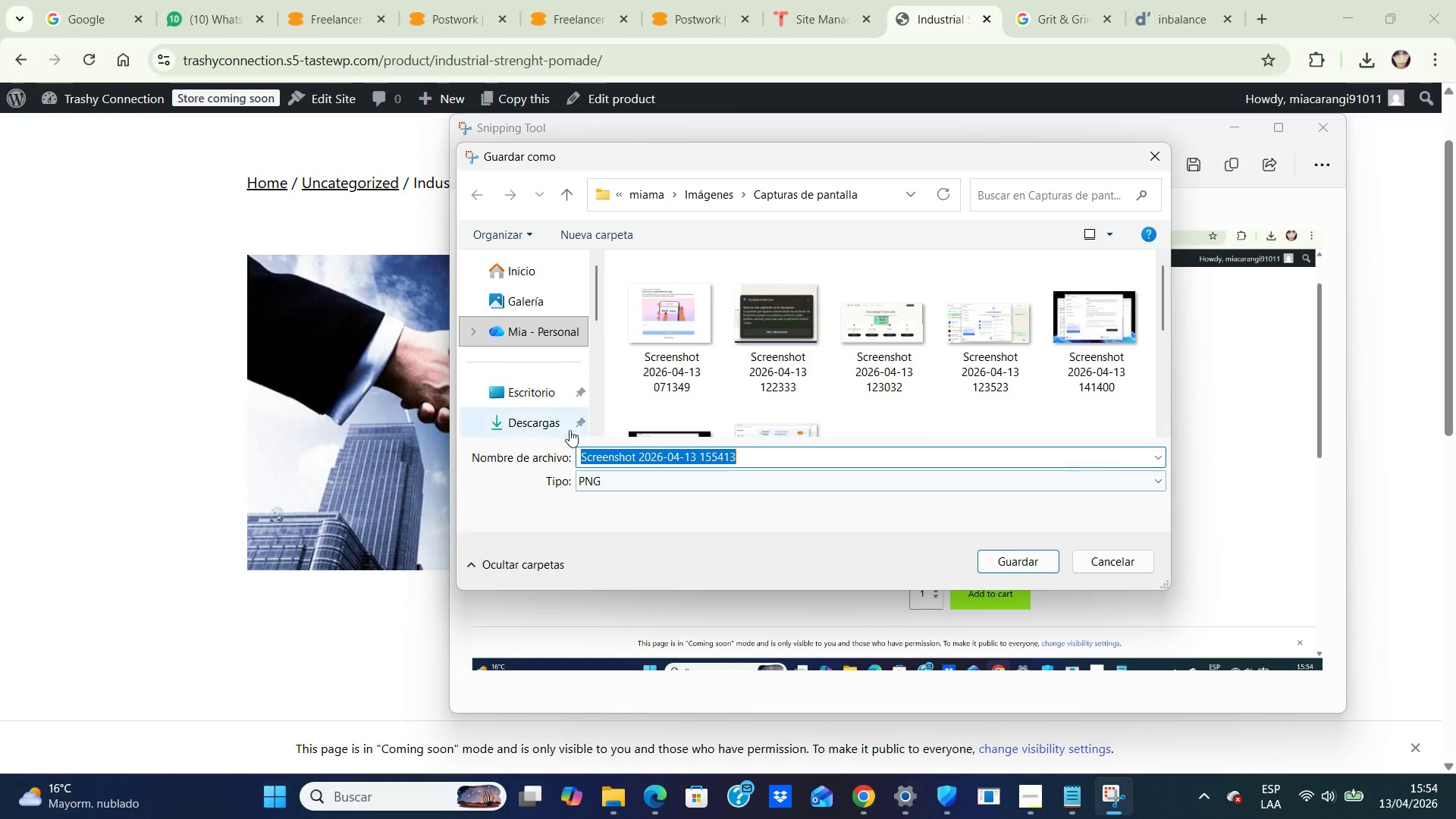 
double_click([536, 423])
 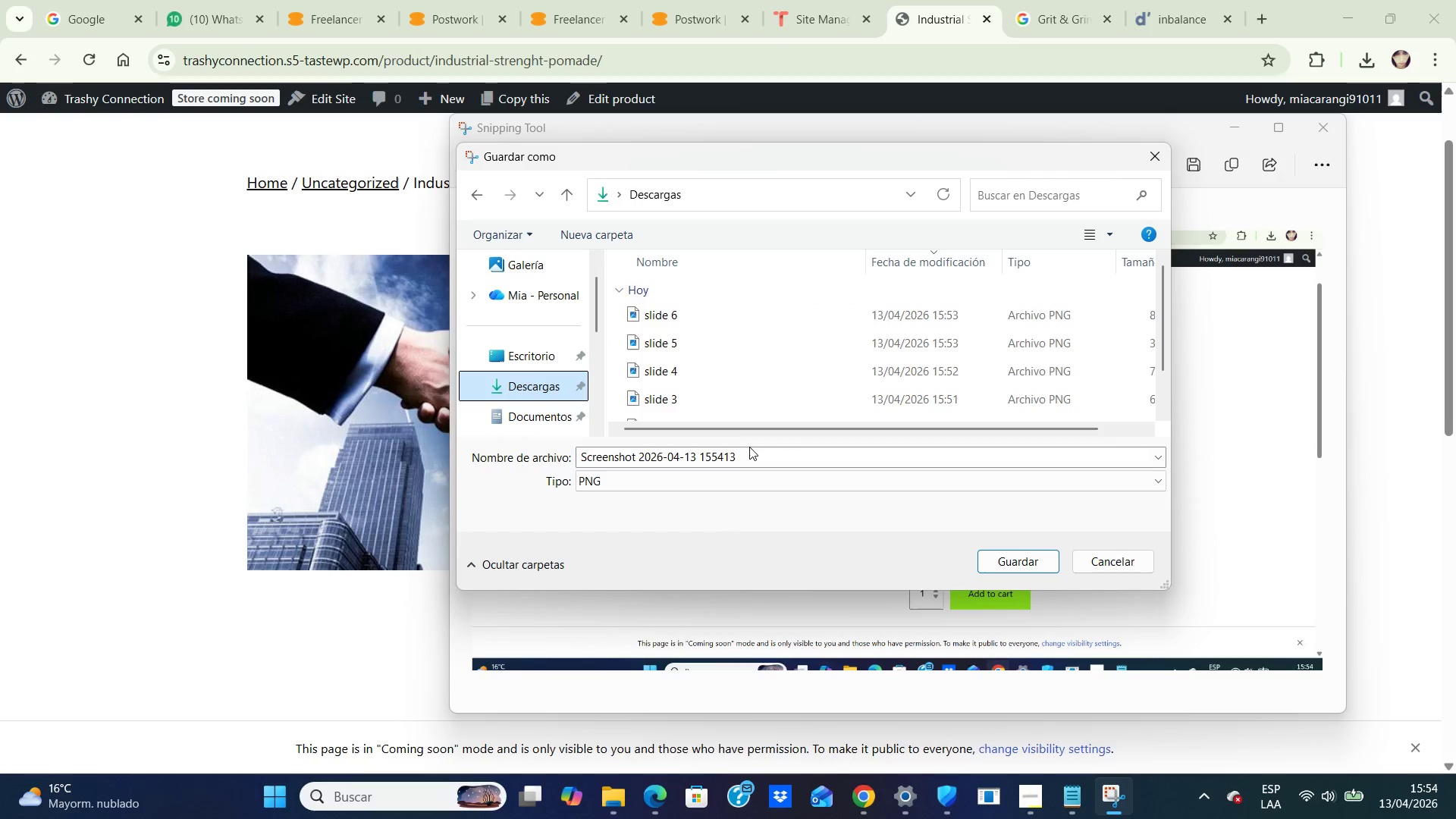 
left_click([749, 447])
 